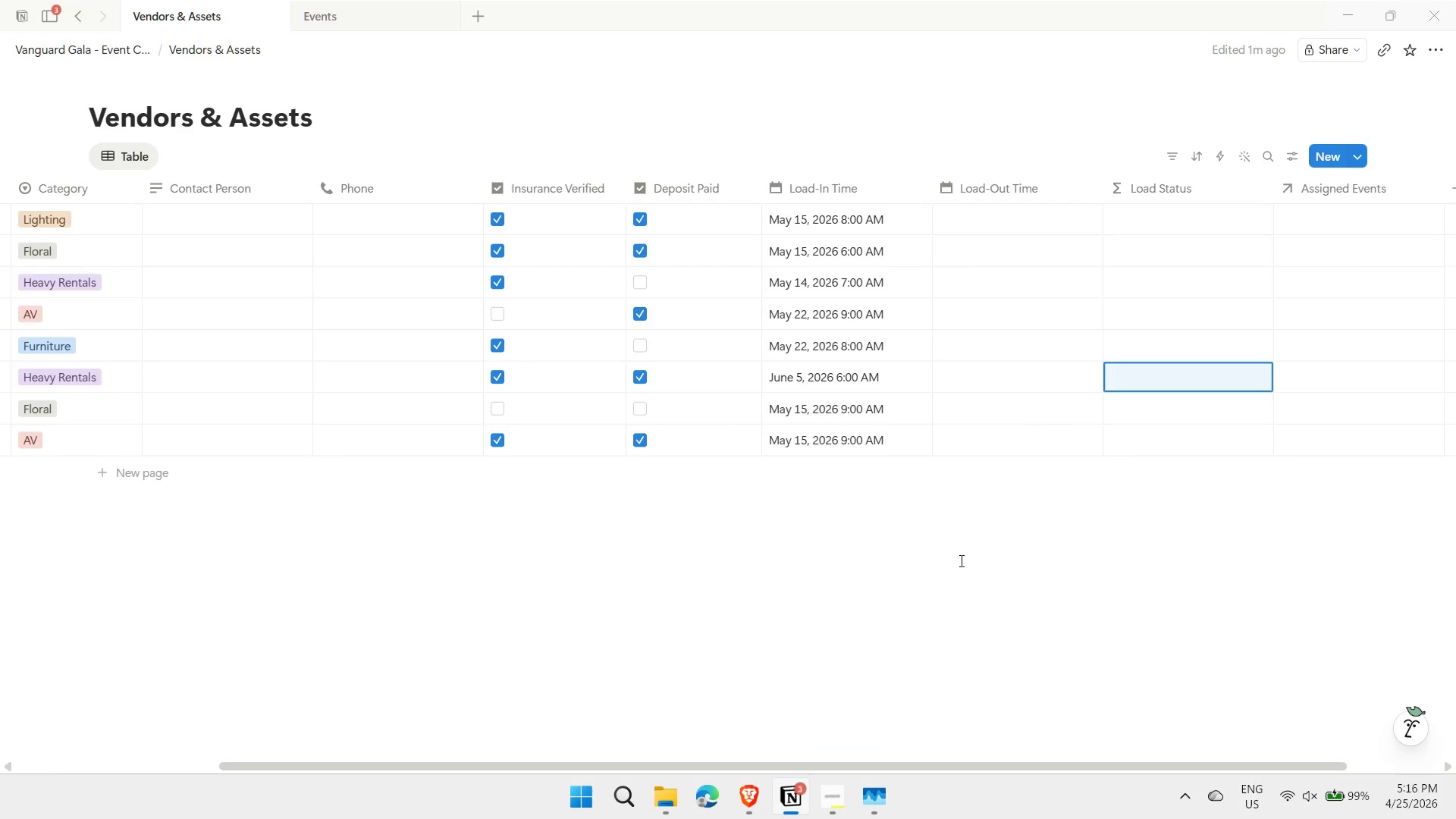 
key(ArrowLeft)
 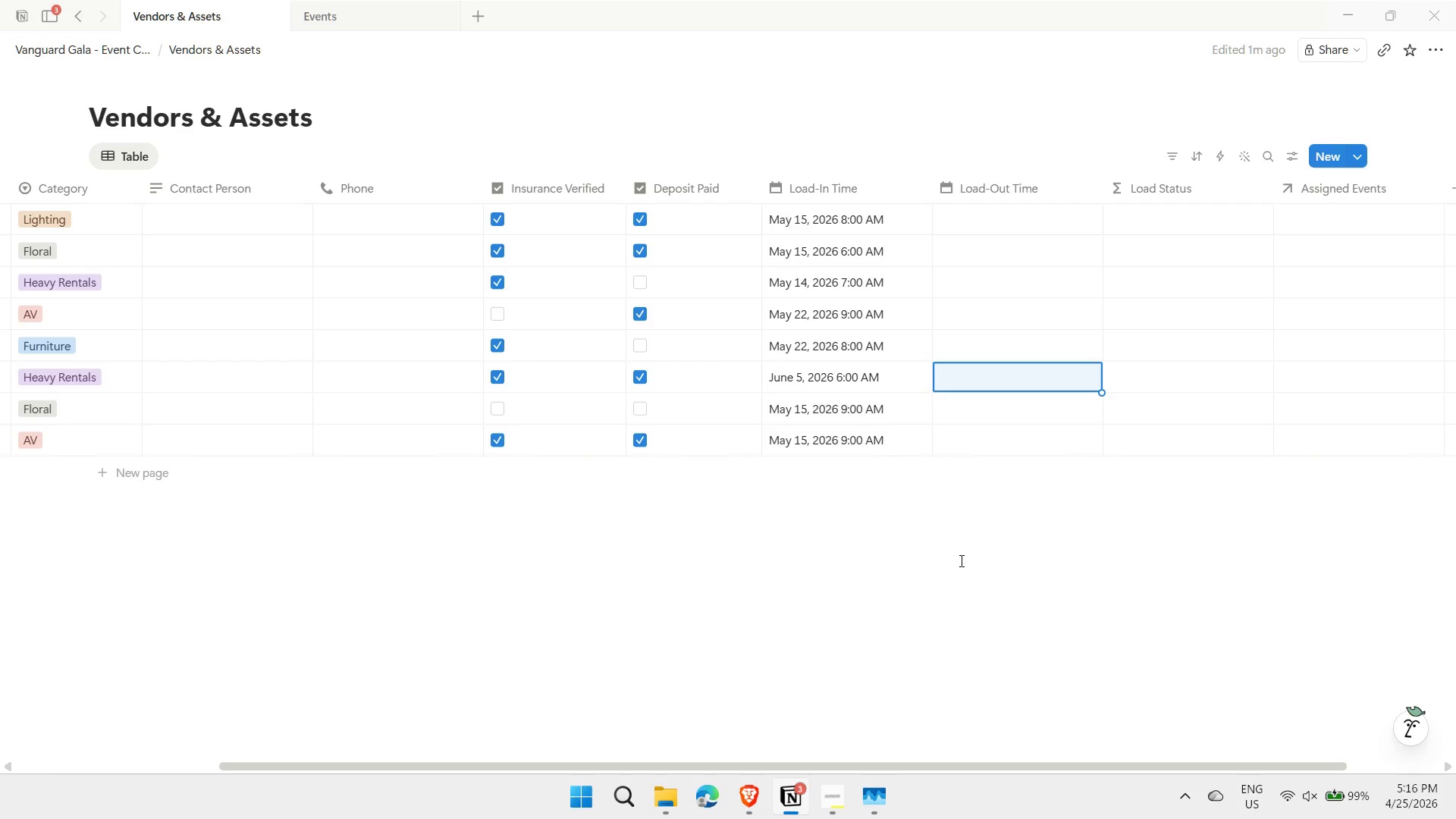 
key(ArrowLeft)
 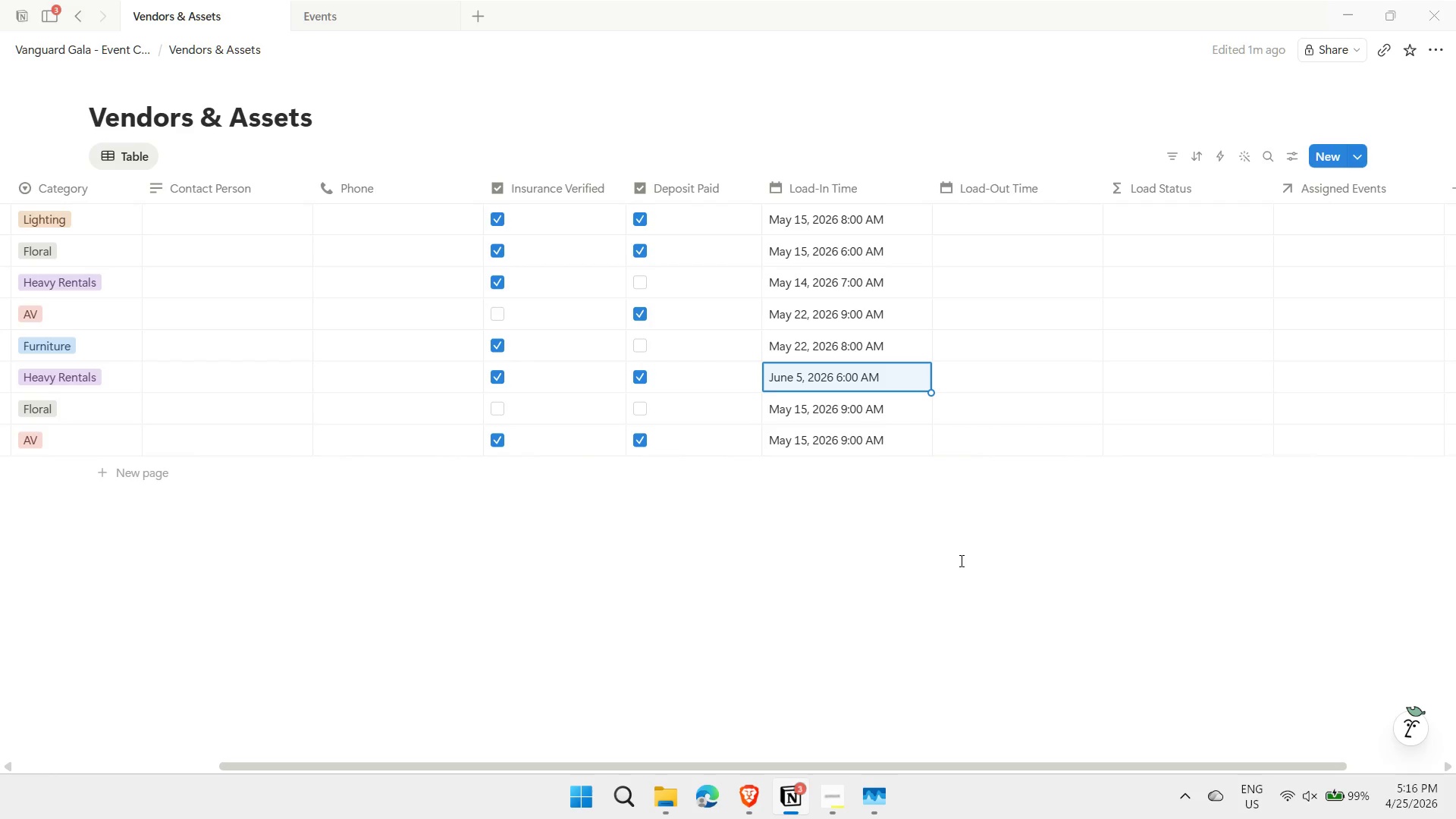 
key(ArrowLeft)
 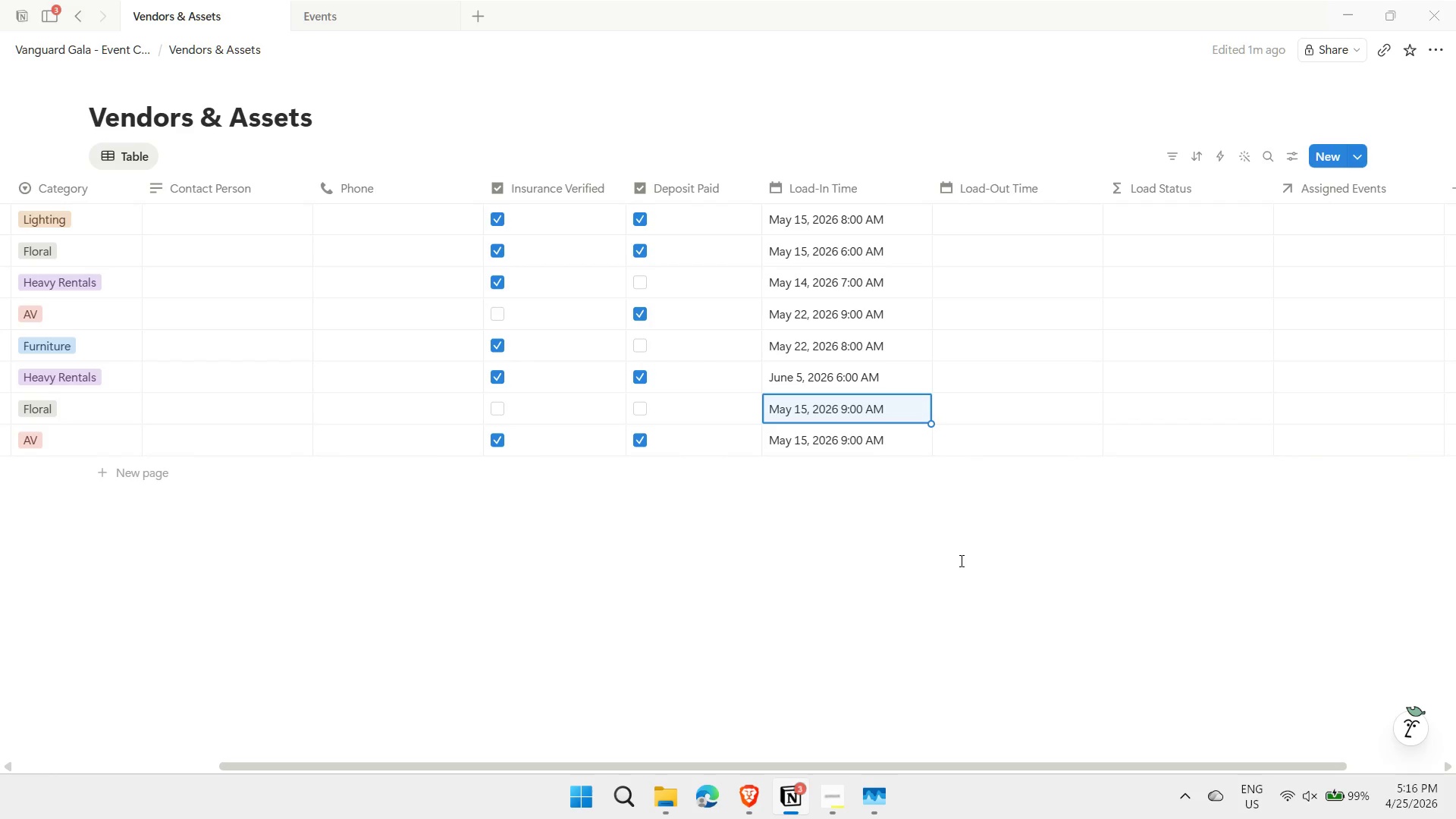 
key(ArrowDown)
 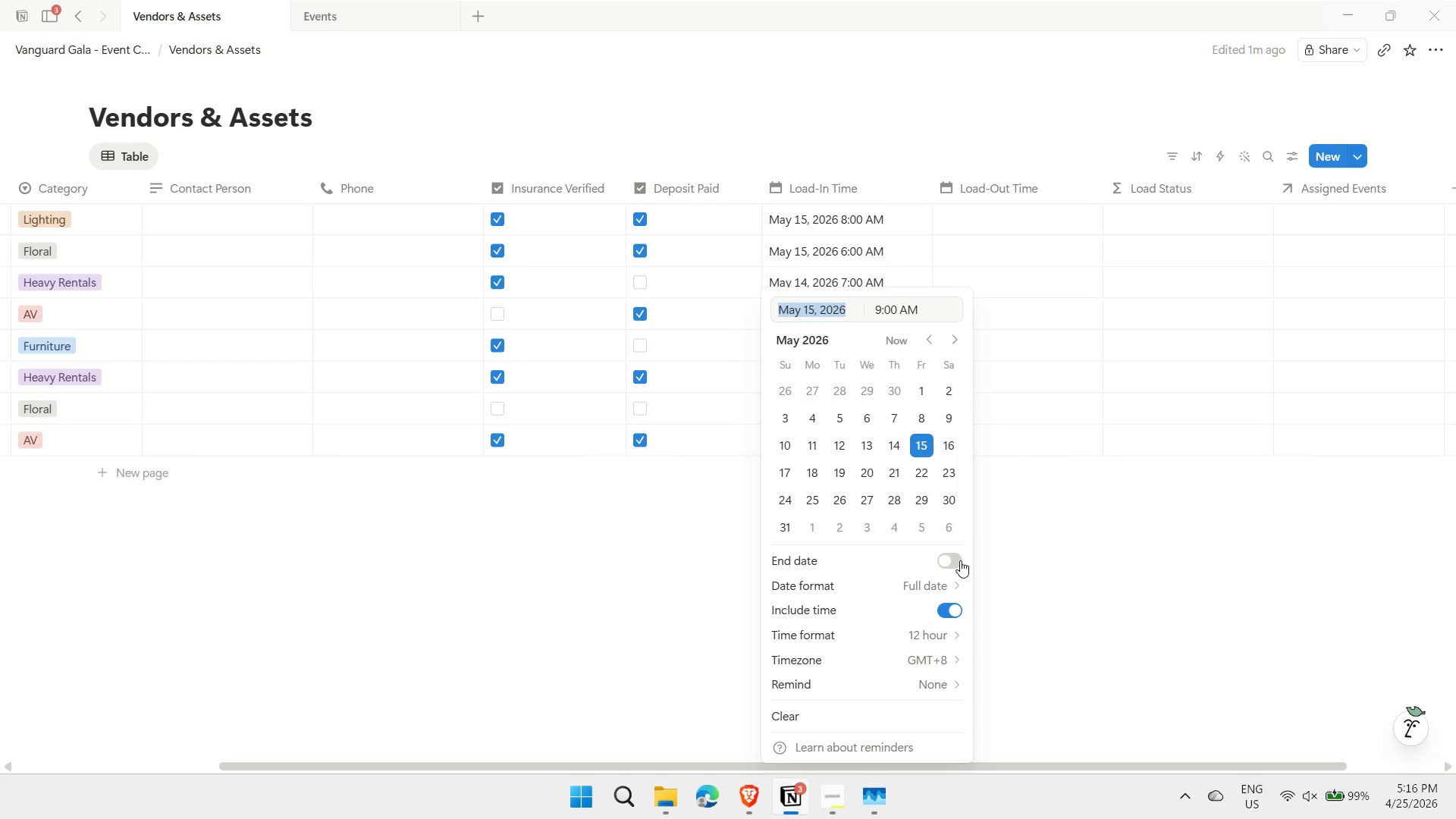 
key(Enter)
 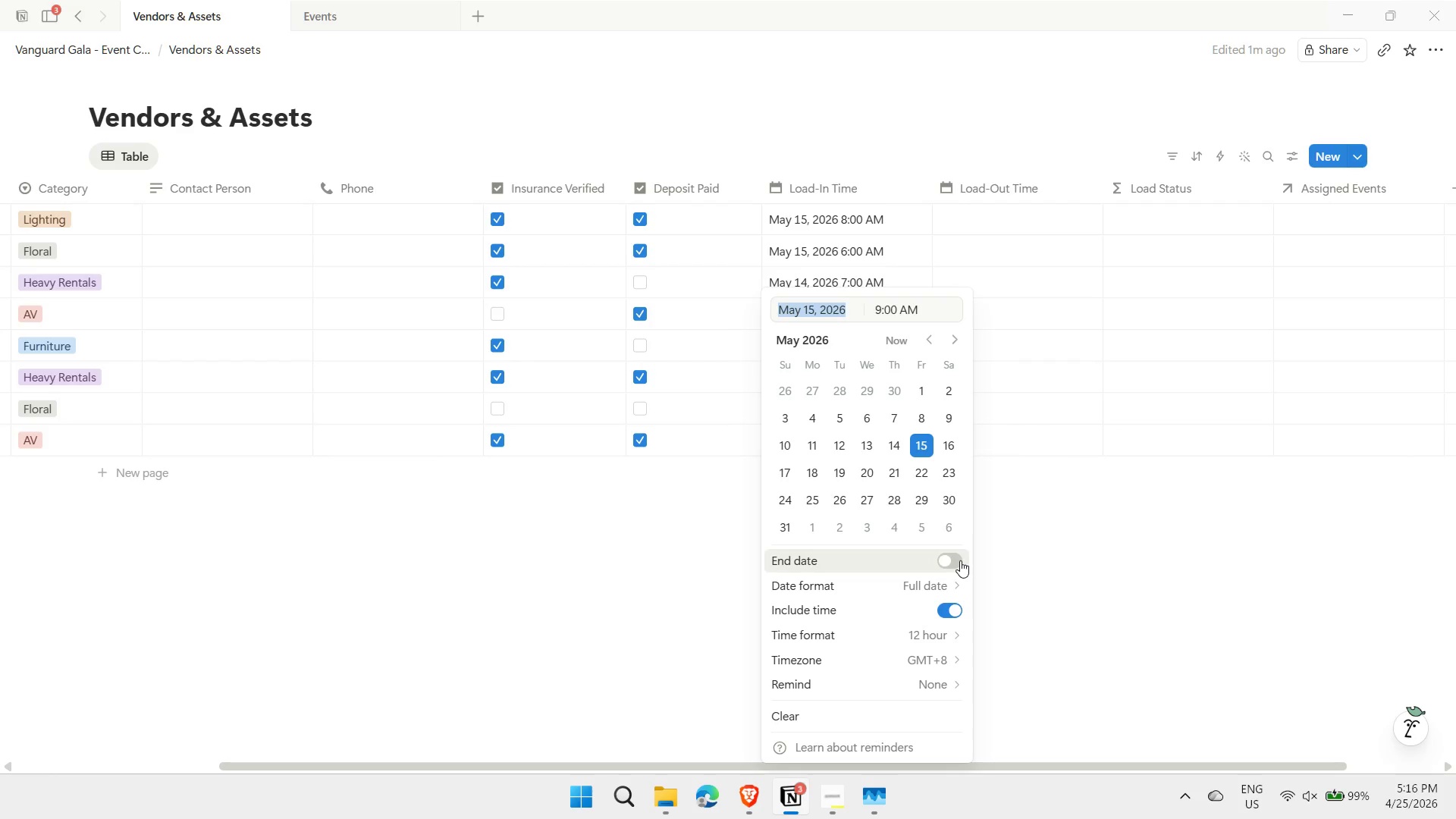 
type(6/12)
 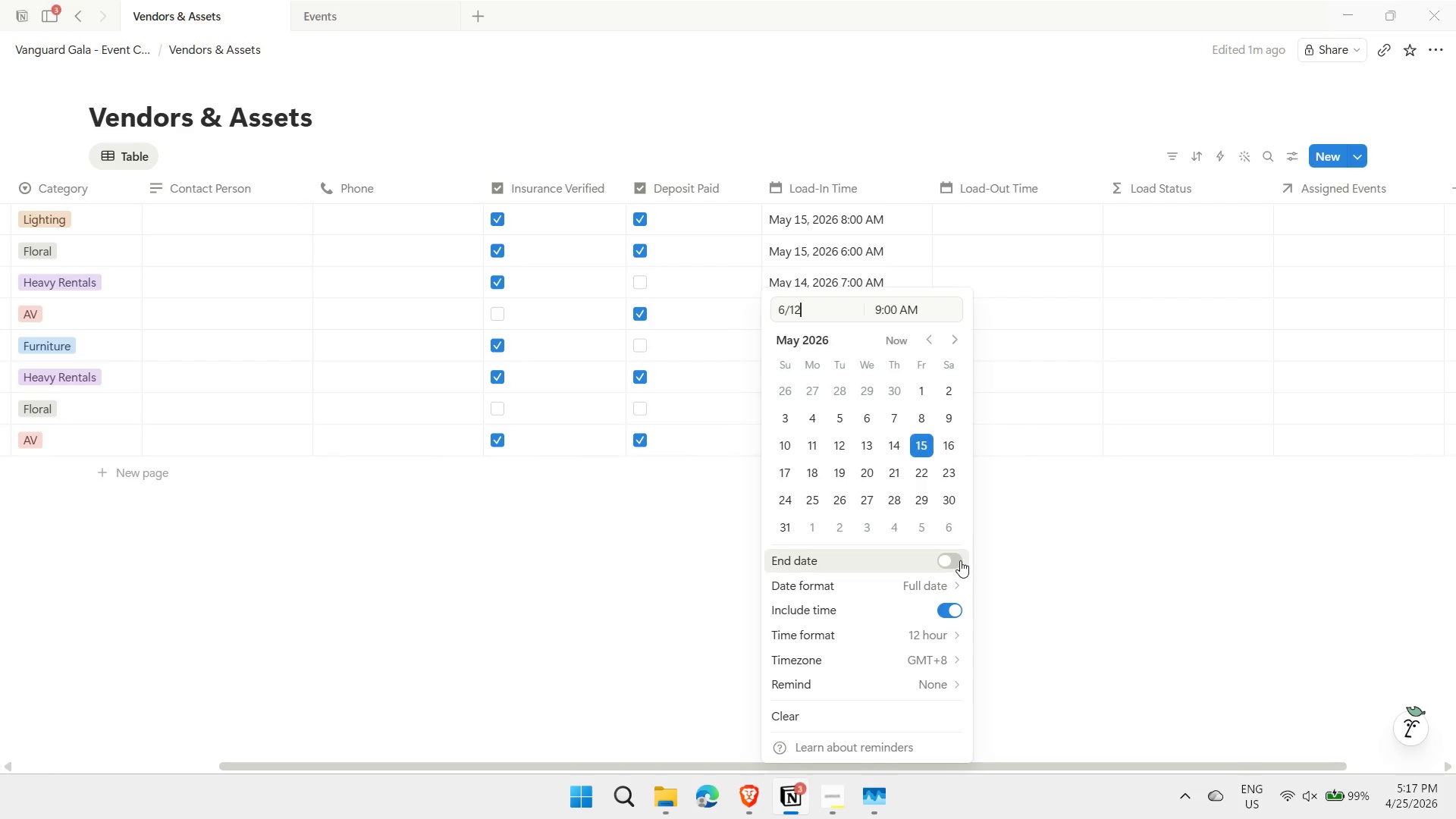 
key(Enter)
 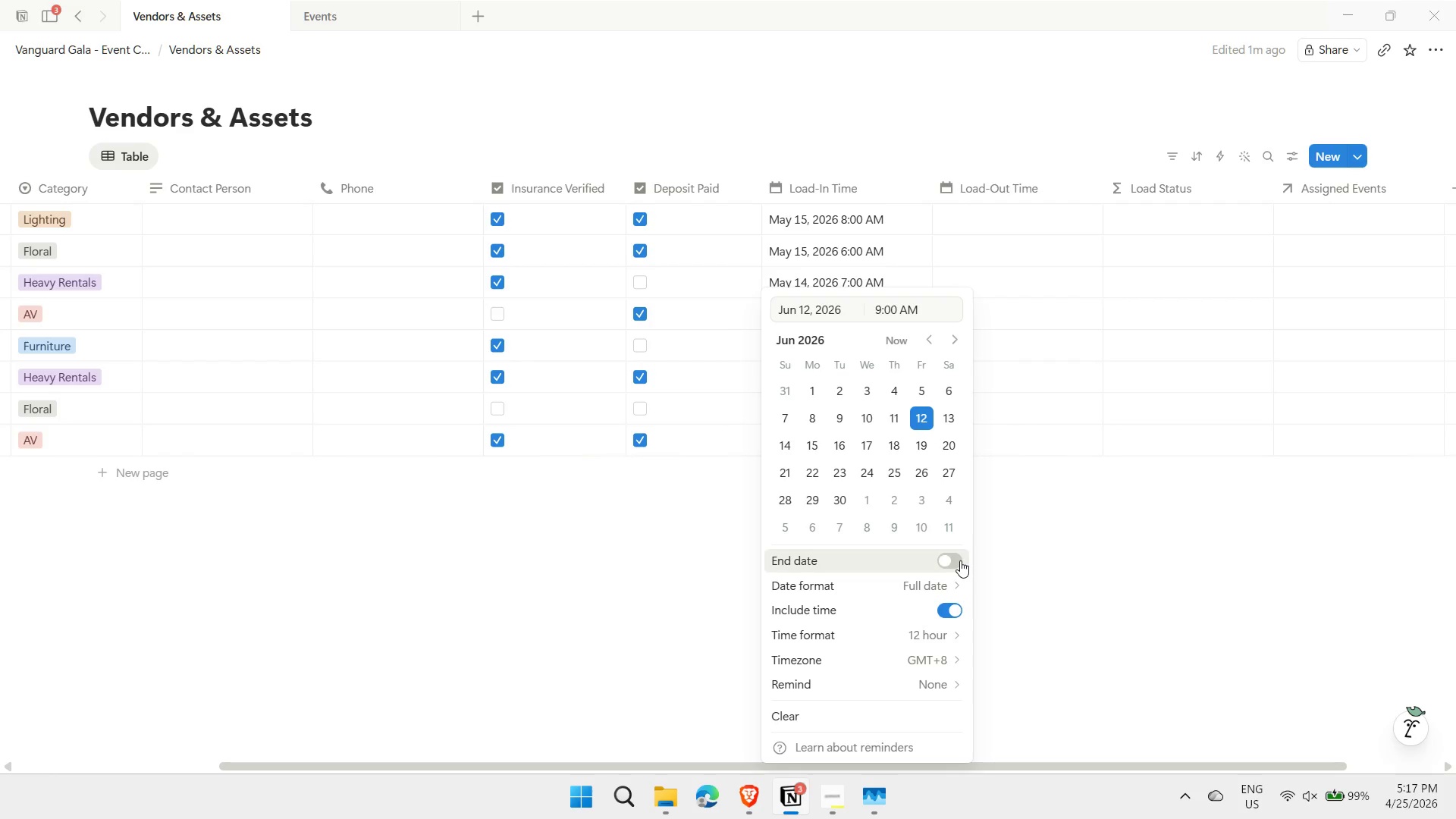 
key(Tab)
 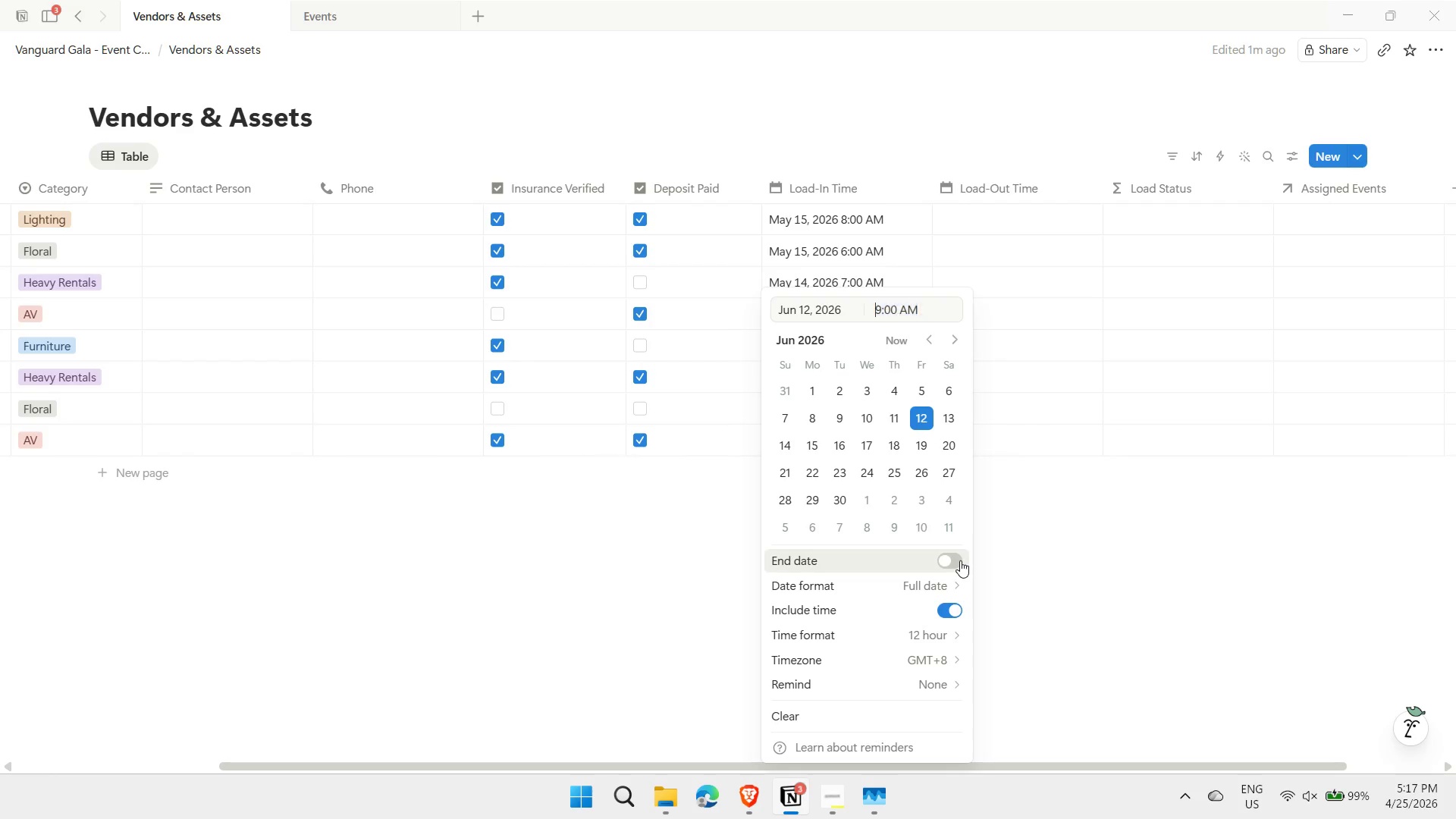 
key(ArrowLeft)
 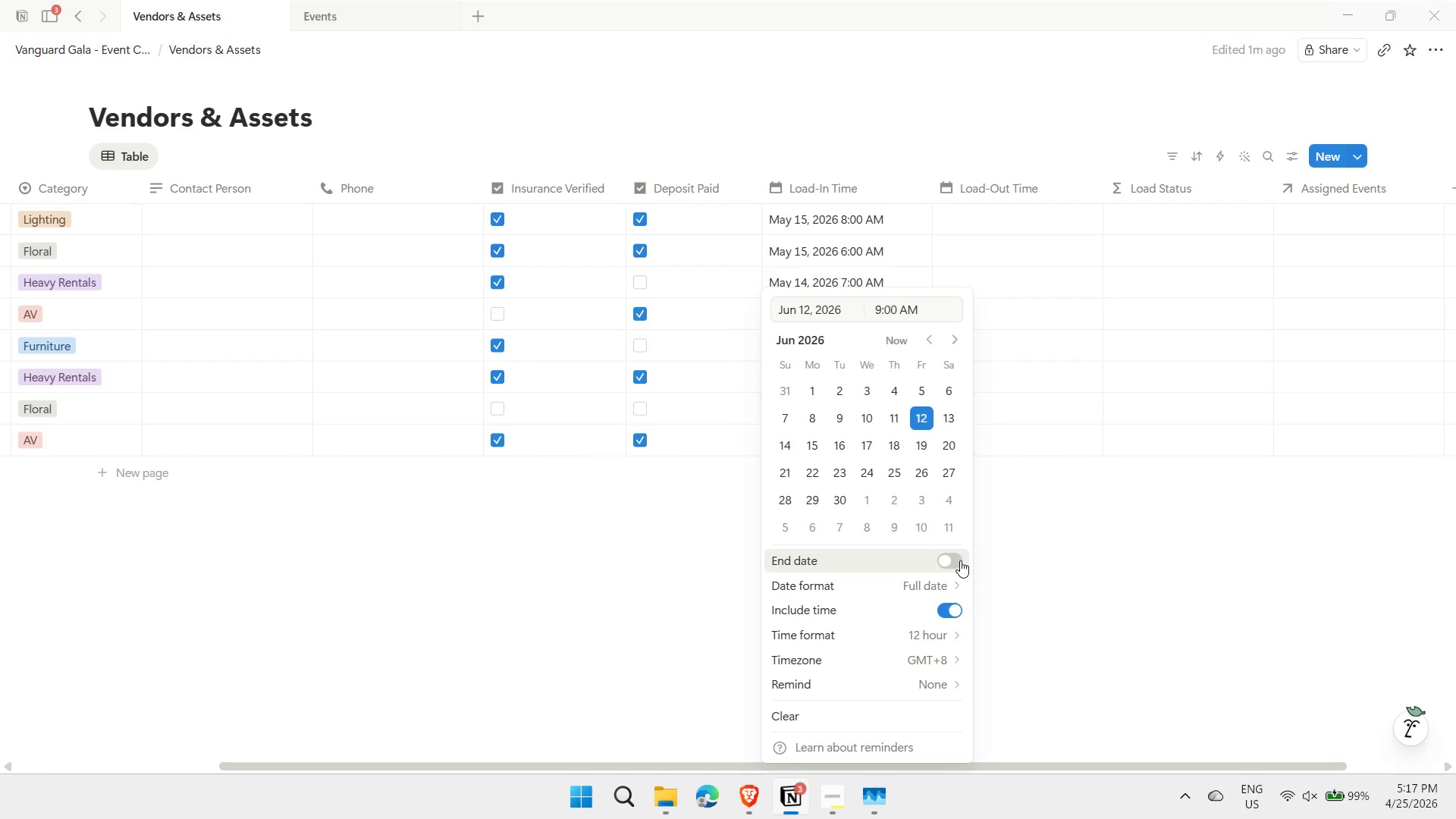 
key(Delete)
 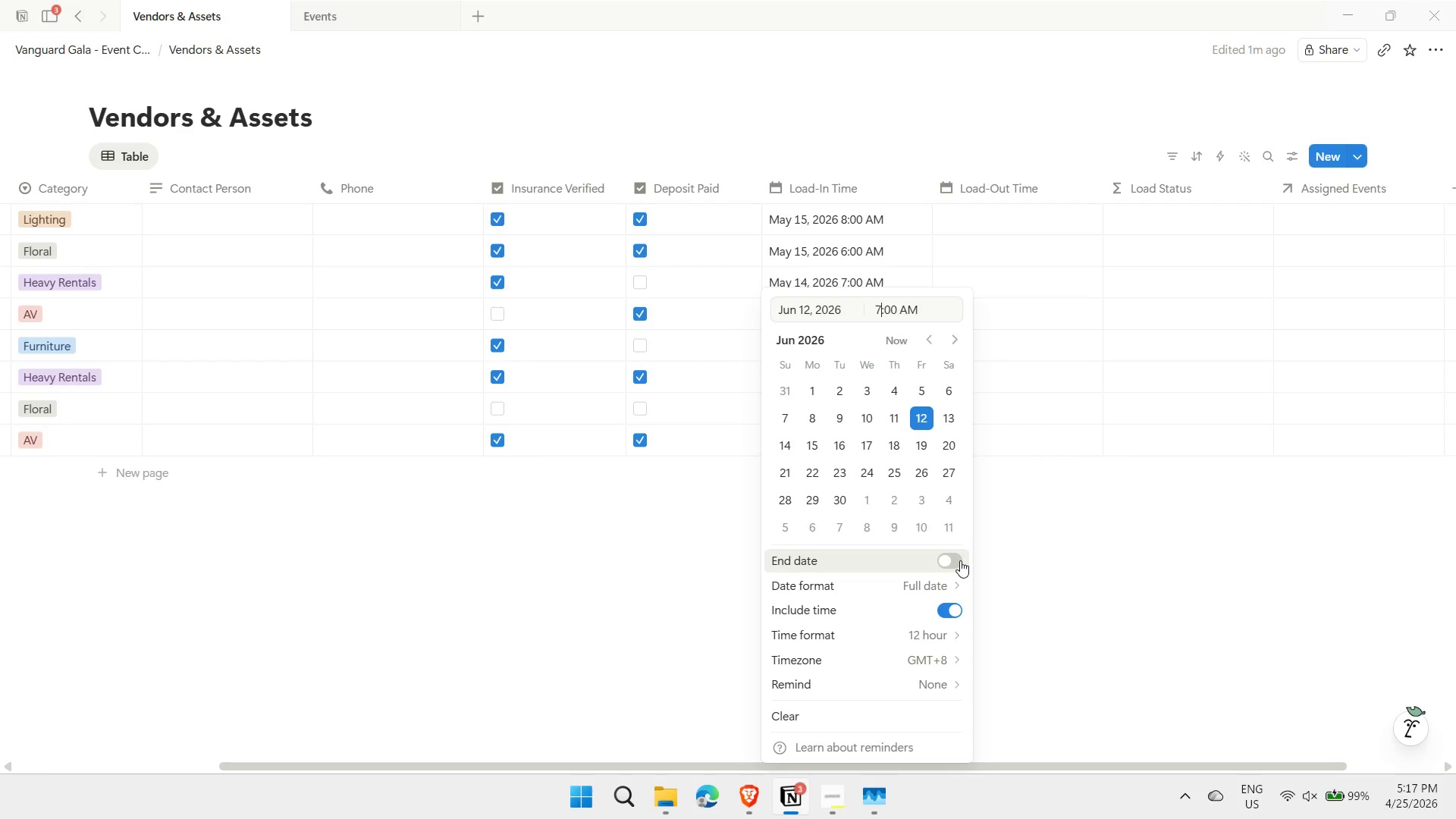 
key(7)
 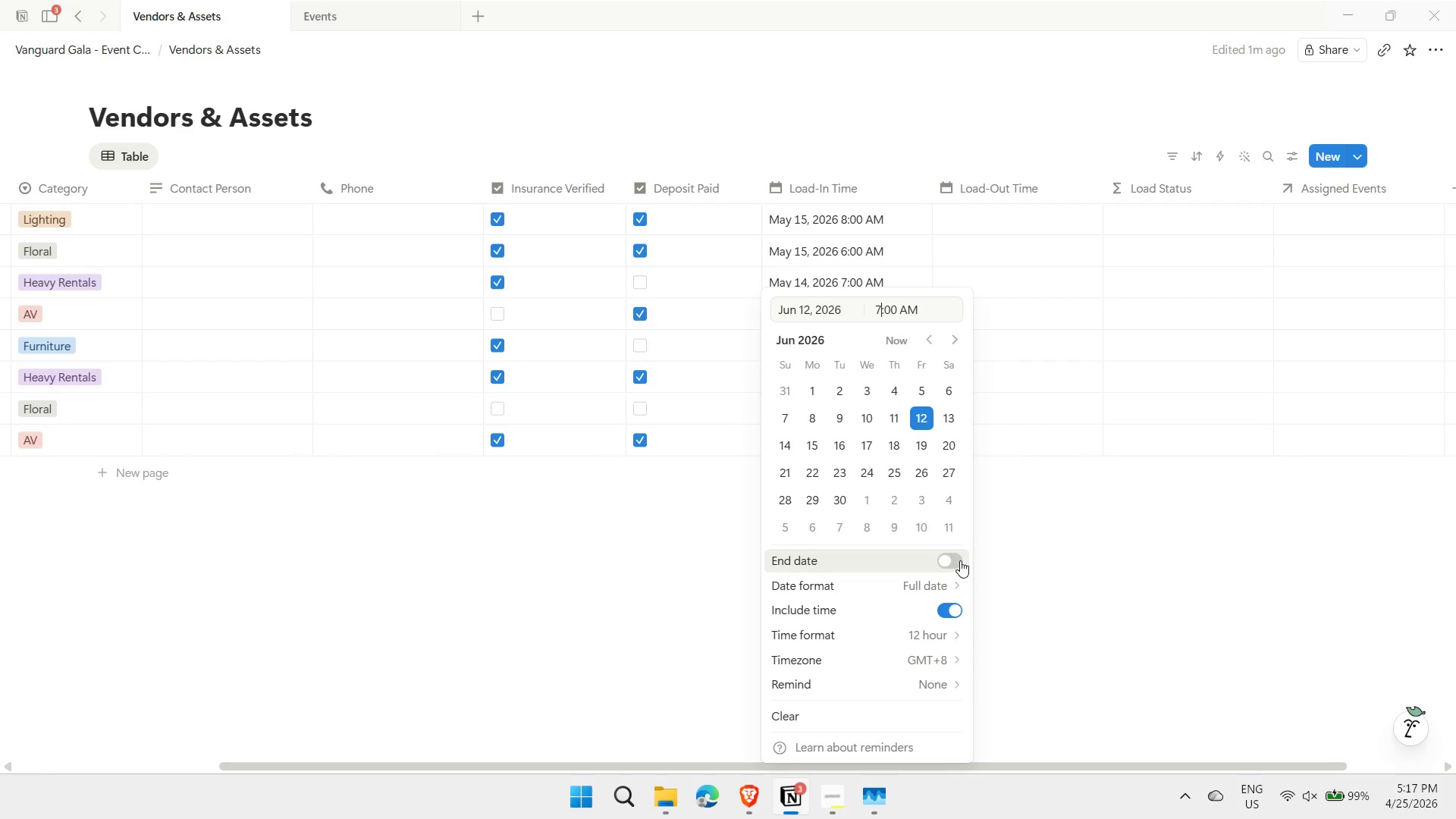 
key(Enter)
 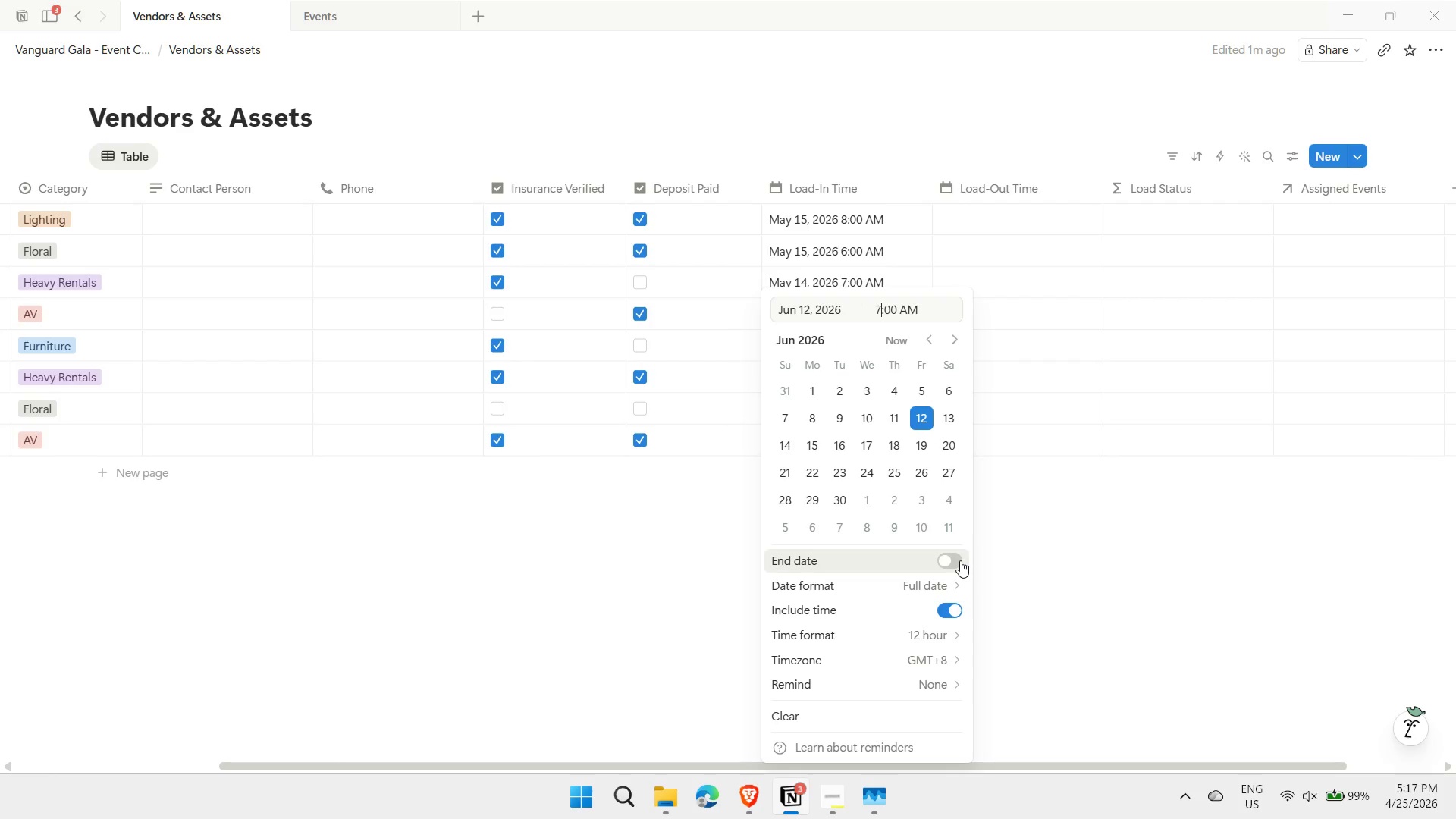 
key(Escape)
 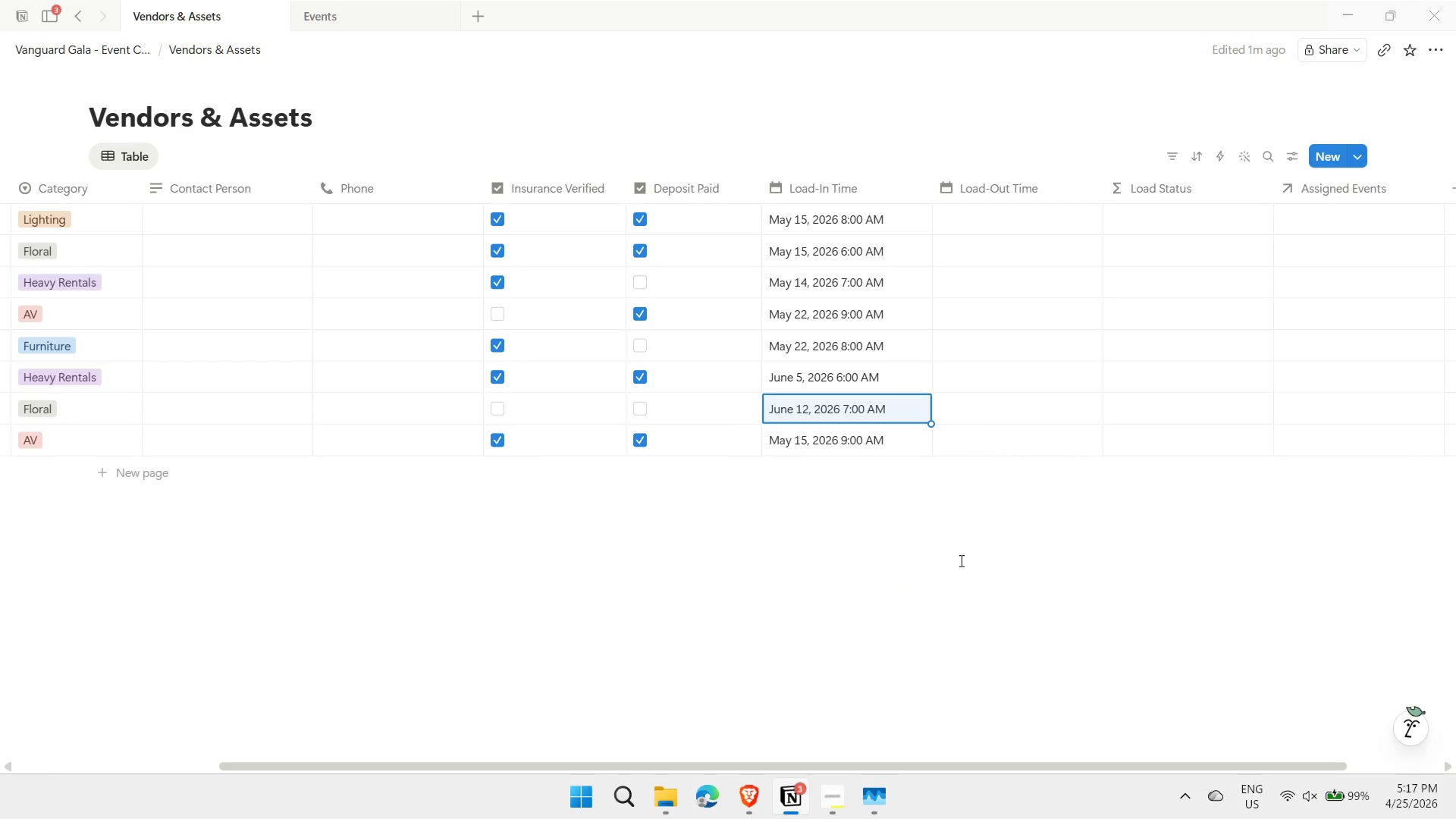 
key(ArrowDown)
 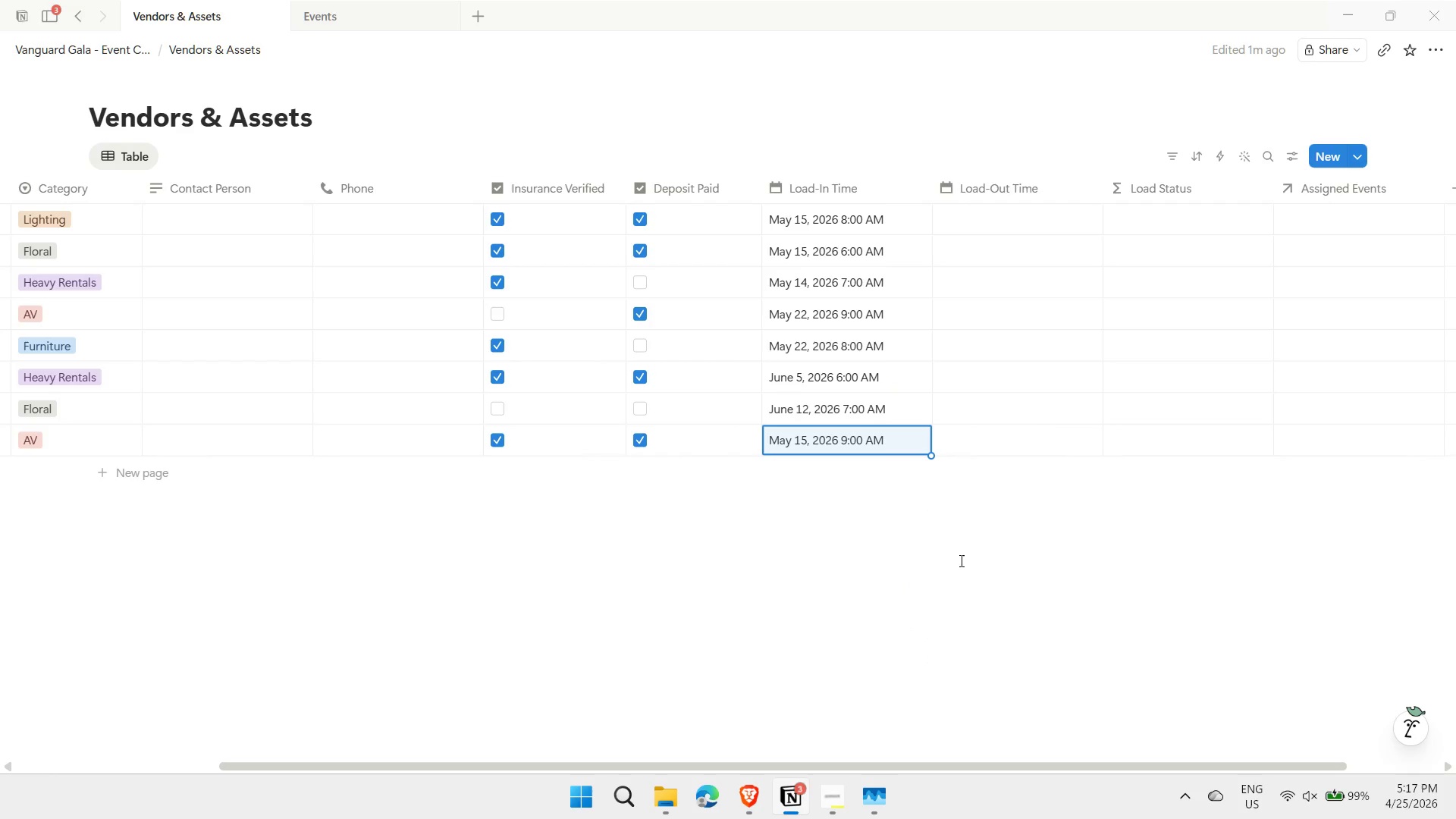 
key(Enter)
 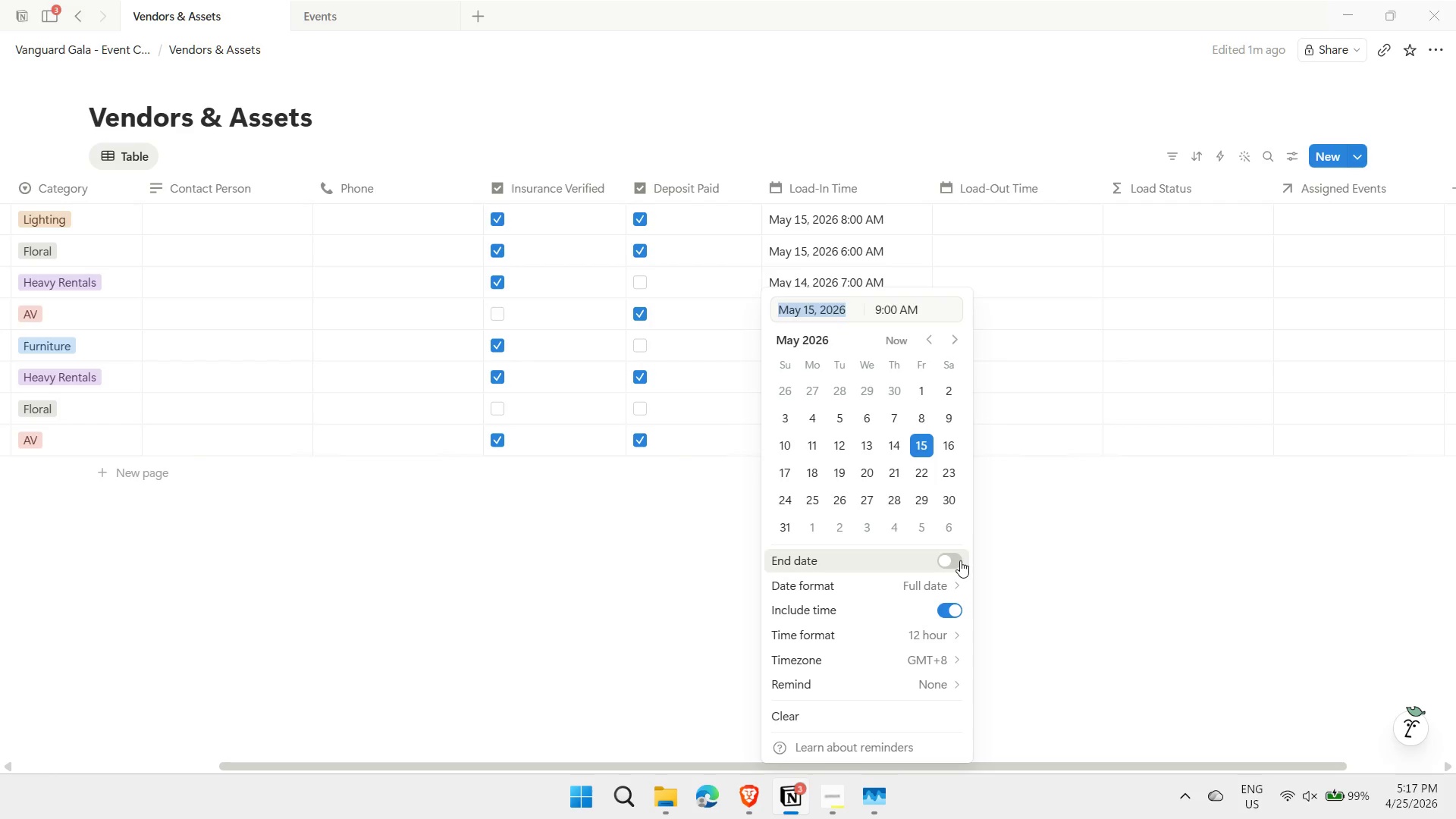 
type(6/20)
 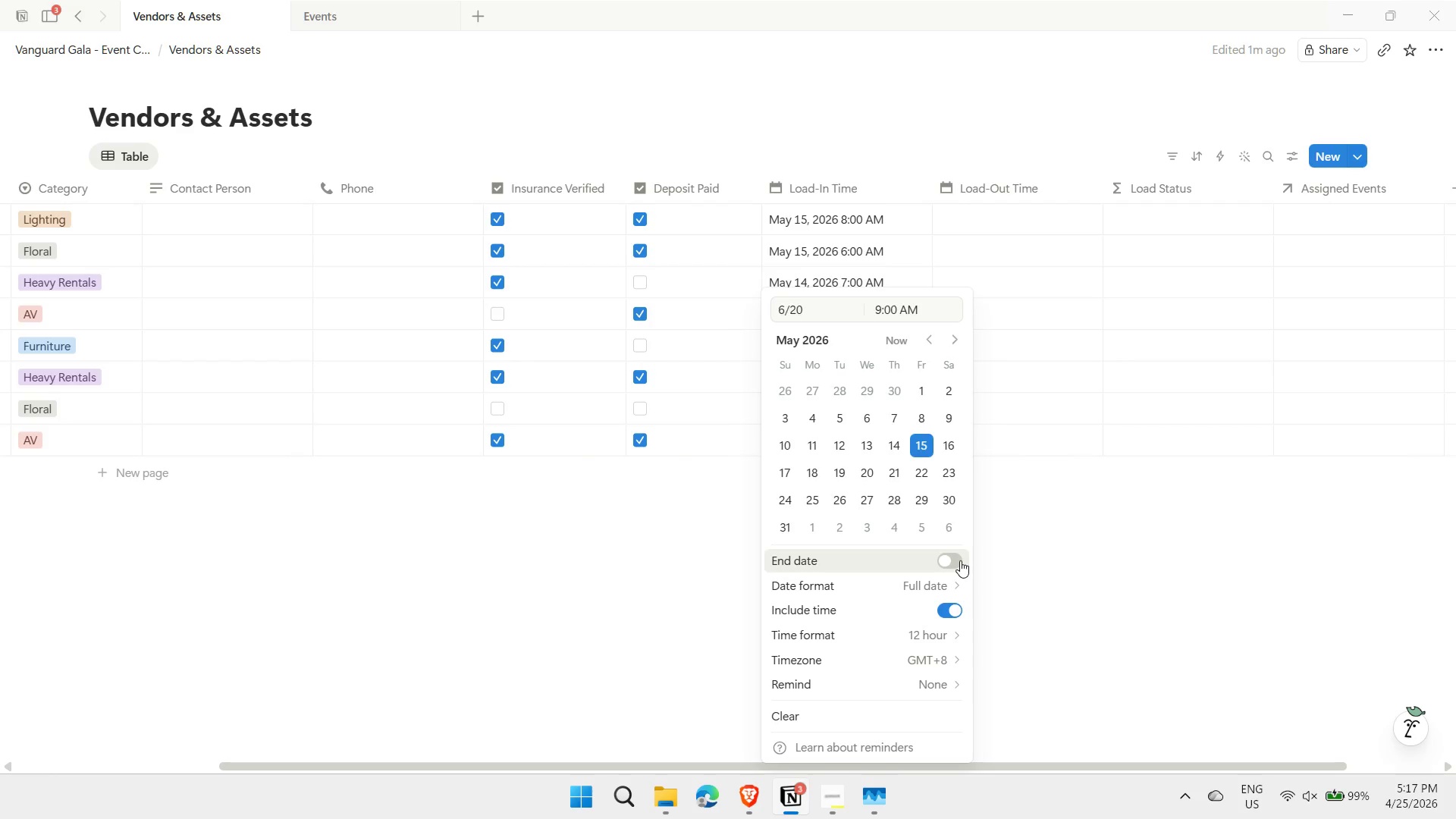 
key(Enter)
 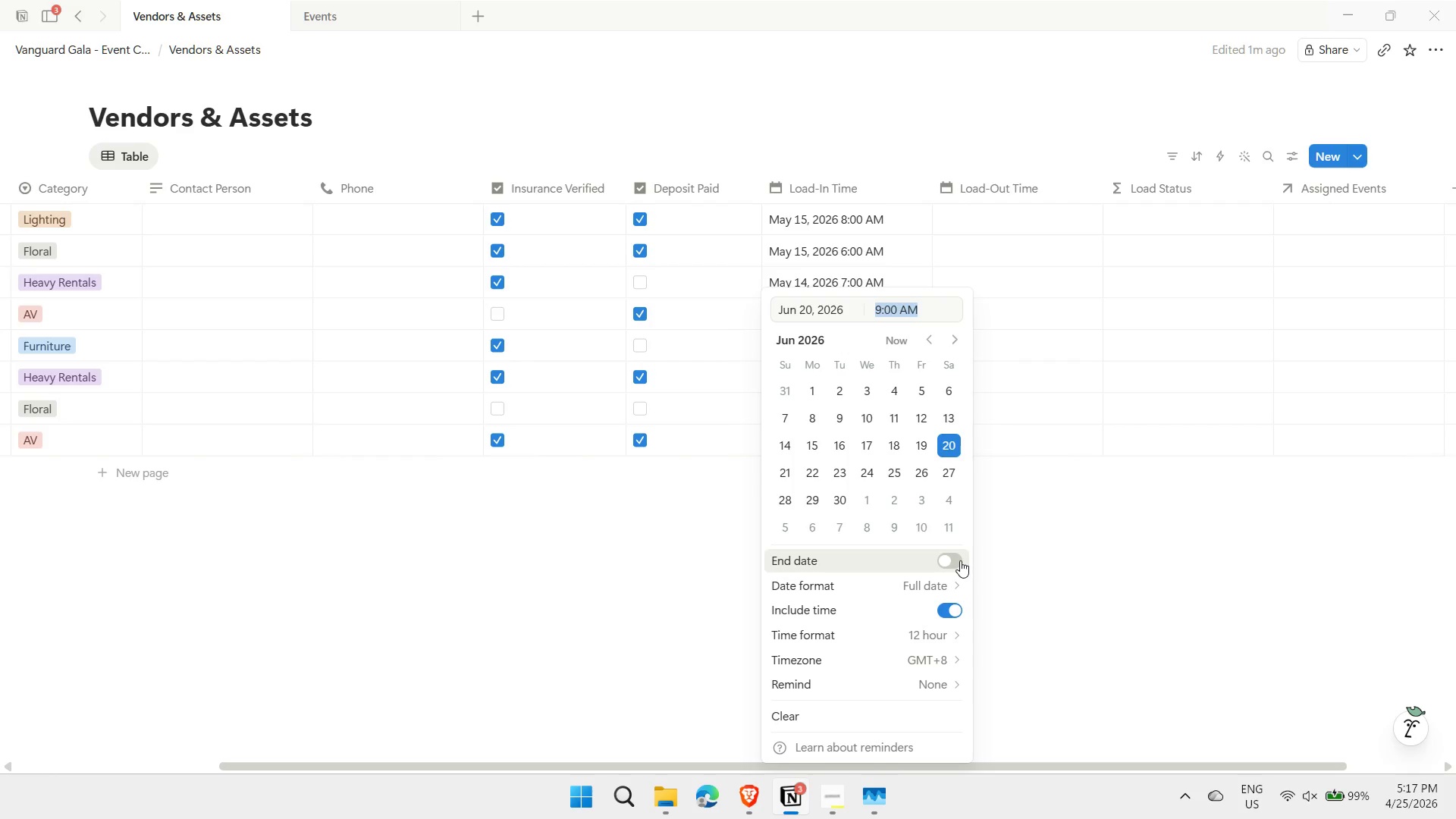 
key(Tab)
 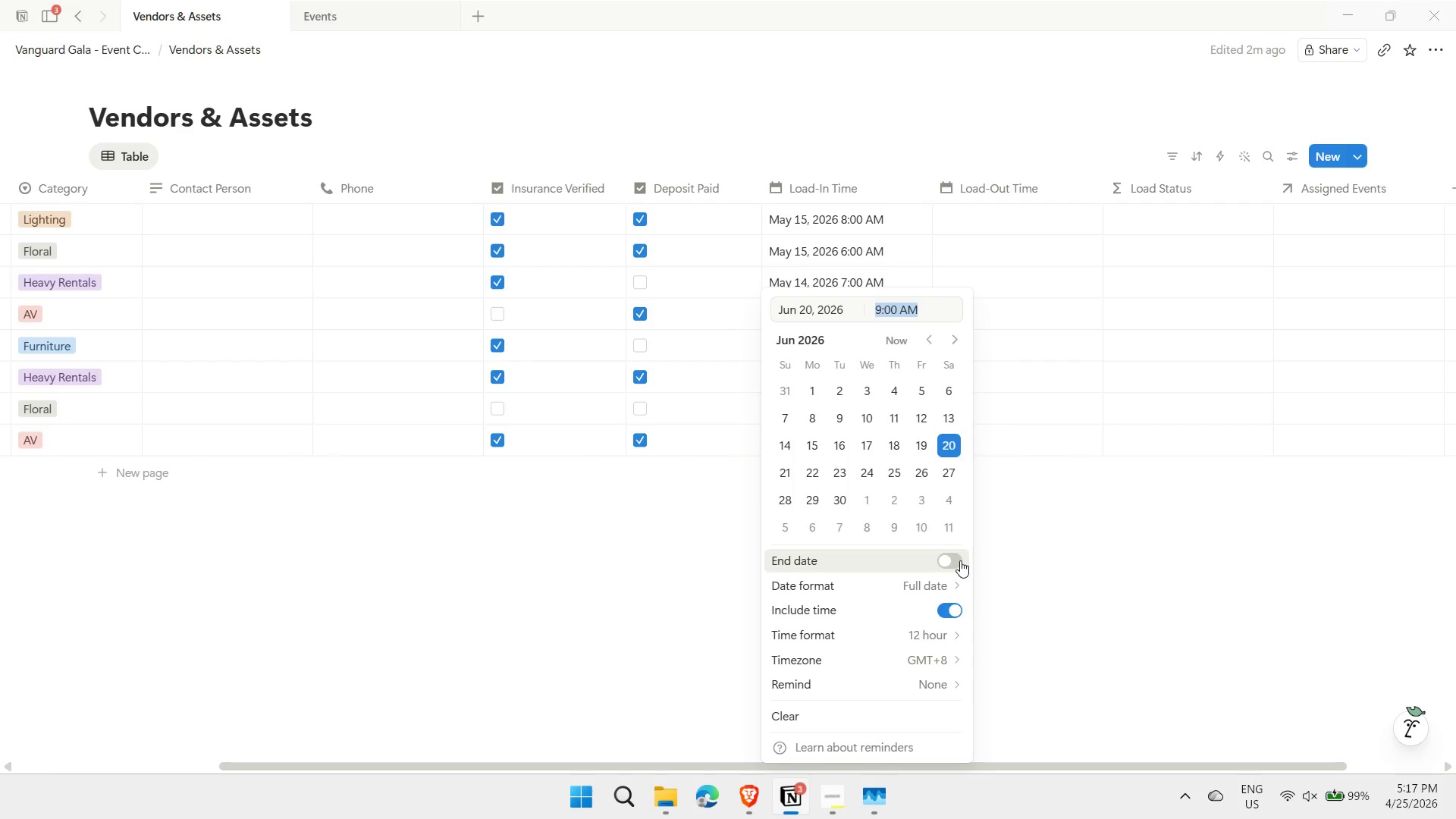 
key(ArrowLeft)
 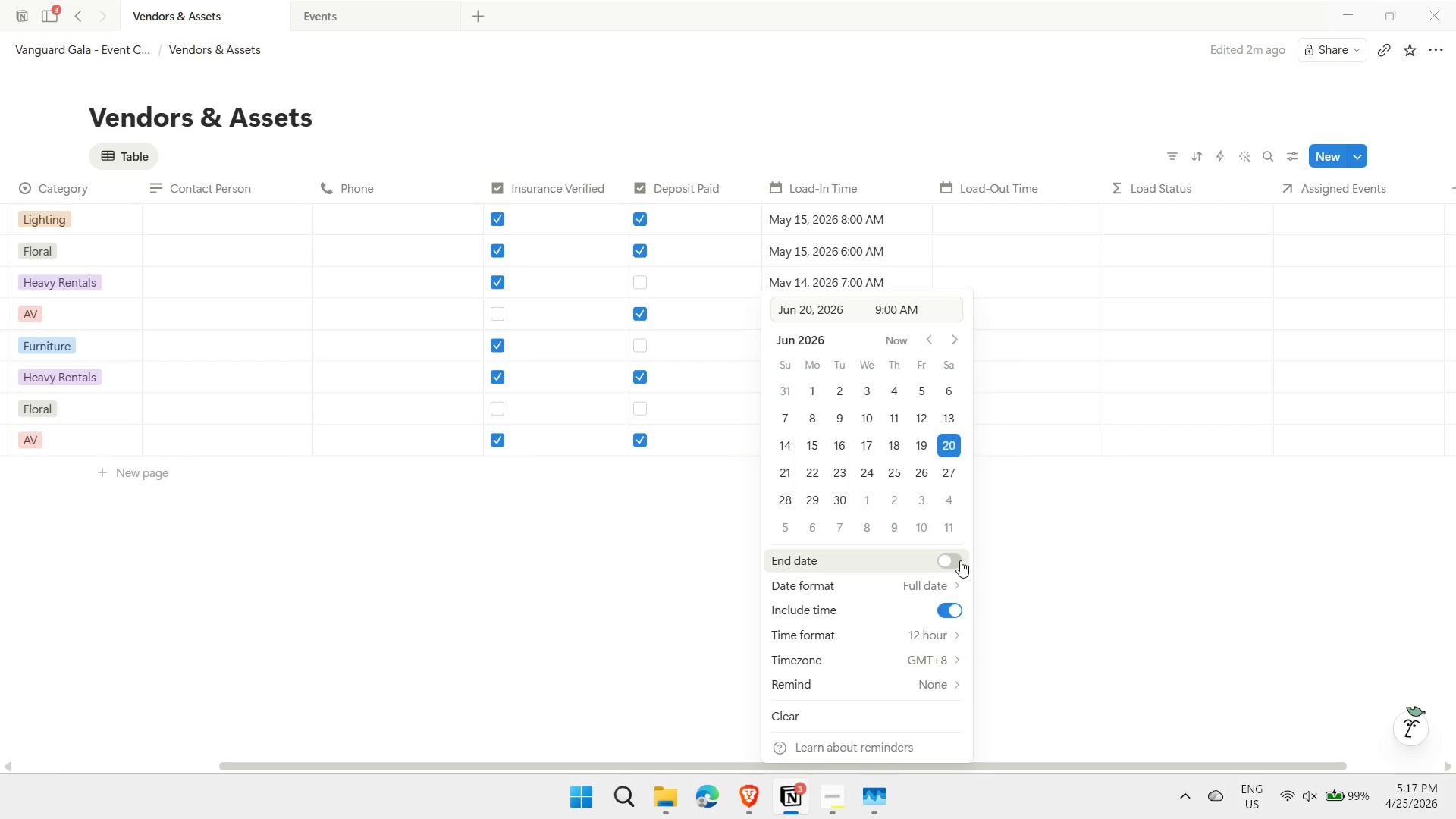 
key(Delete)
 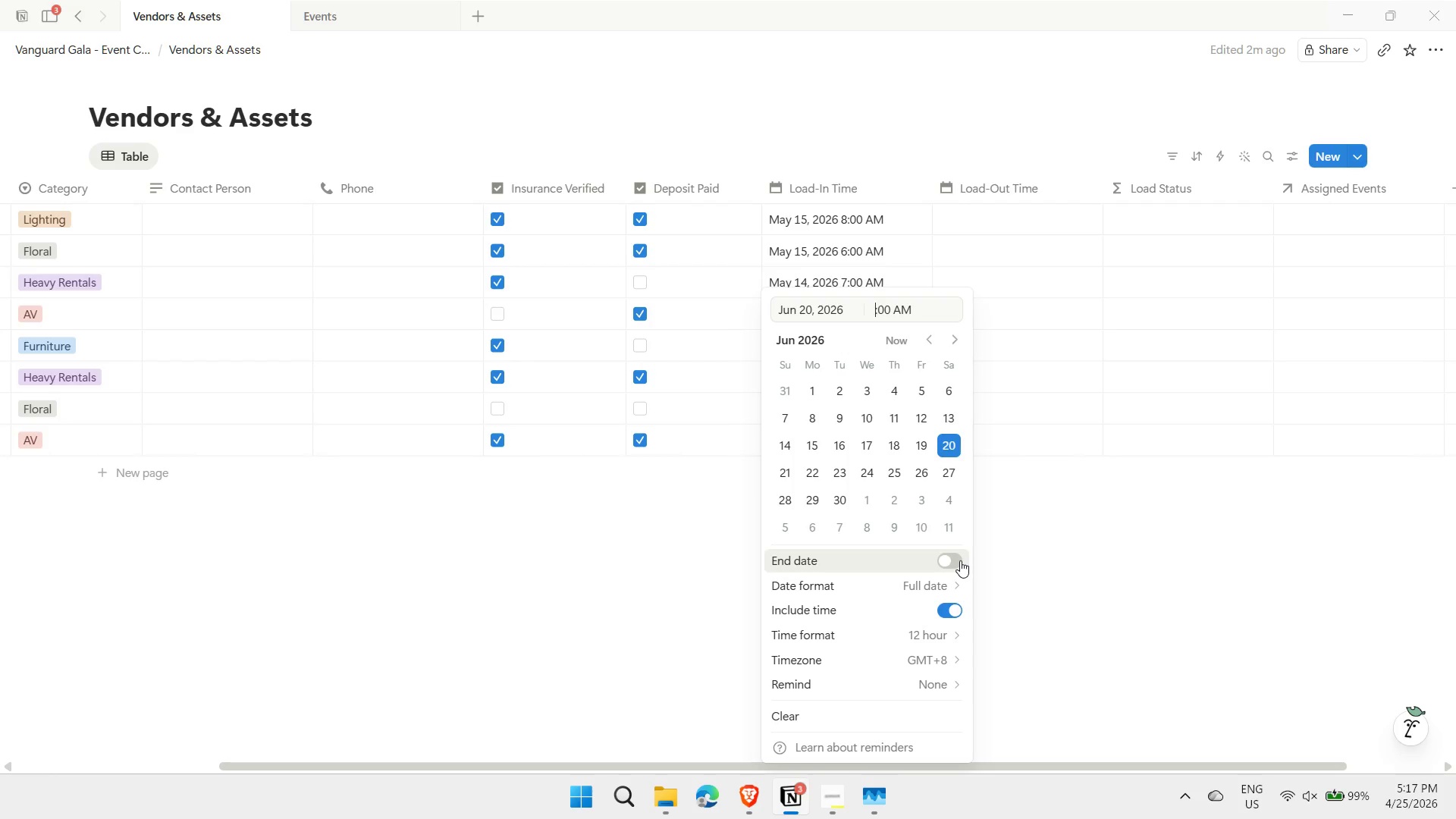 
key(8)
 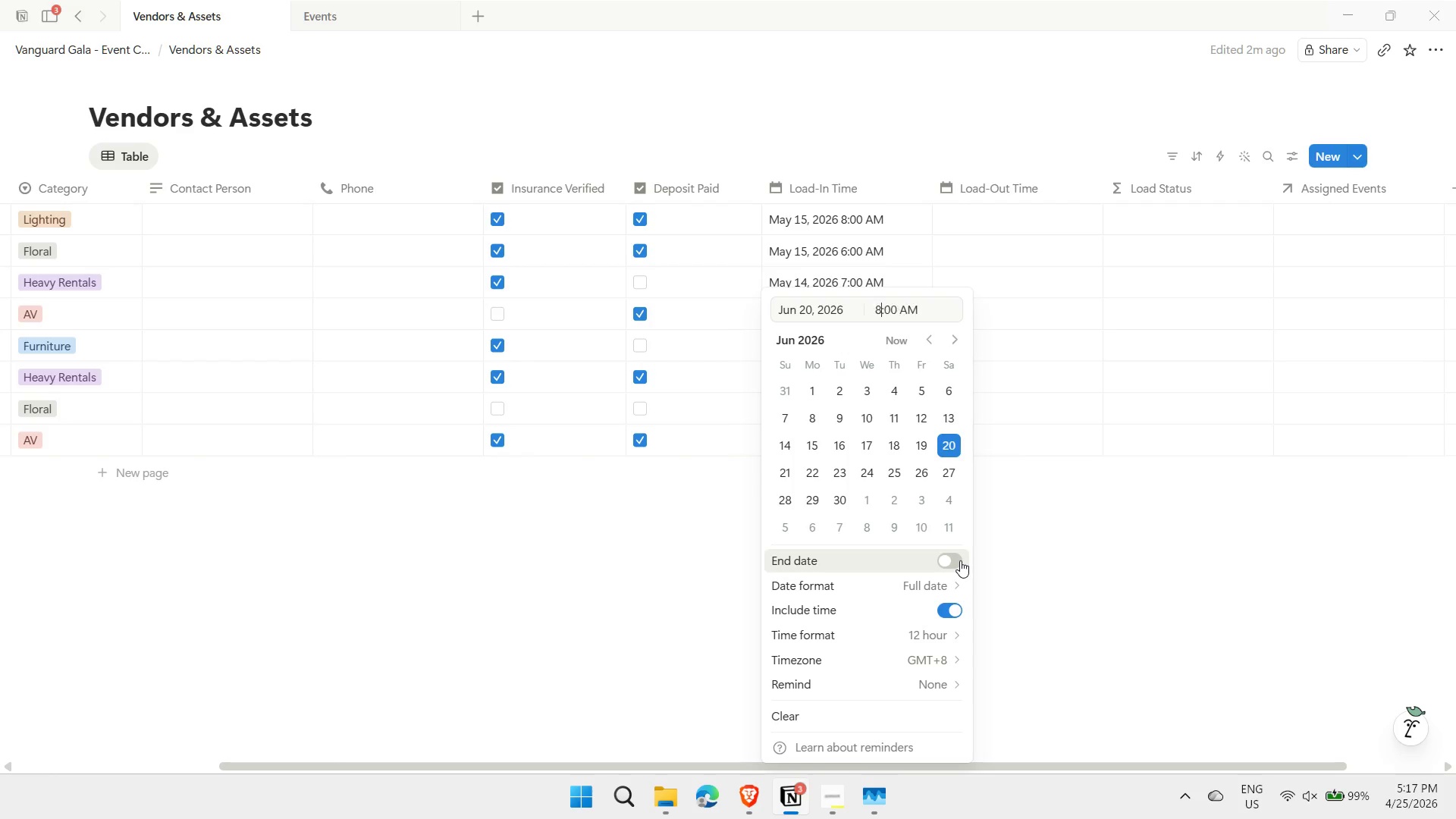 
key(Enter)
 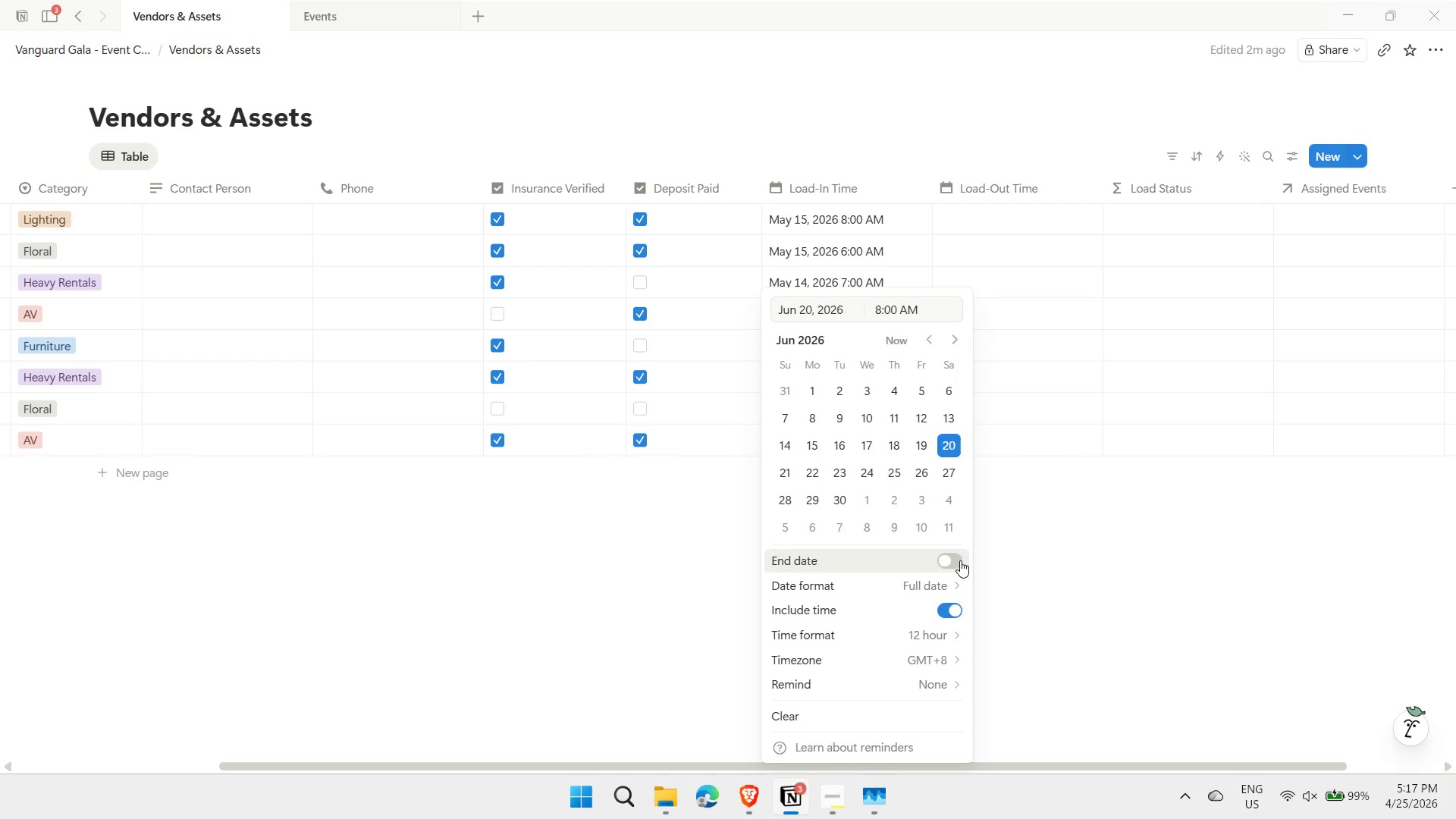 
key(Escape)
 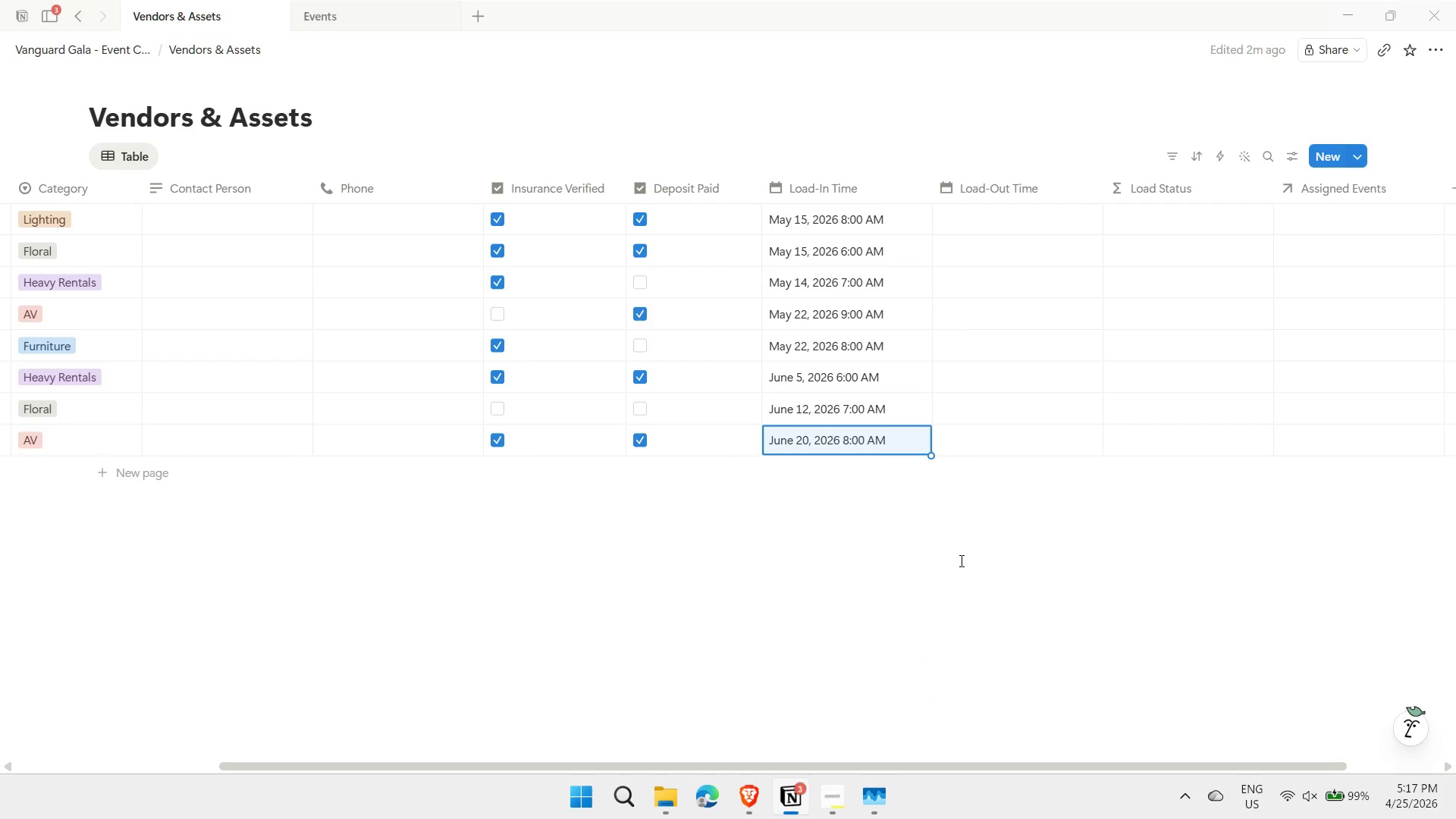 
key(ArrowRight)
 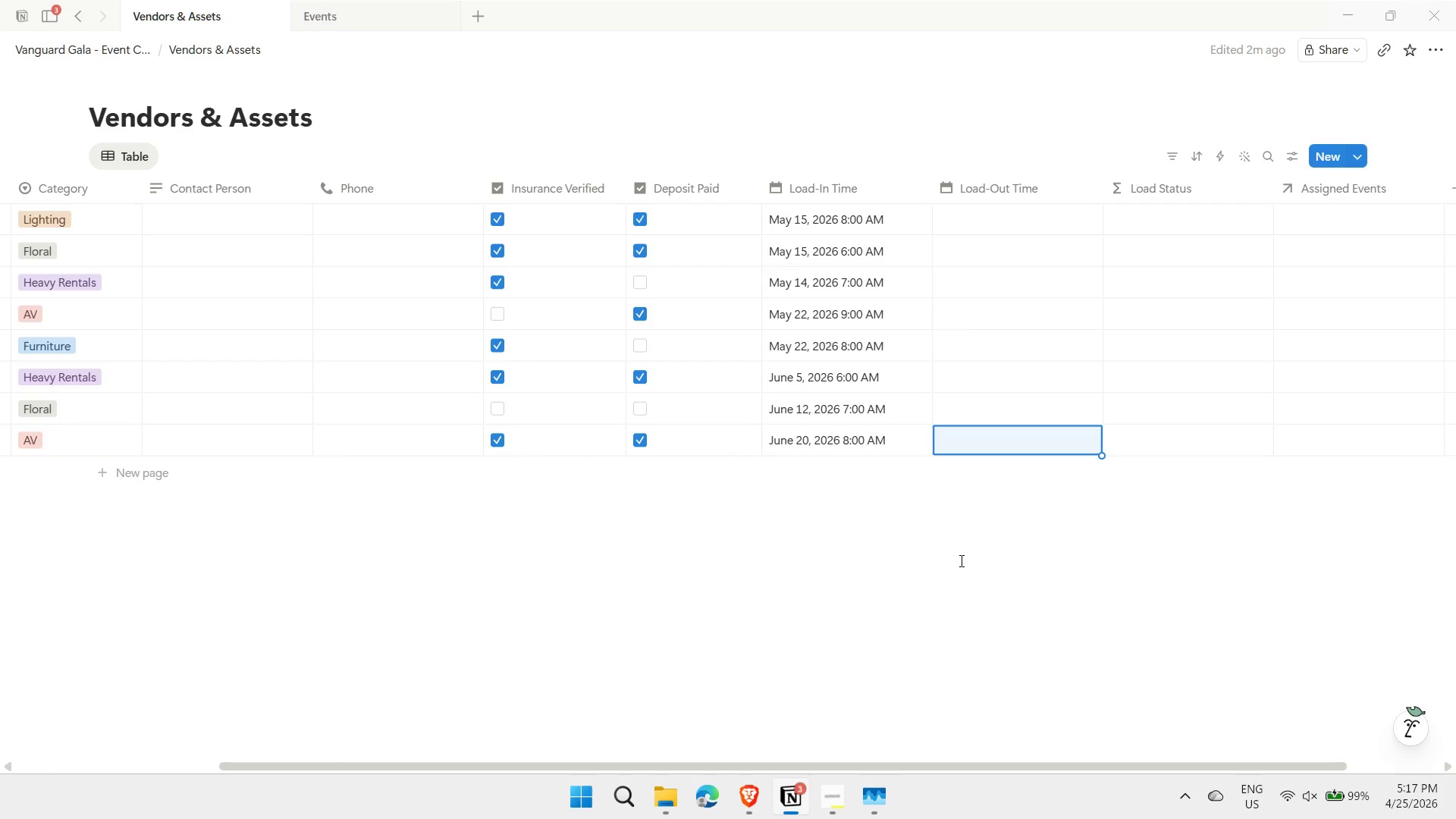 
key(ArrowLeft)
 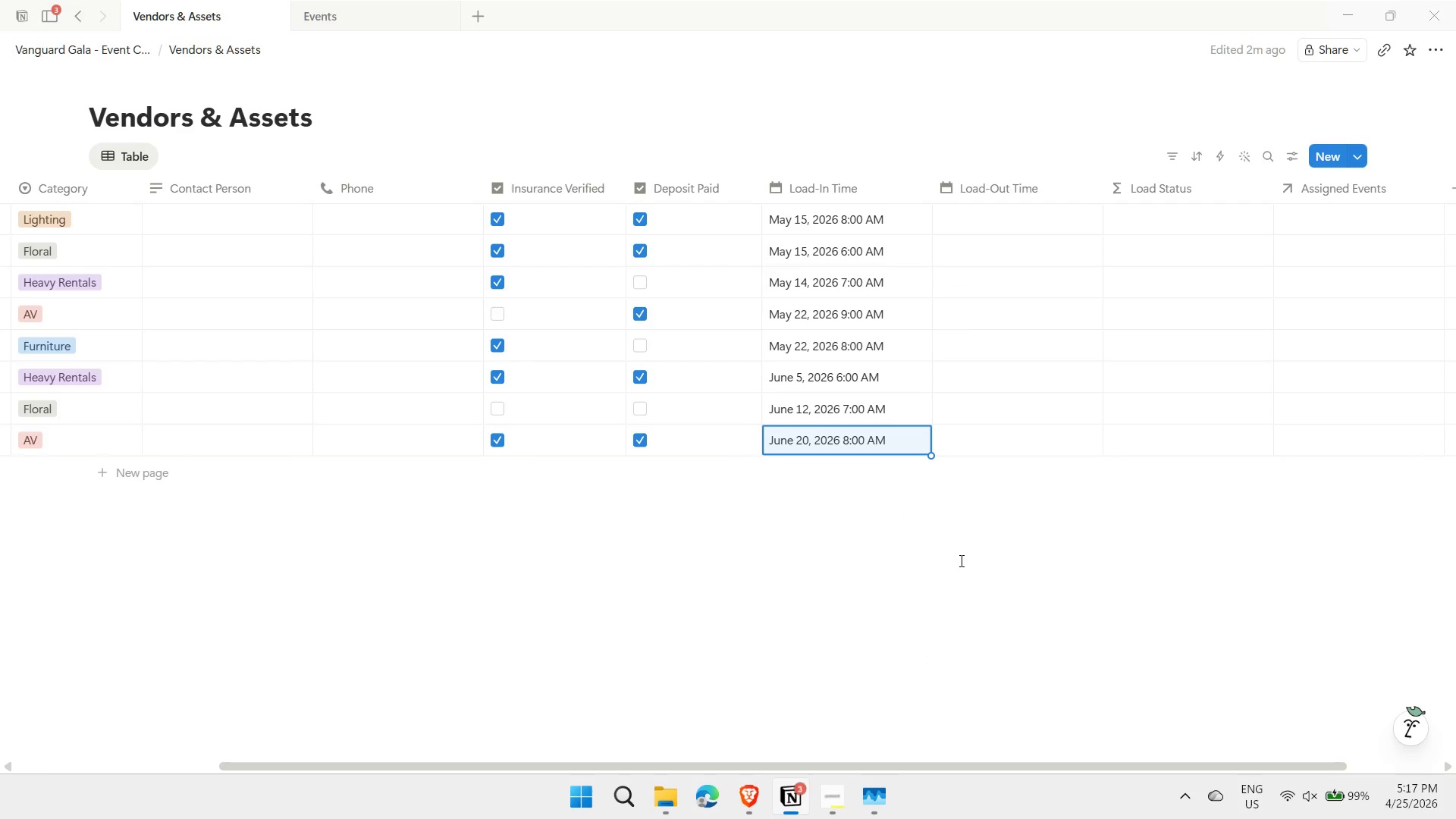 
key(ArrowUp)
 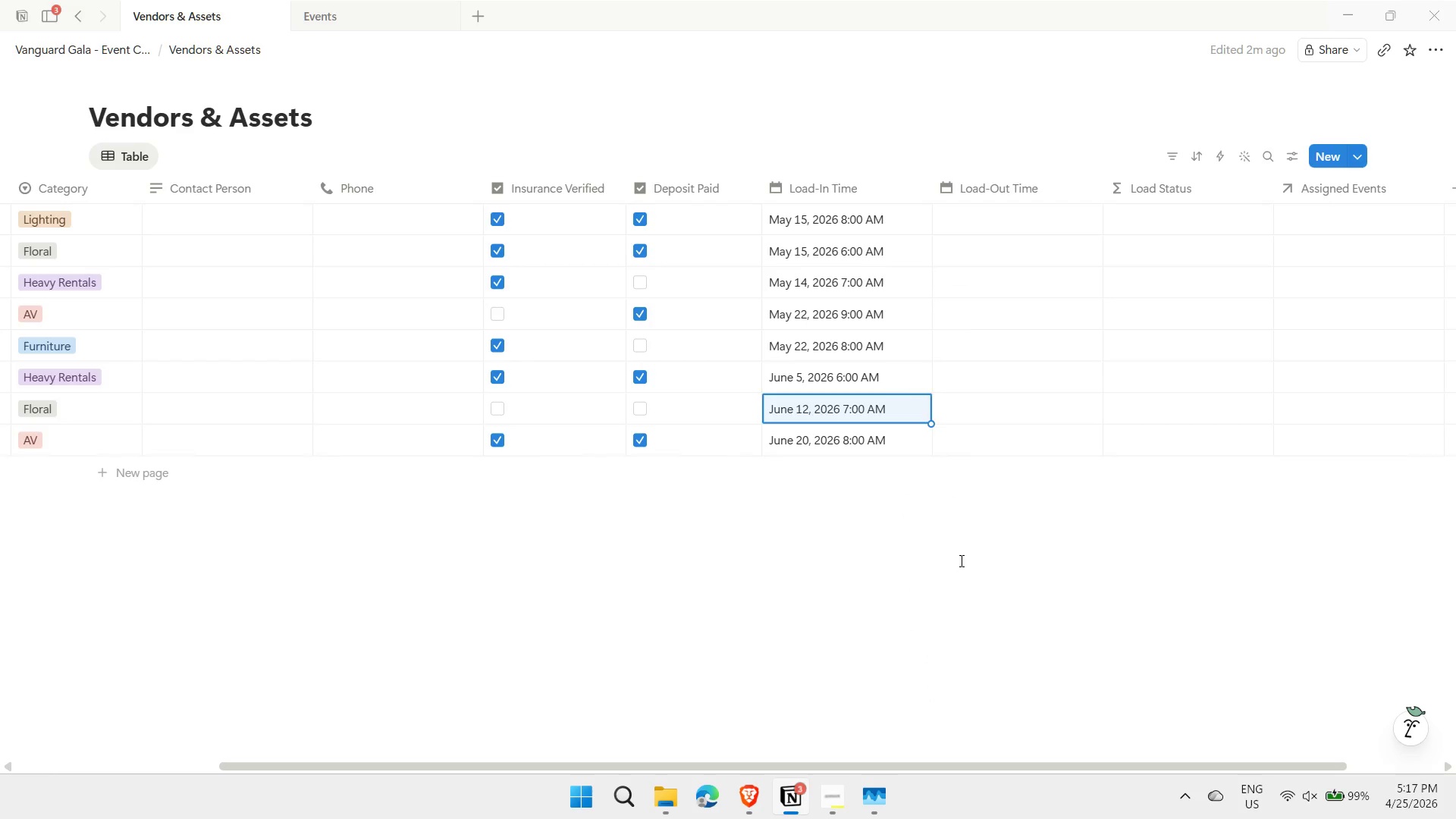 
key(ArrowUp)
 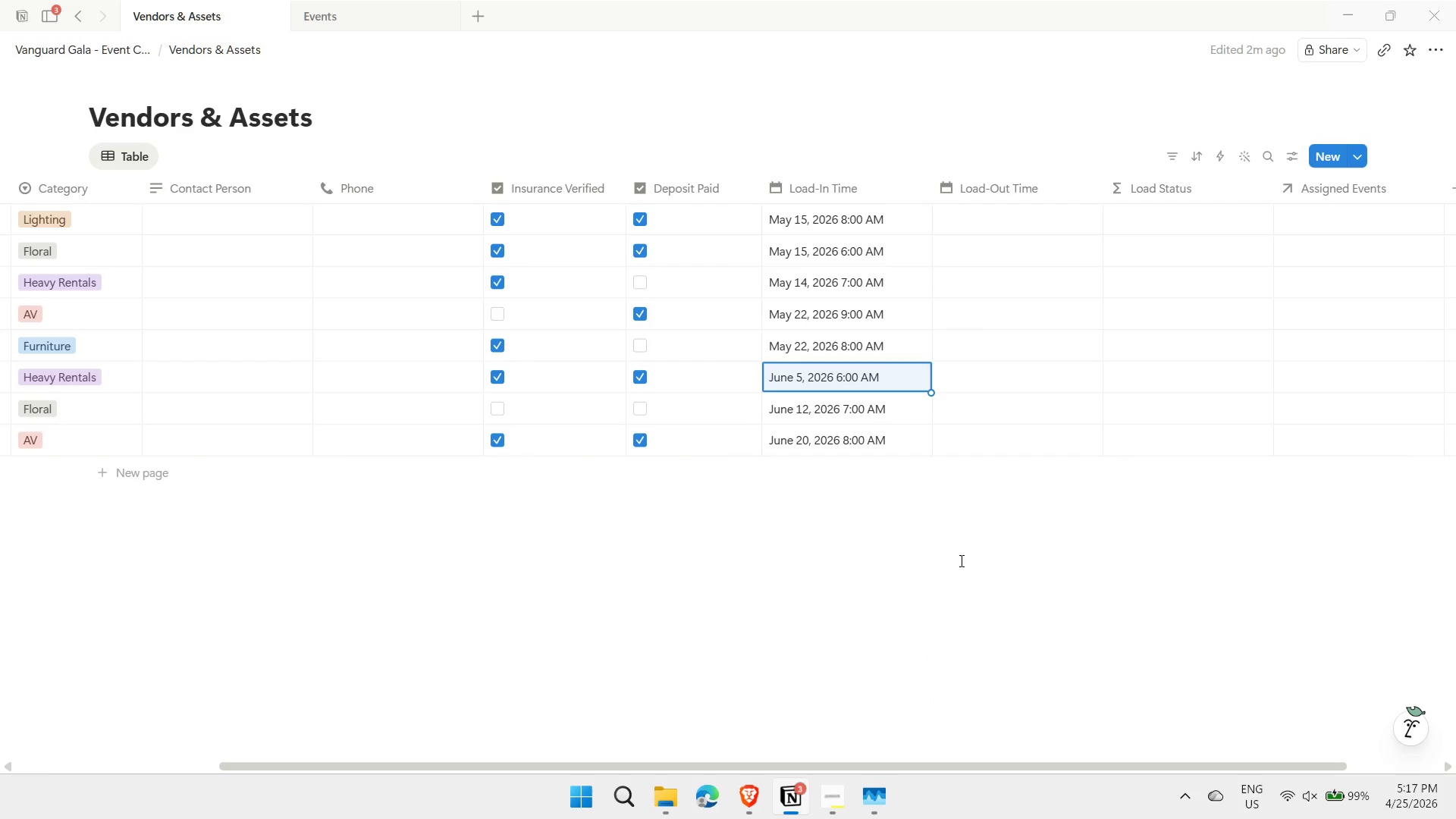 
key(ArrowUp)
 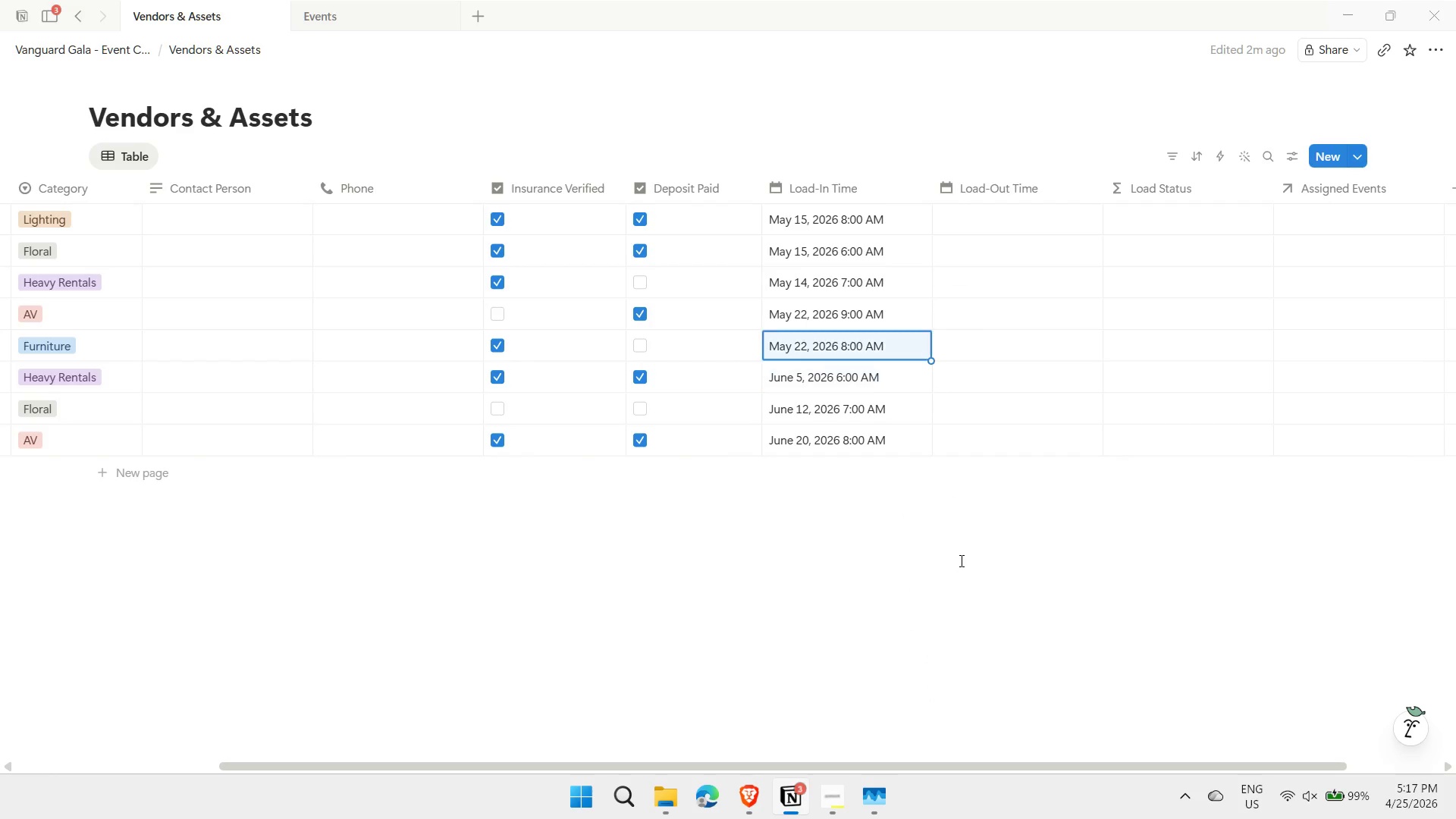 
key(ArrowUp)
 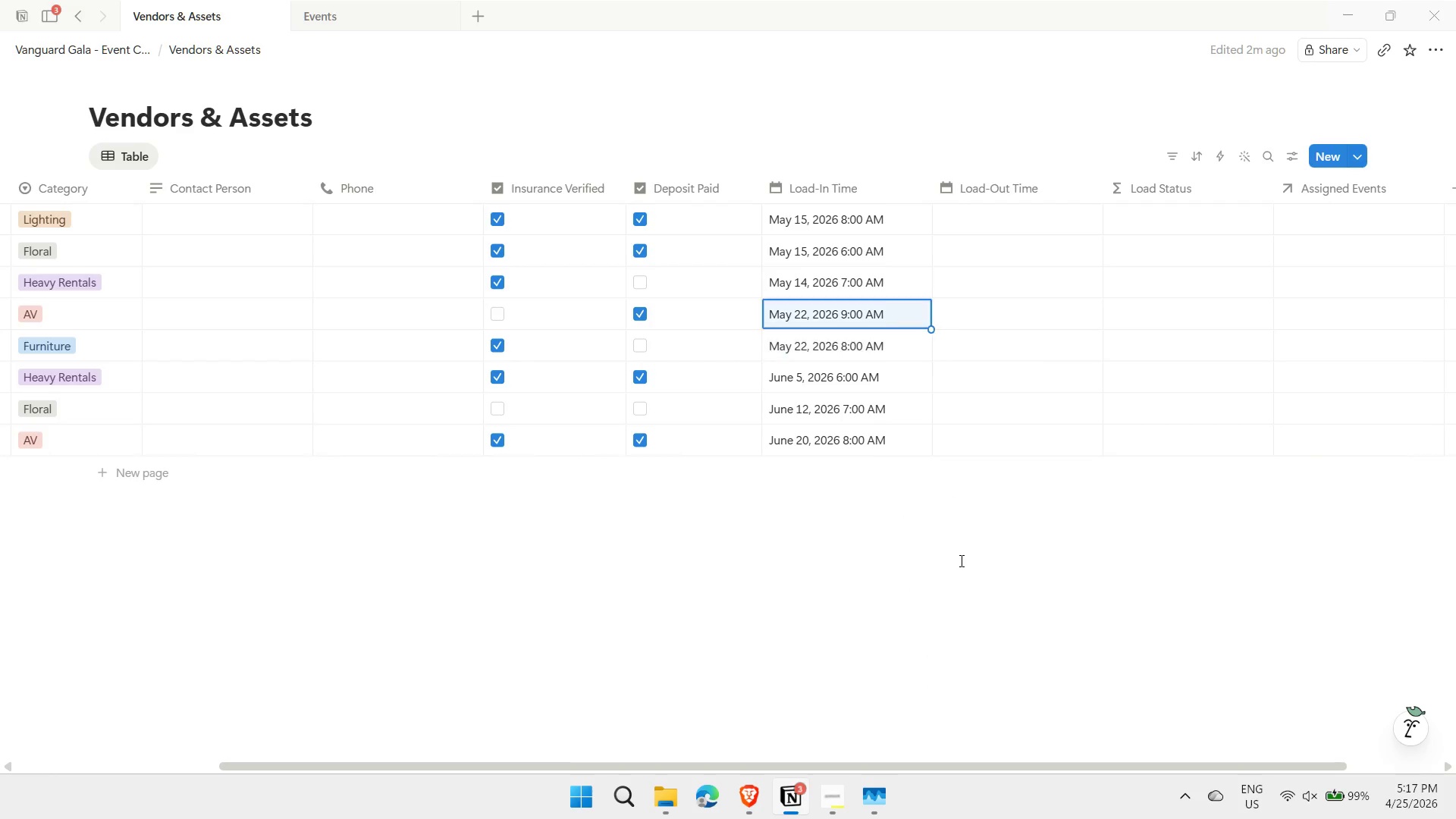 
key(ArrowUp)
 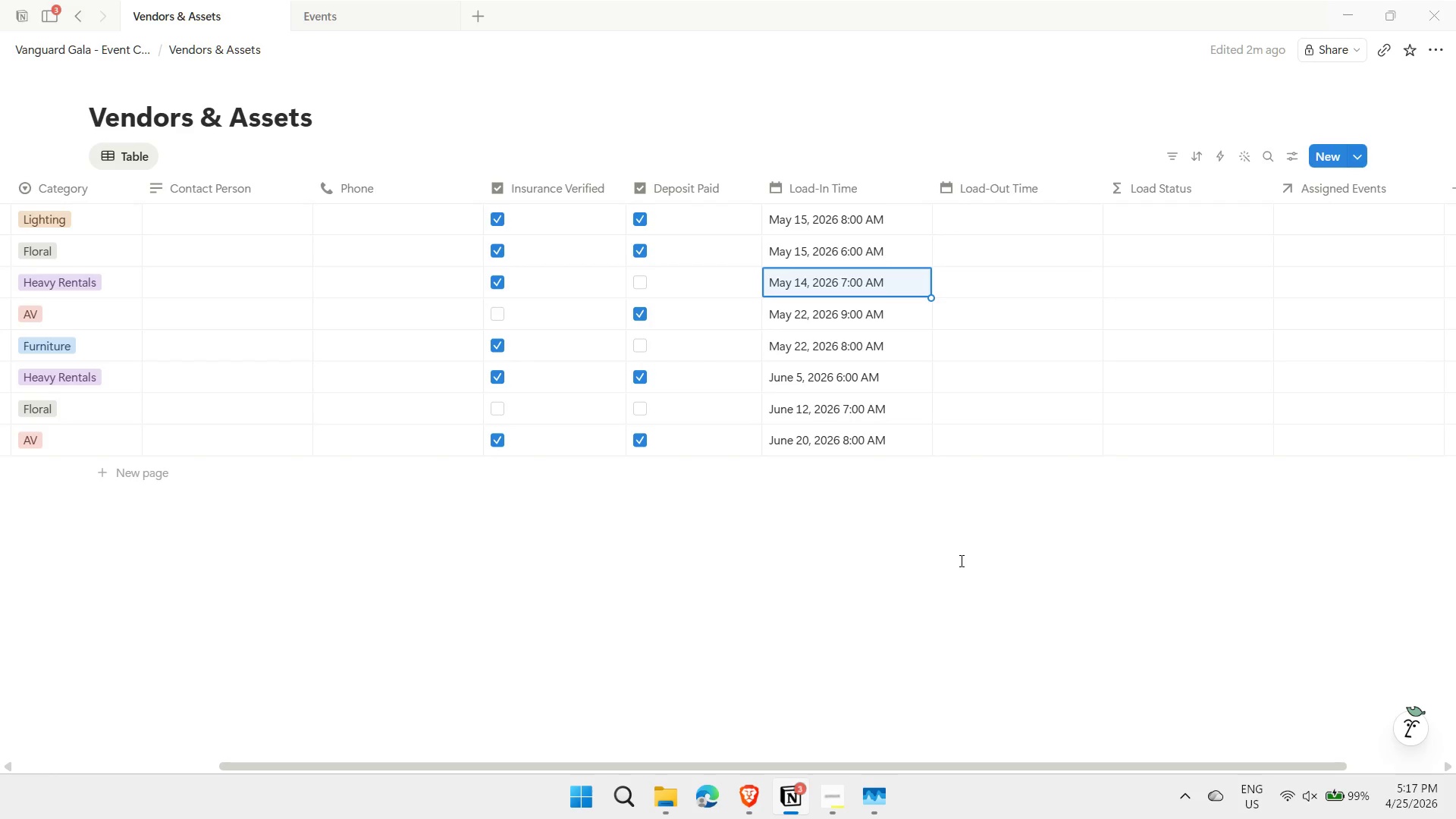 
key(ArrowUp)
 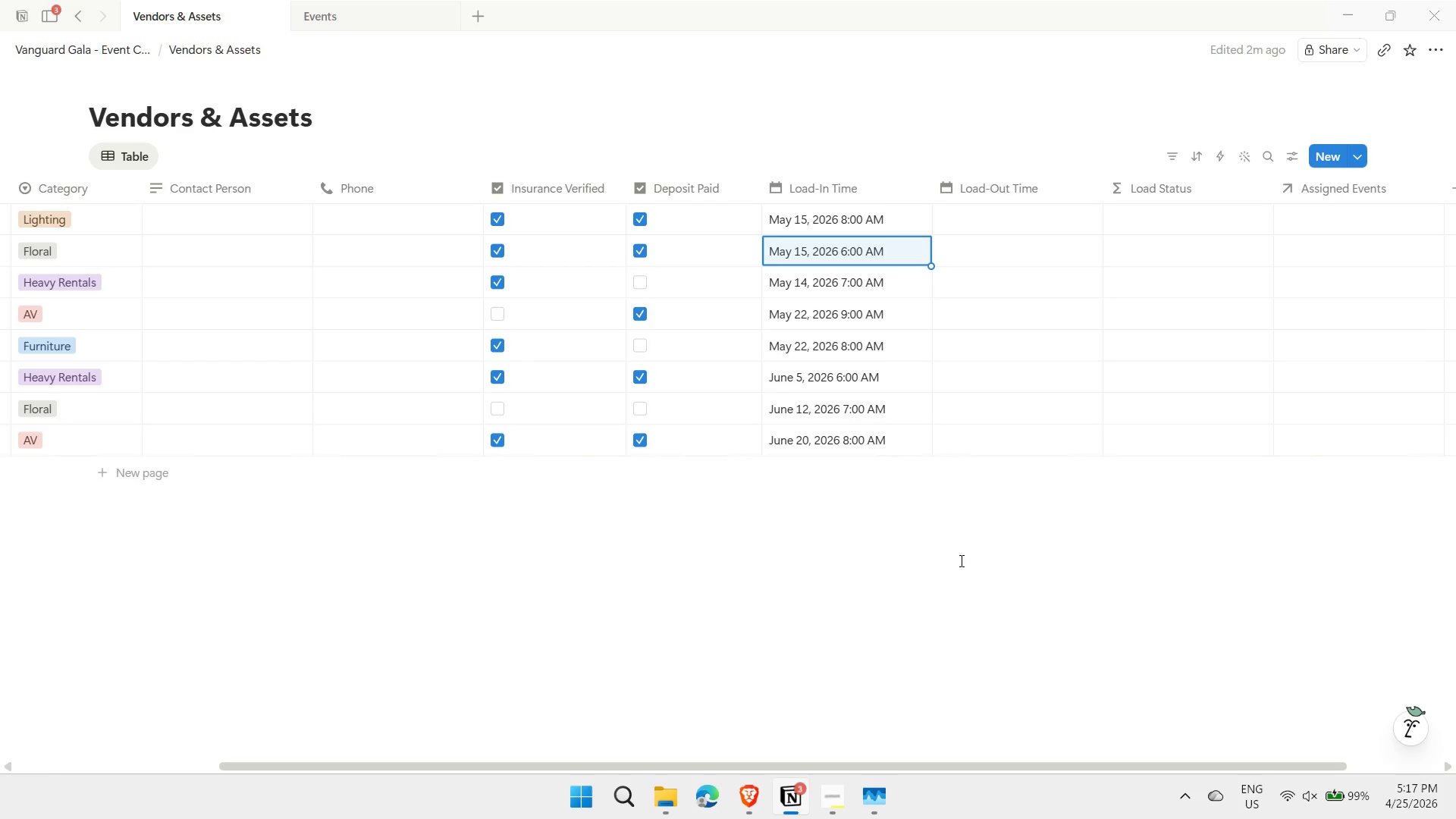 
key(ArrowUp)
 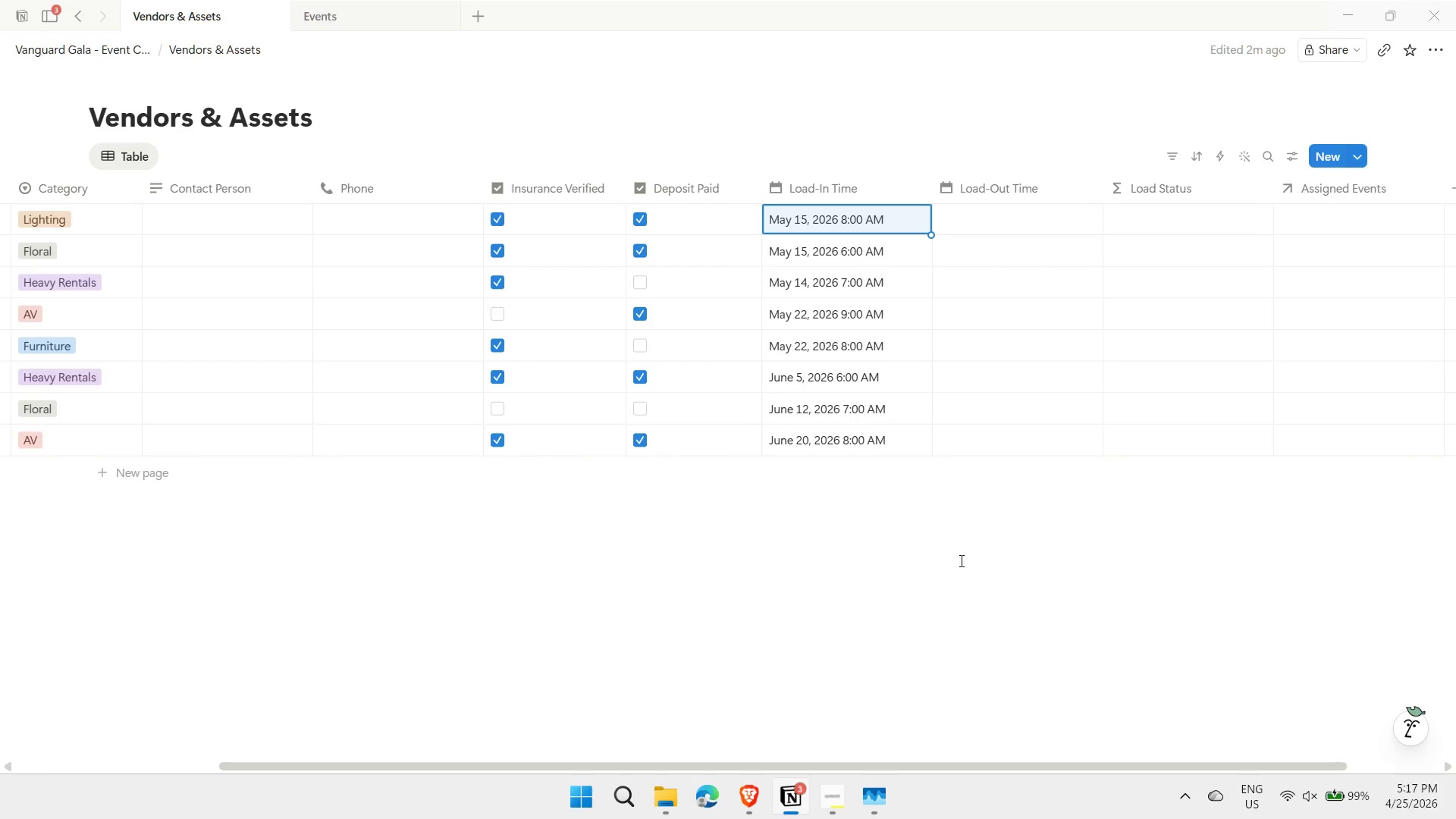 
key(Control+ArrowDown)
 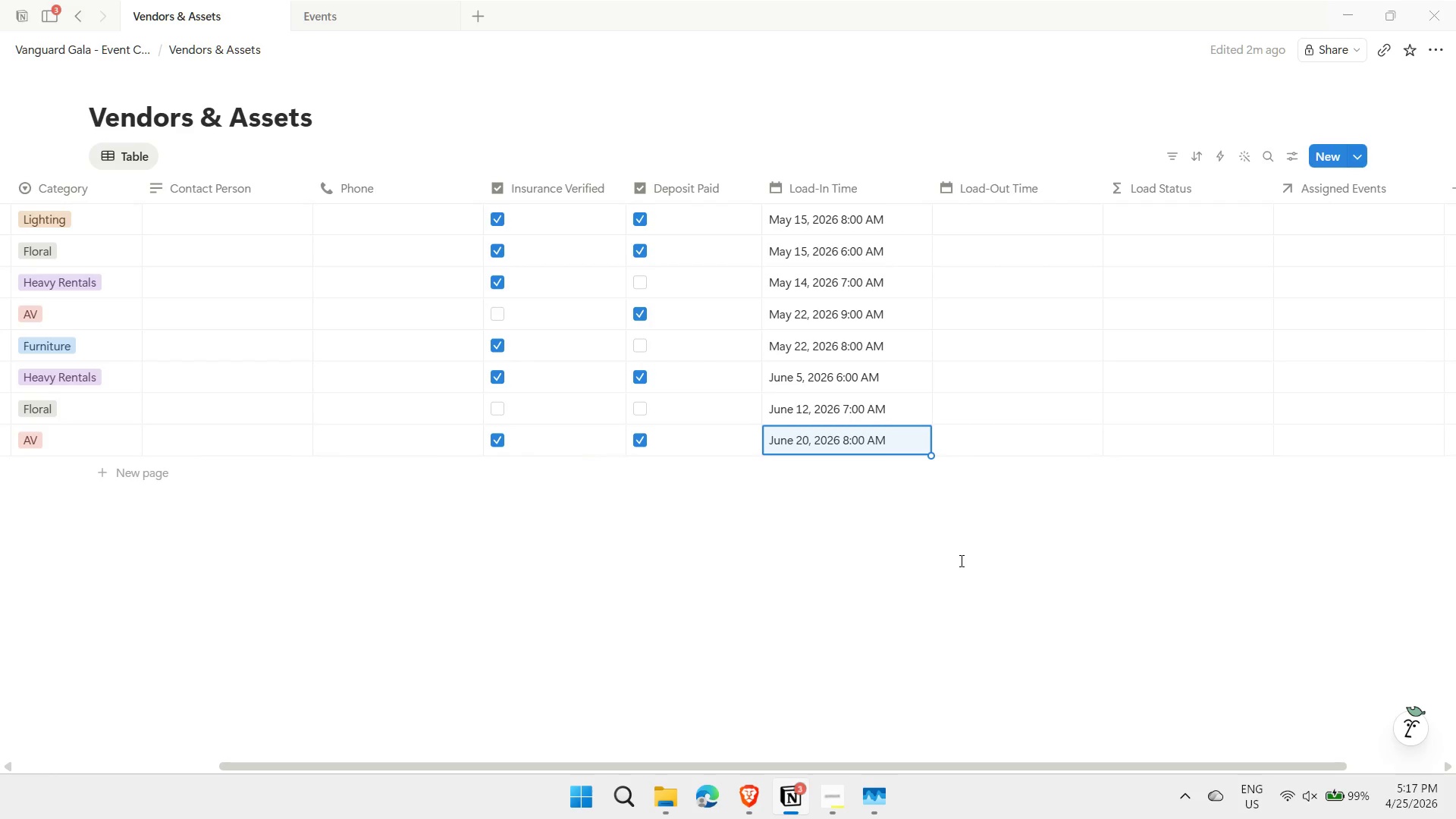 
key(Control+ArrowDown)
 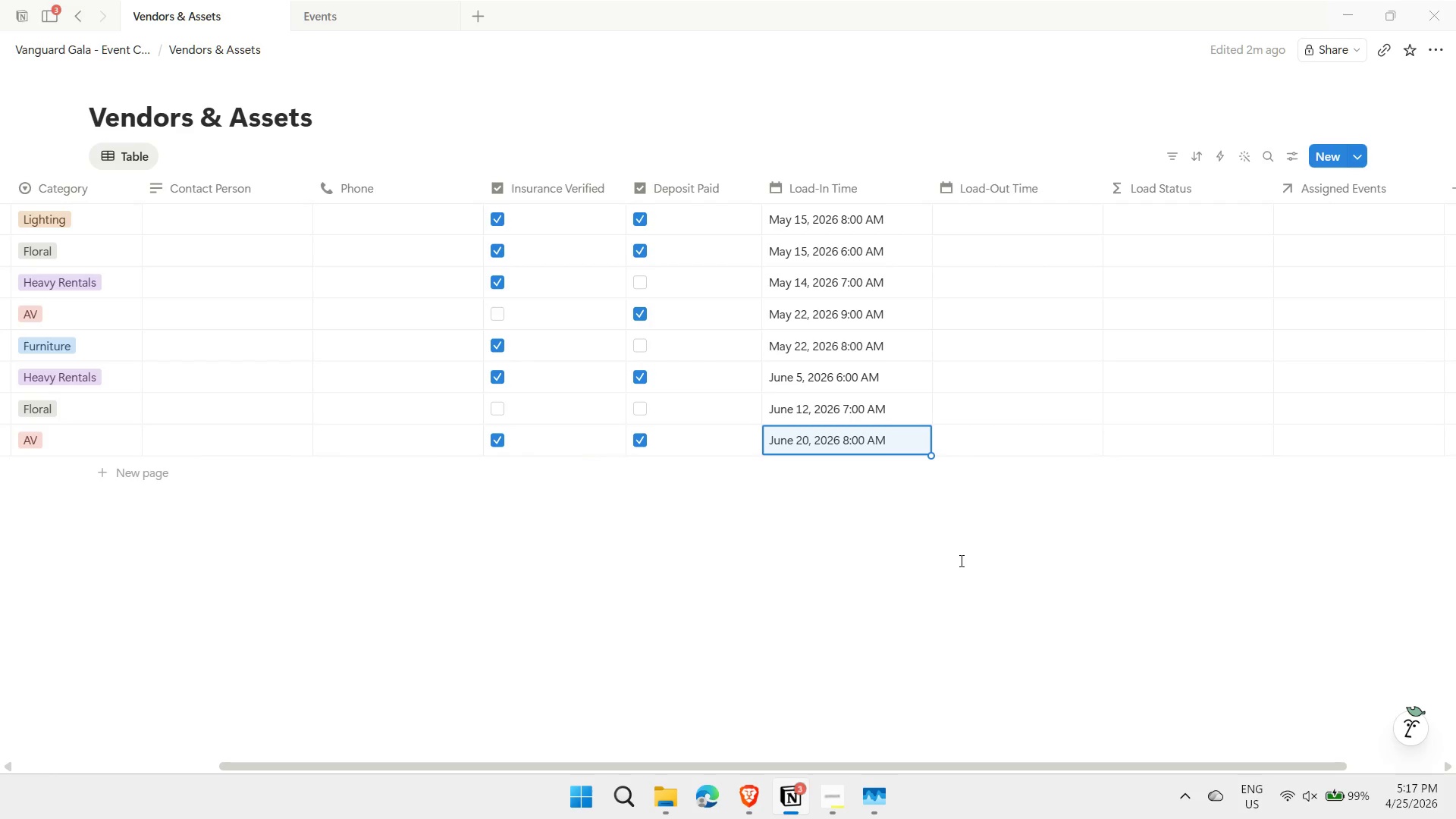 
key(Control+ArrowDown)
 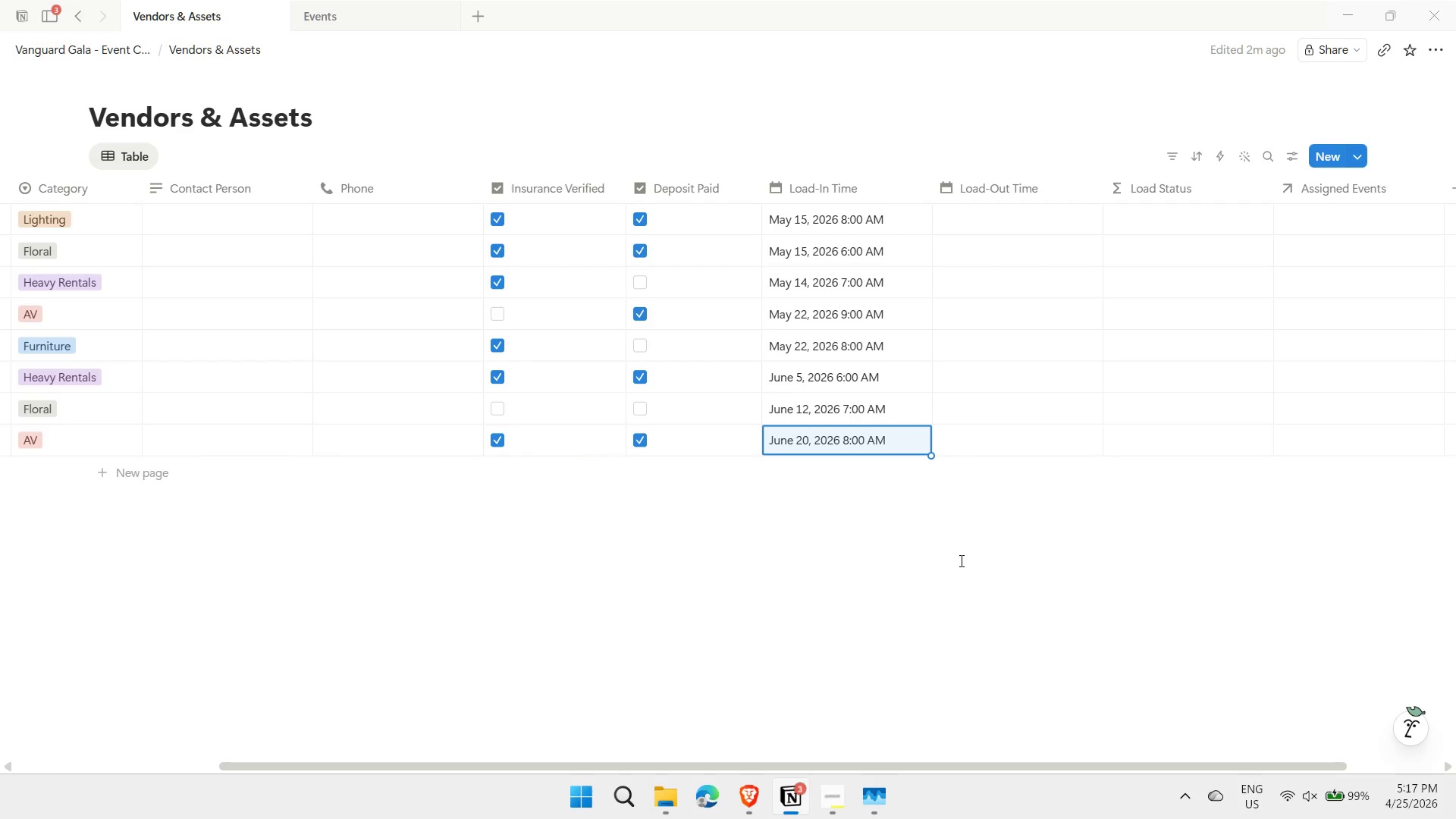 
key(Control+ArrowDown)
 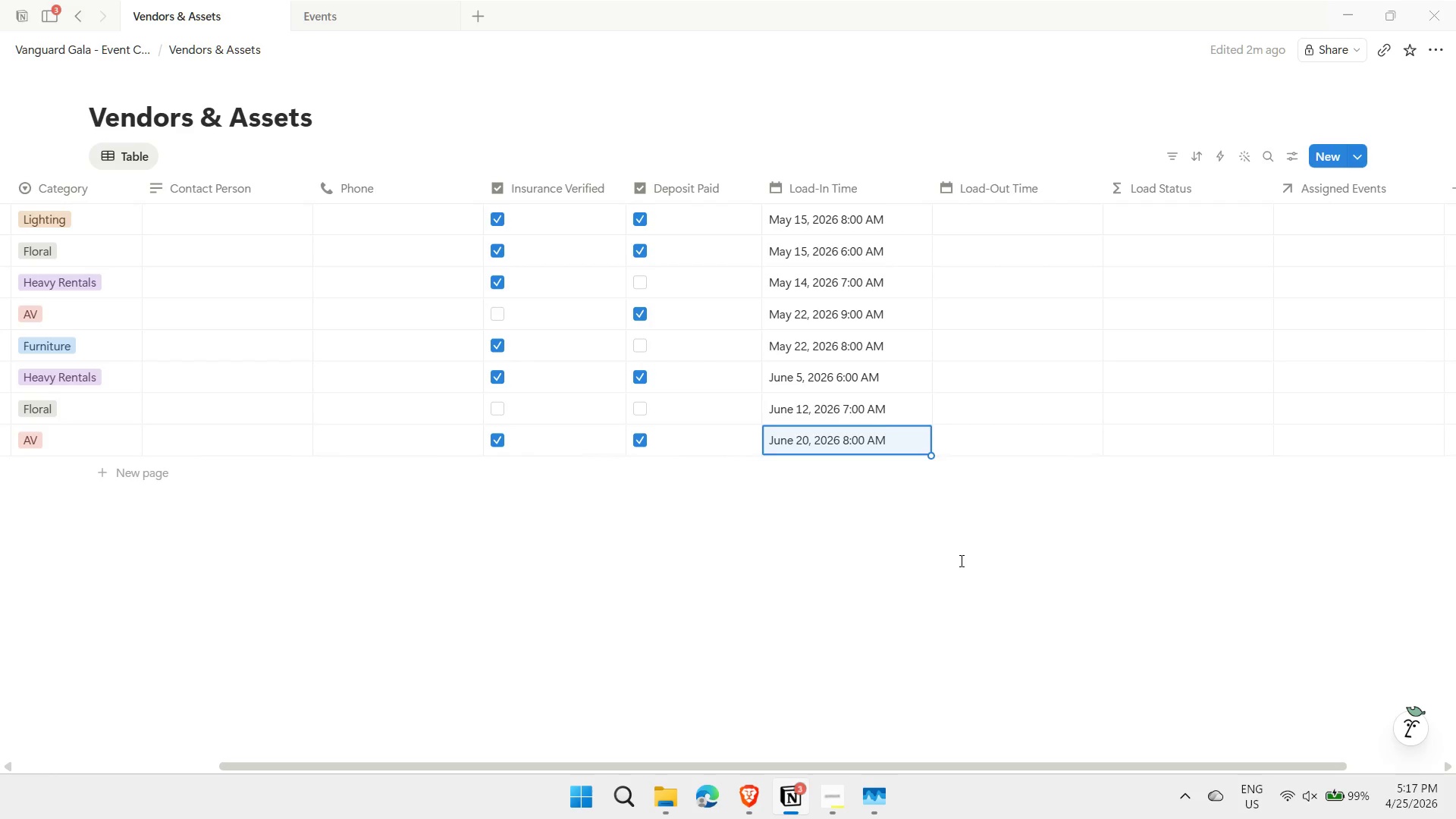 
key(ArrowUp)
 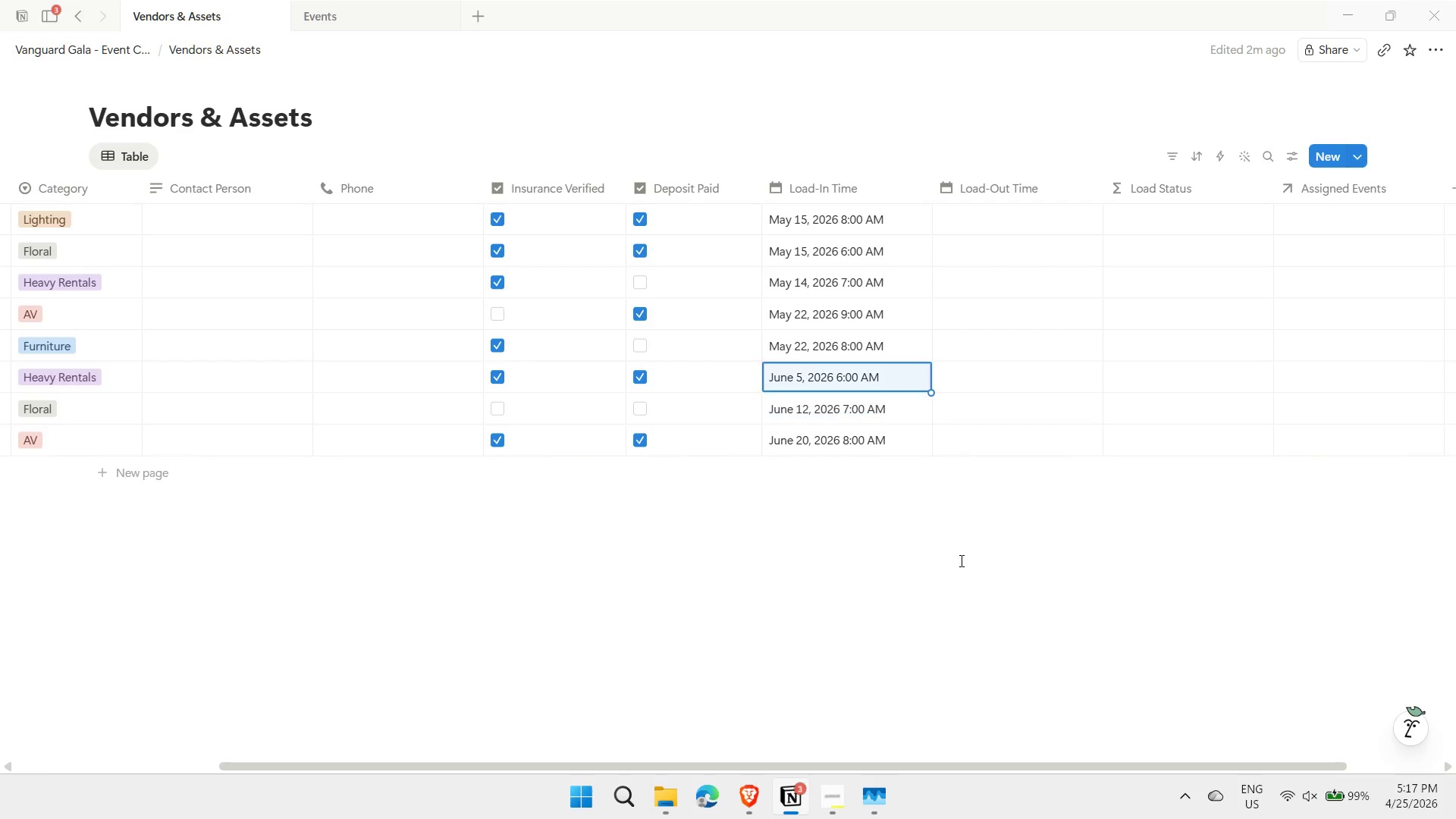 
key(ArrowUp)
 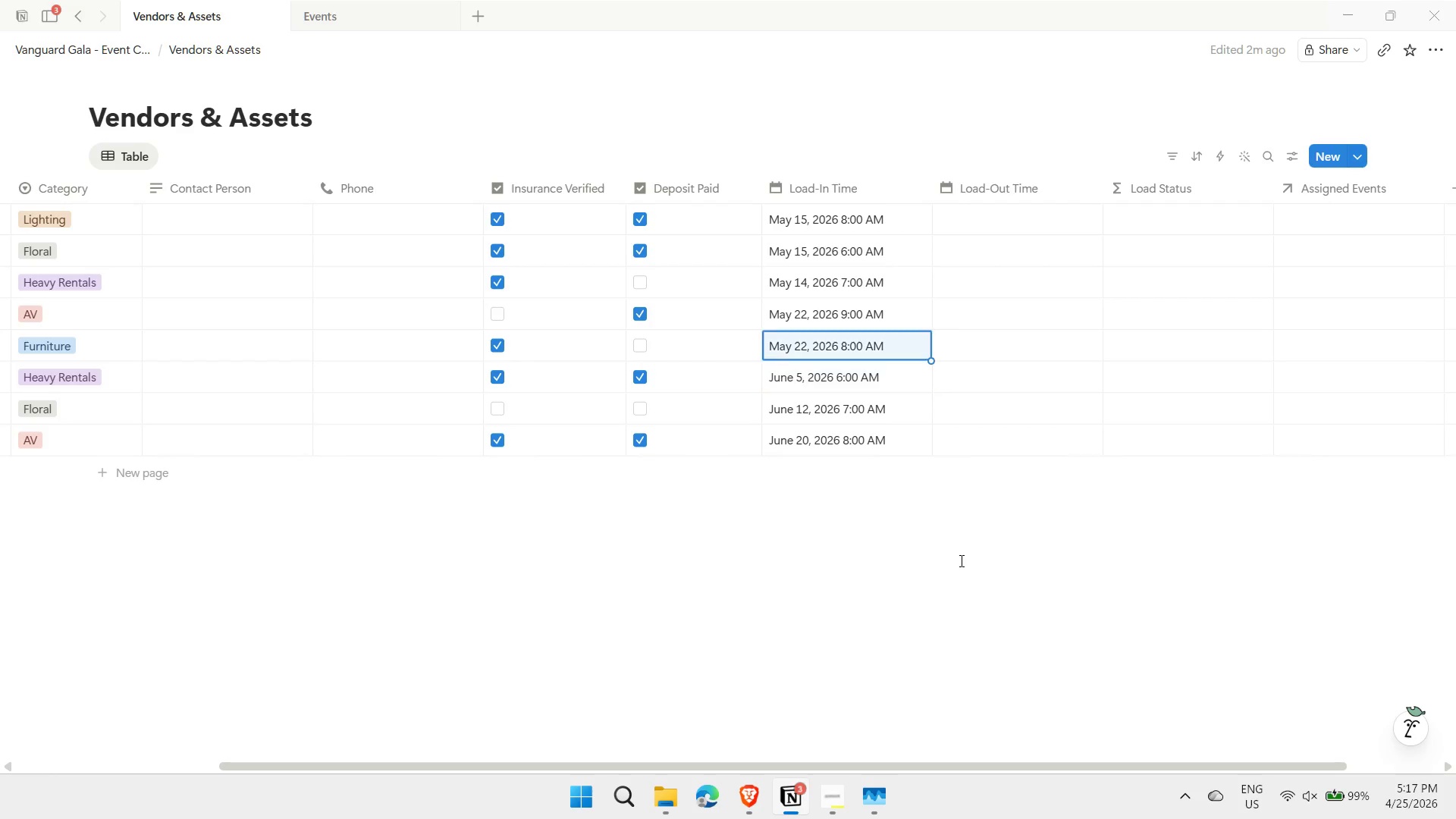 
key(ArrowUp)
 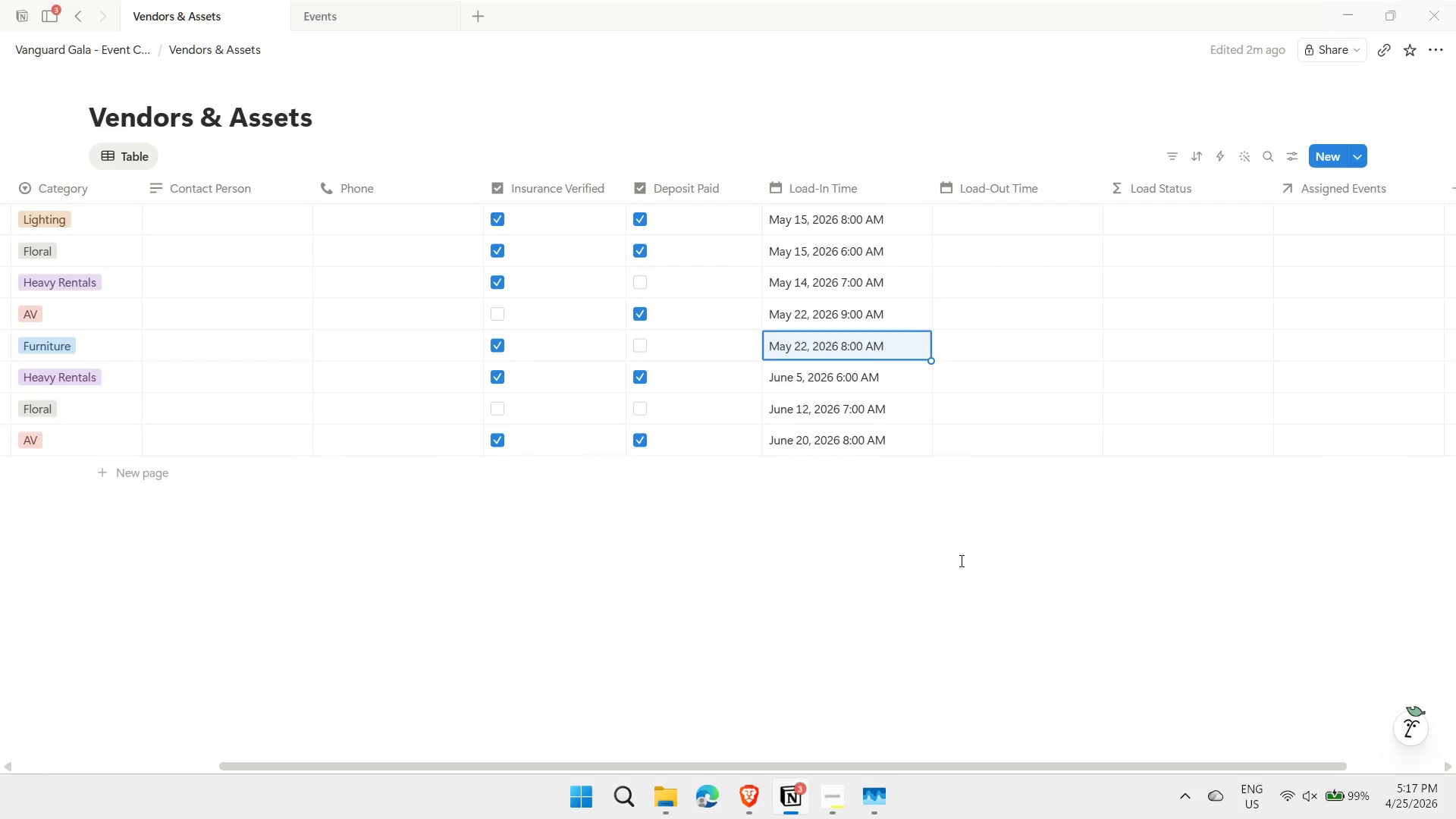 
key(ArrowUp)
 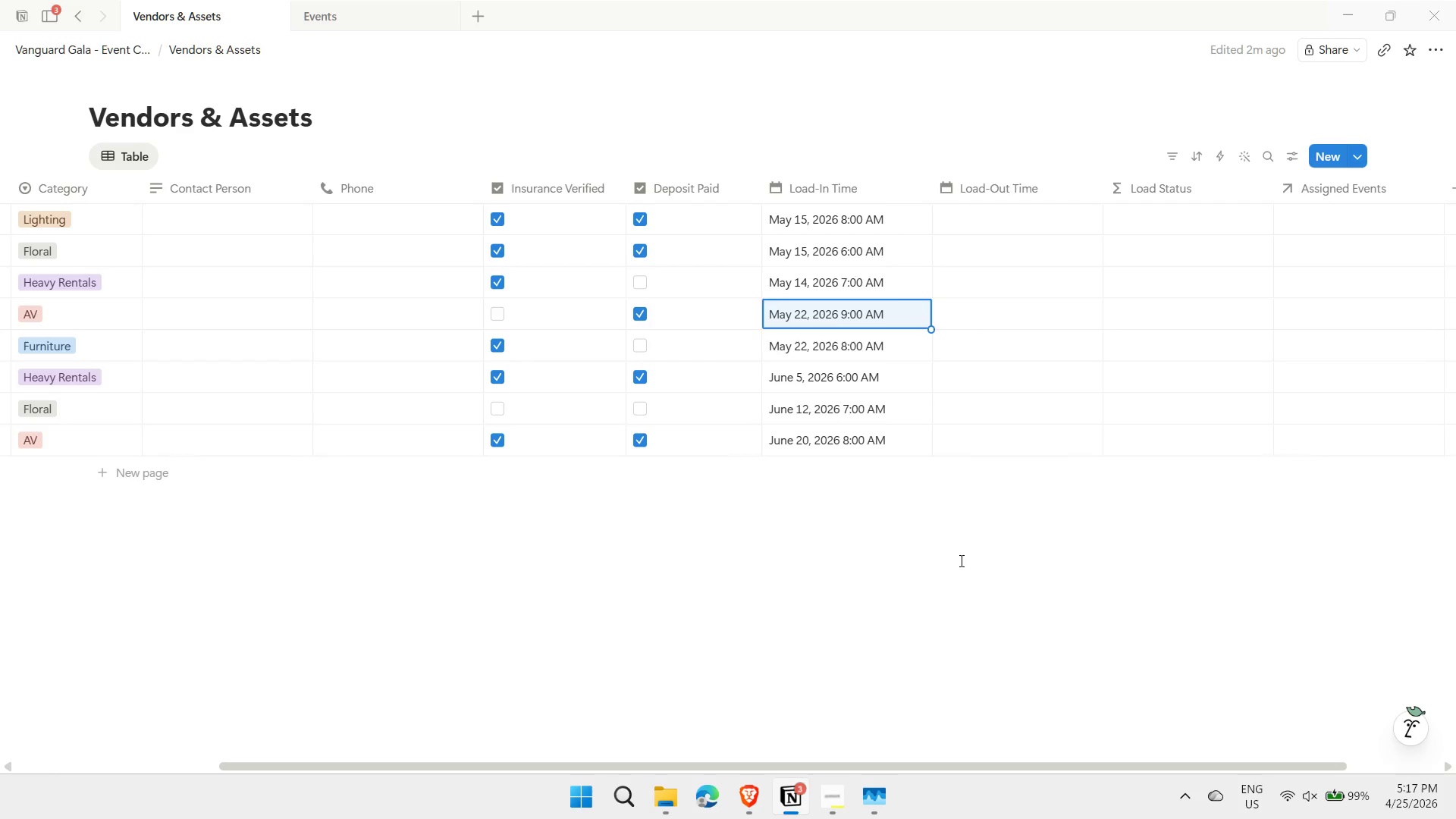 
key(ArrowUp)
 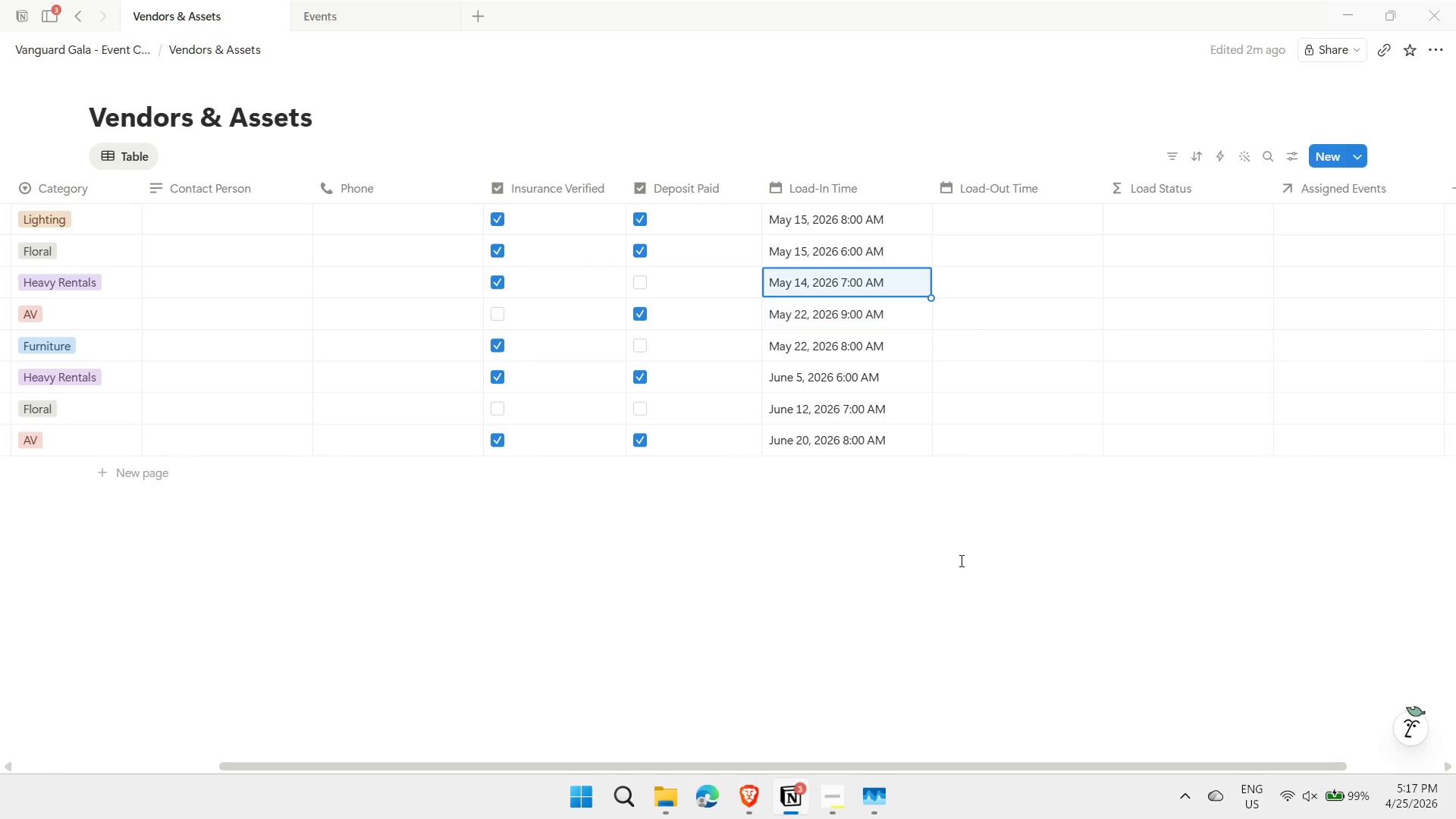 
key(ArrowUp)
 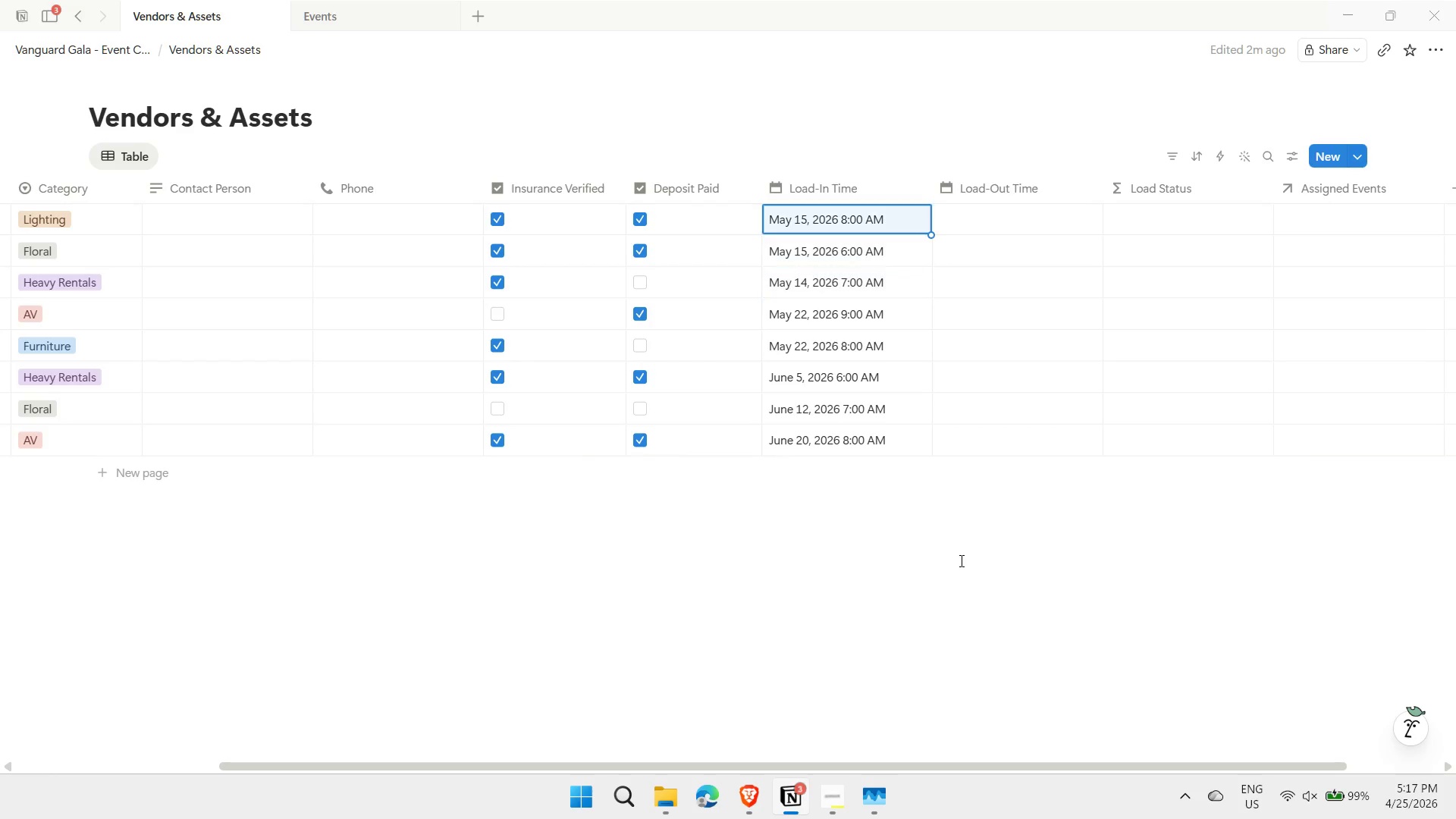 
key(ArrowUp)
 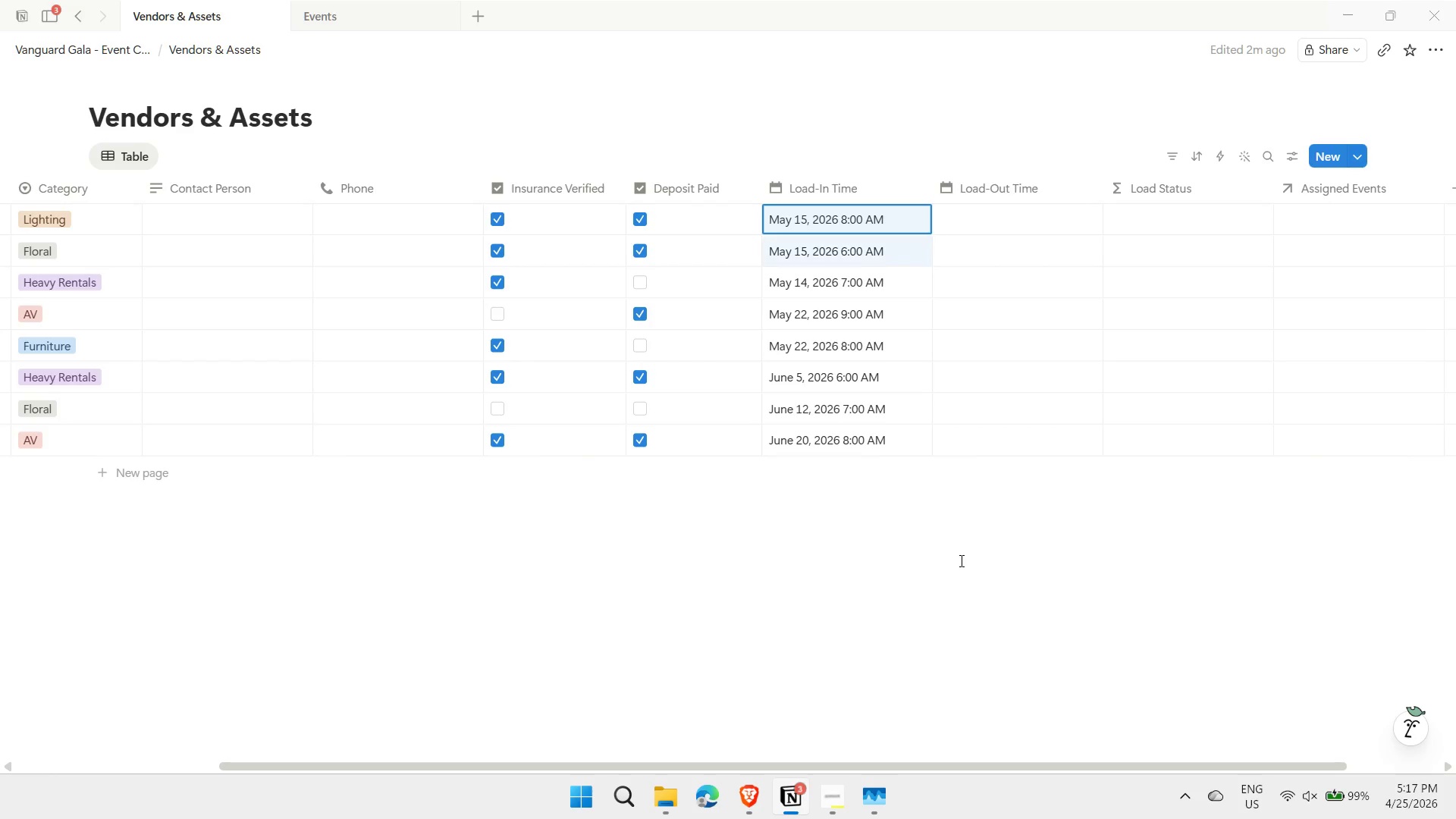 
key(Shift+ArrowDown)
 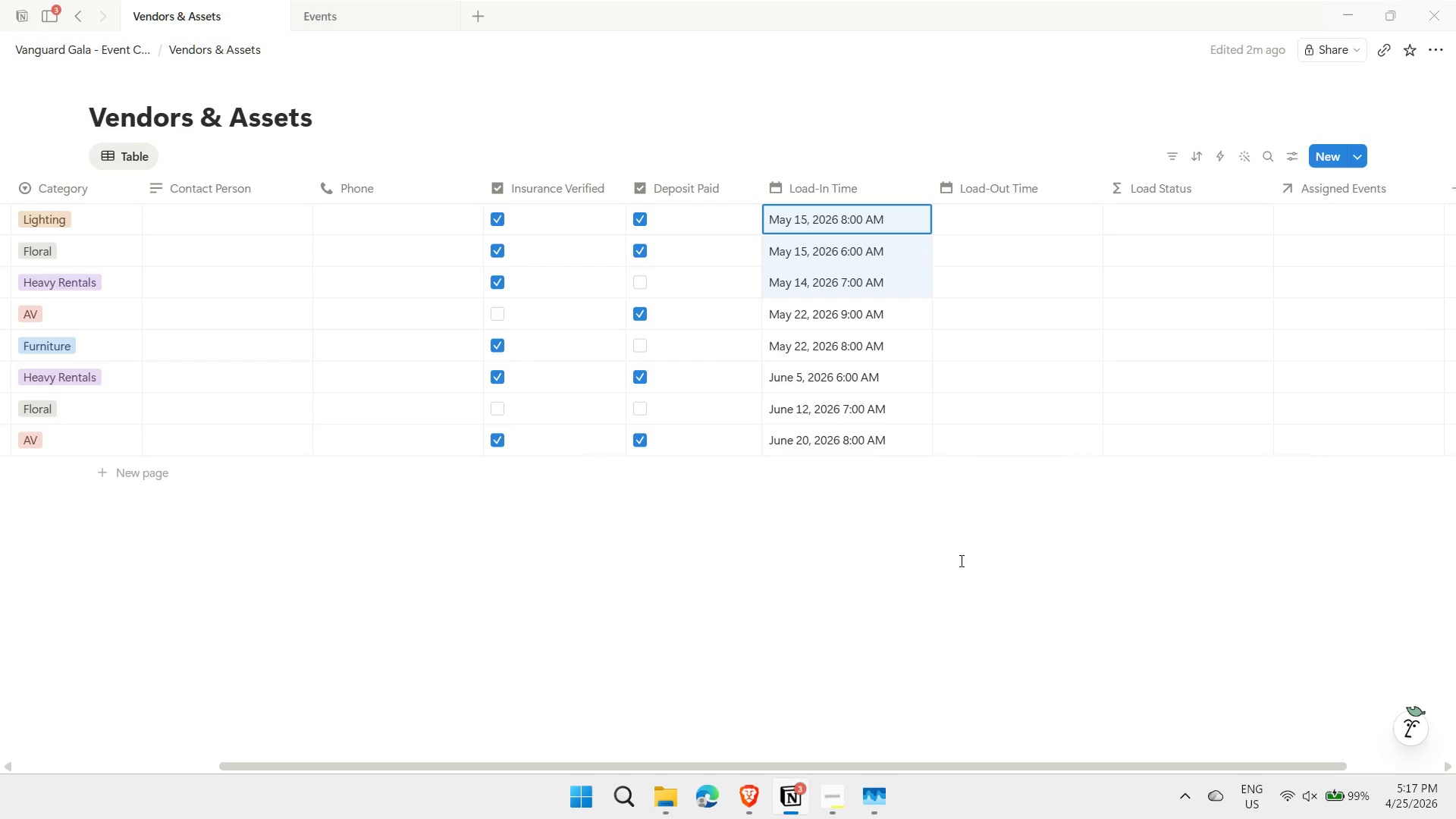 
key(Shift+ArrowDown)
 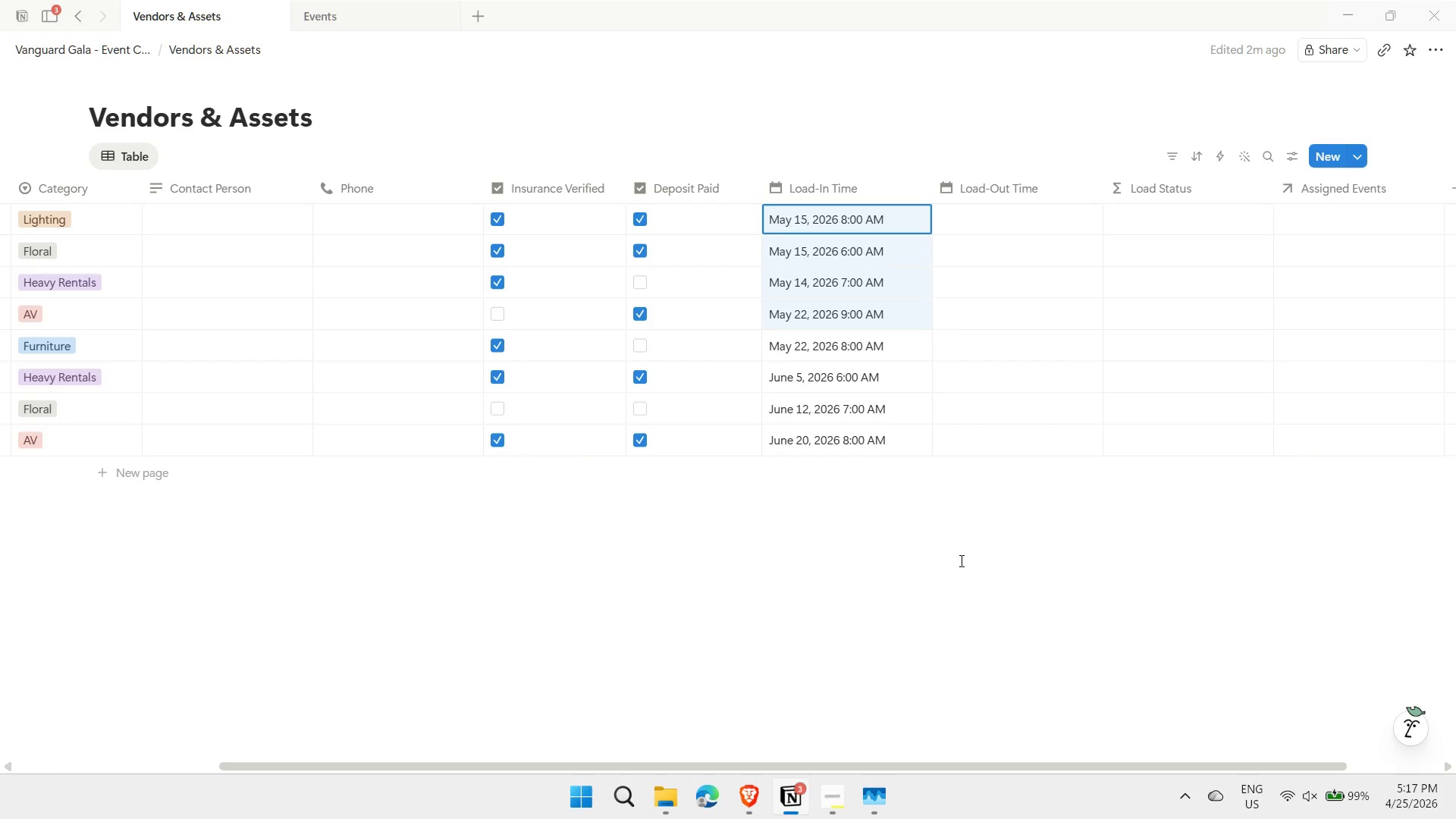 
key(Shift+ArrowDown)
 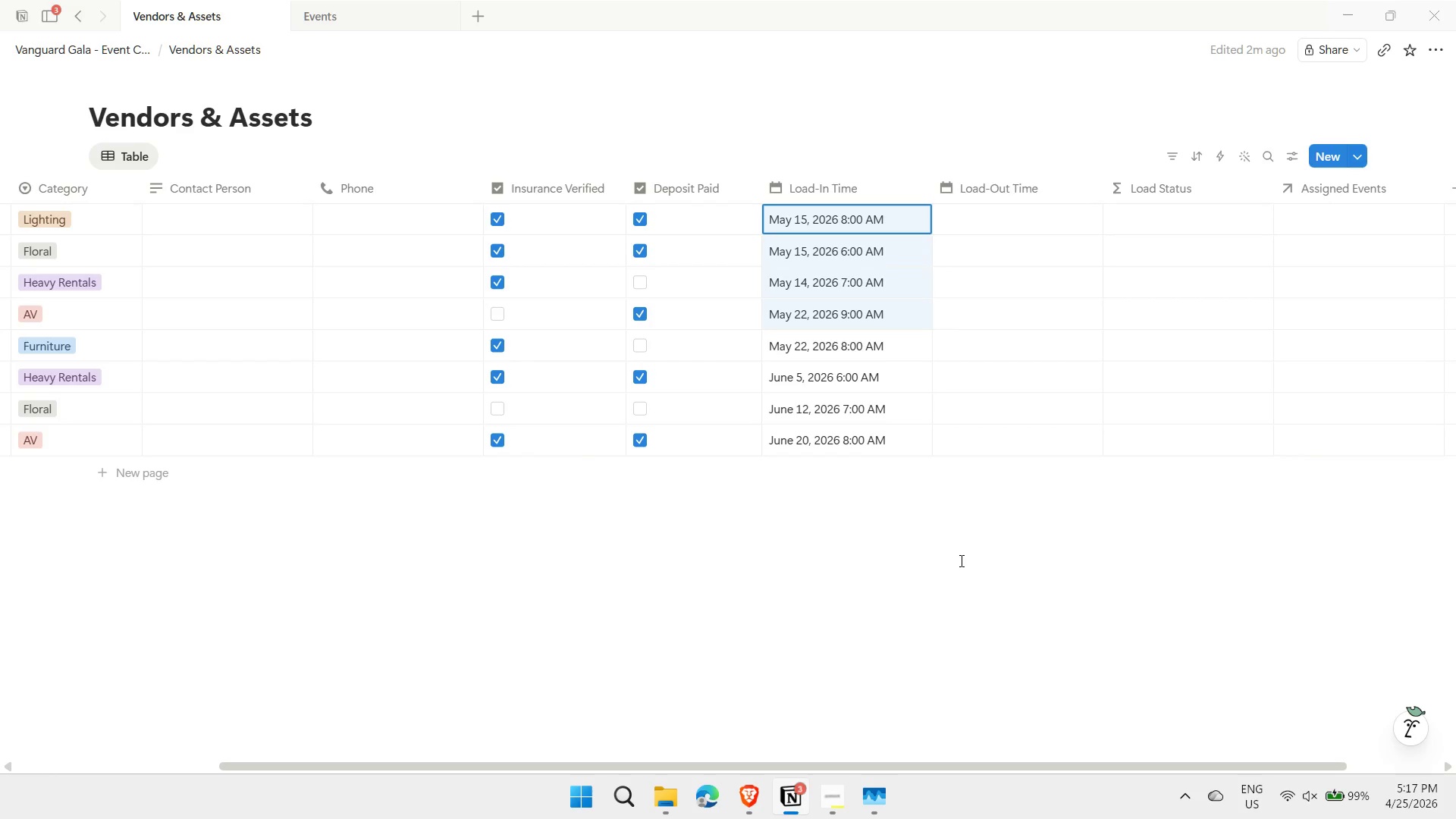 
key(Shift+ArrowDown)
 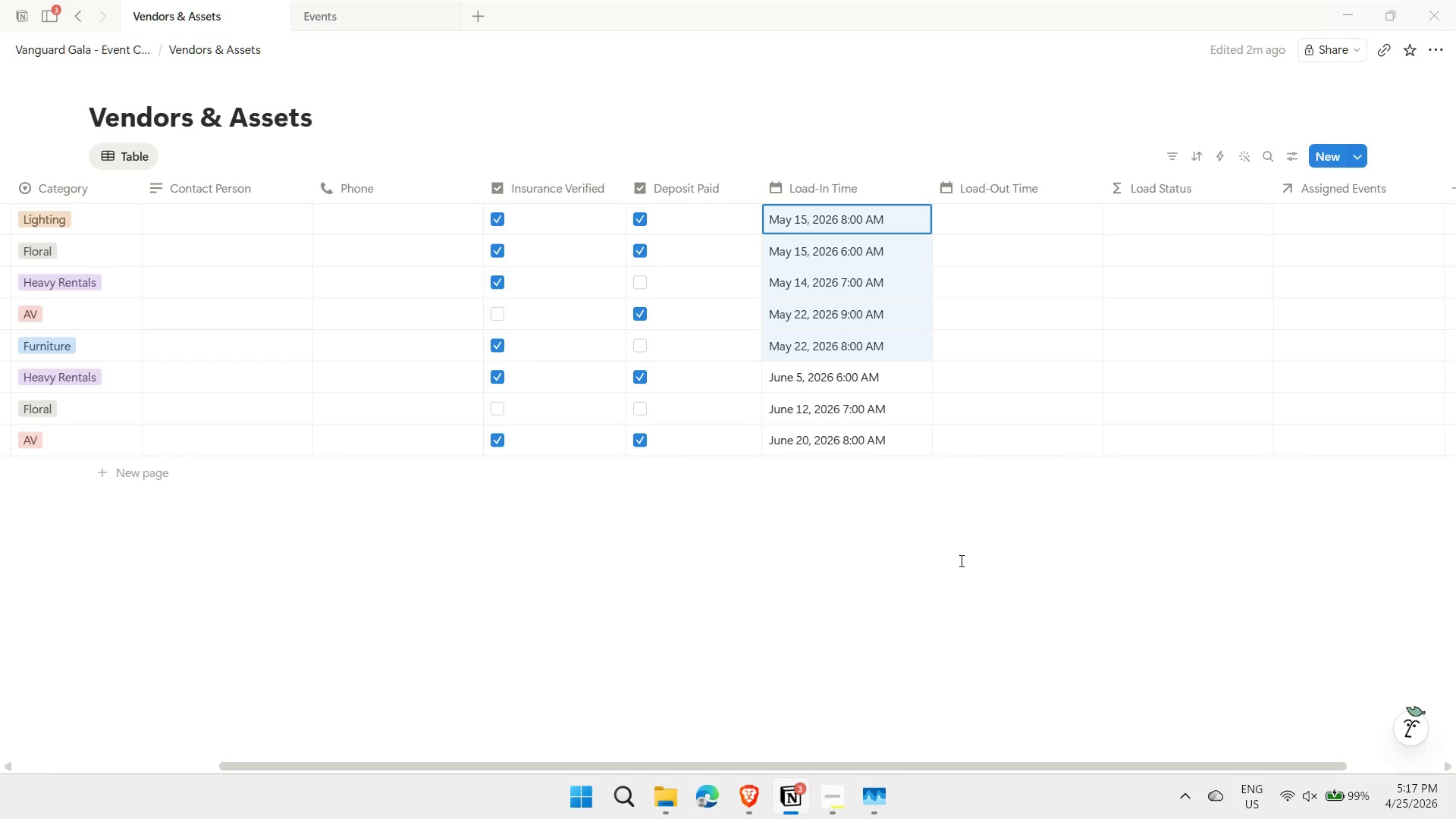 
key(Shift+ArrowDown)
 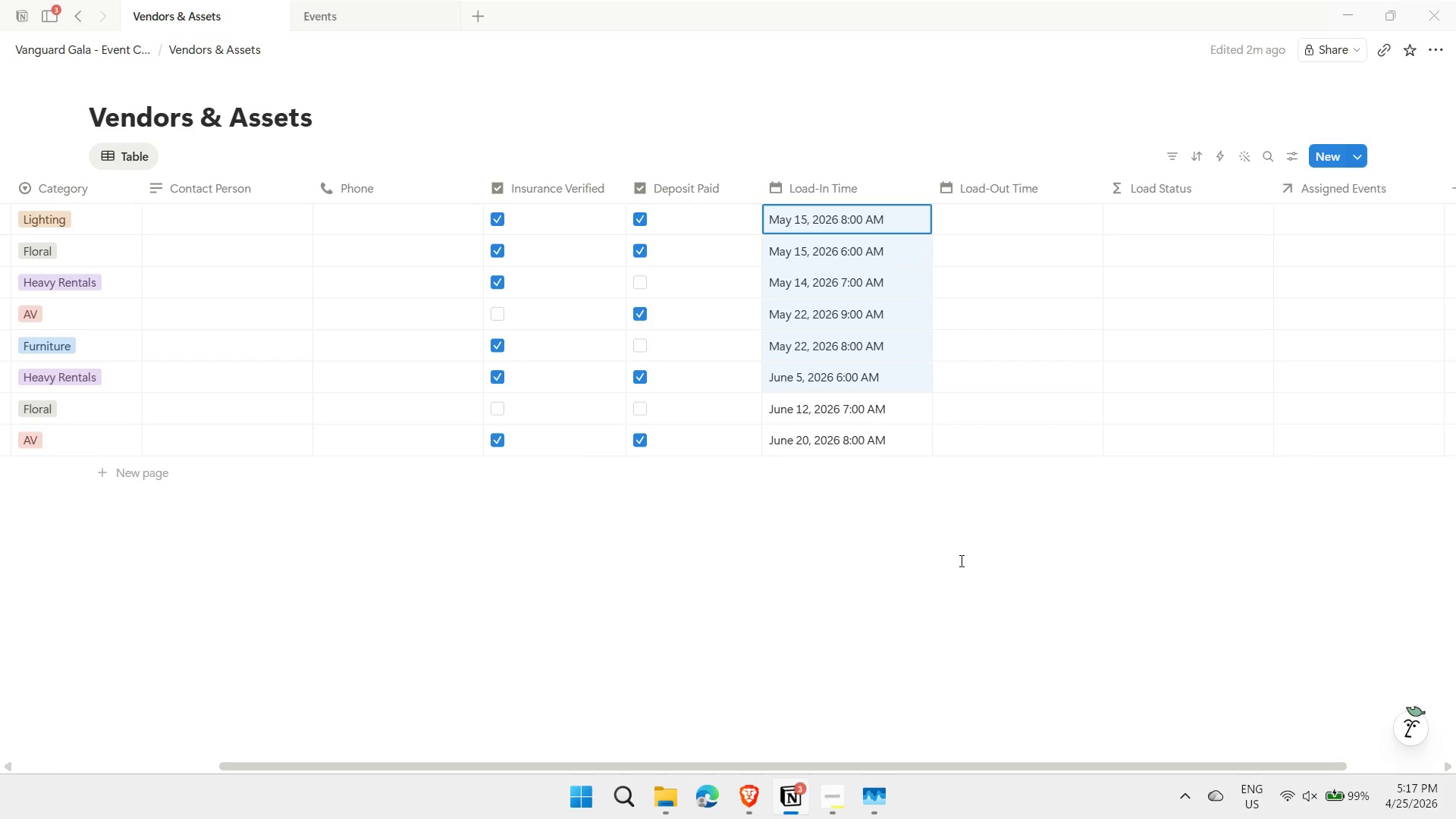 
key(Shift+ArrowDown)
 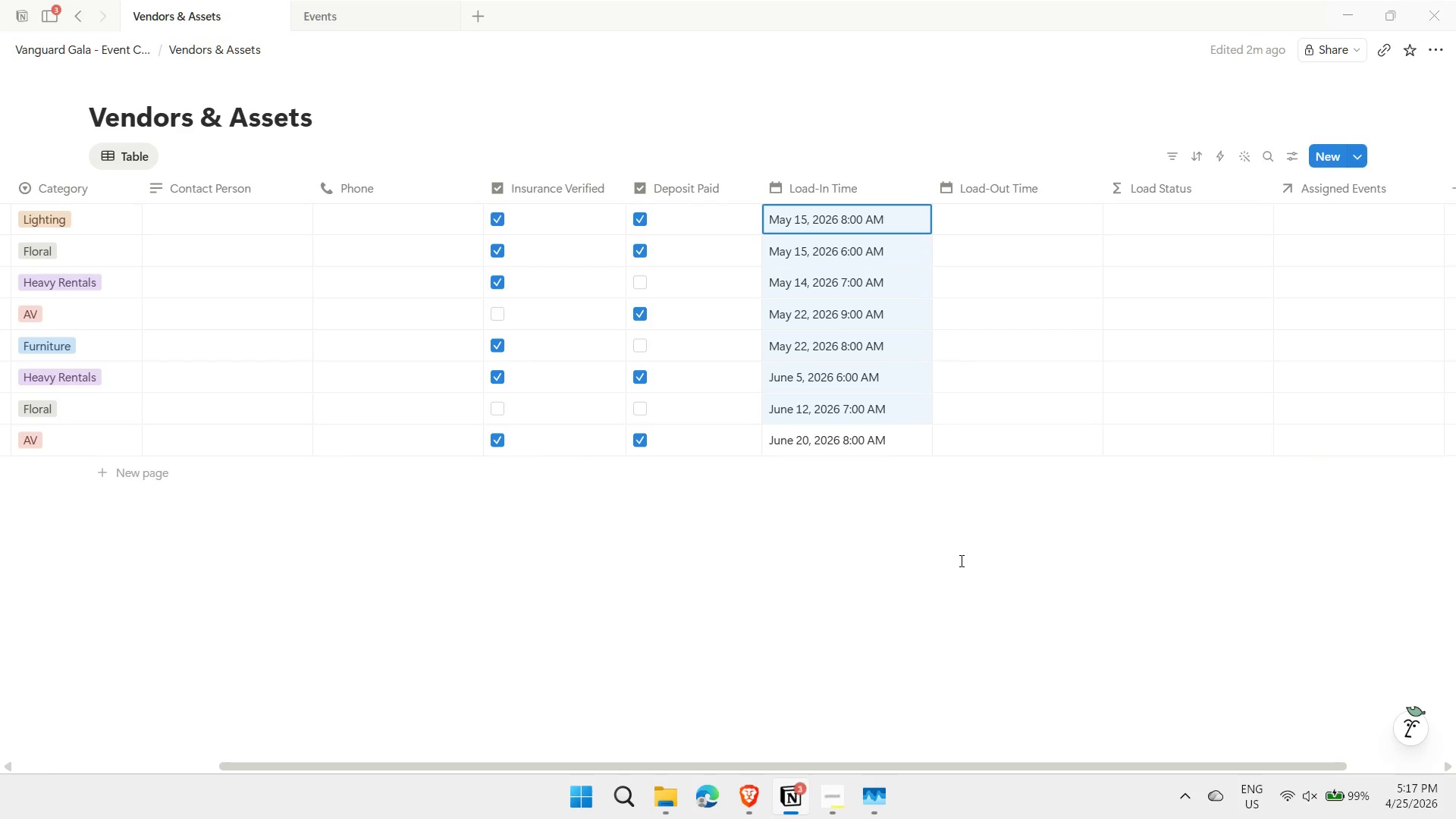 
key(Shift+ArrowDown)
 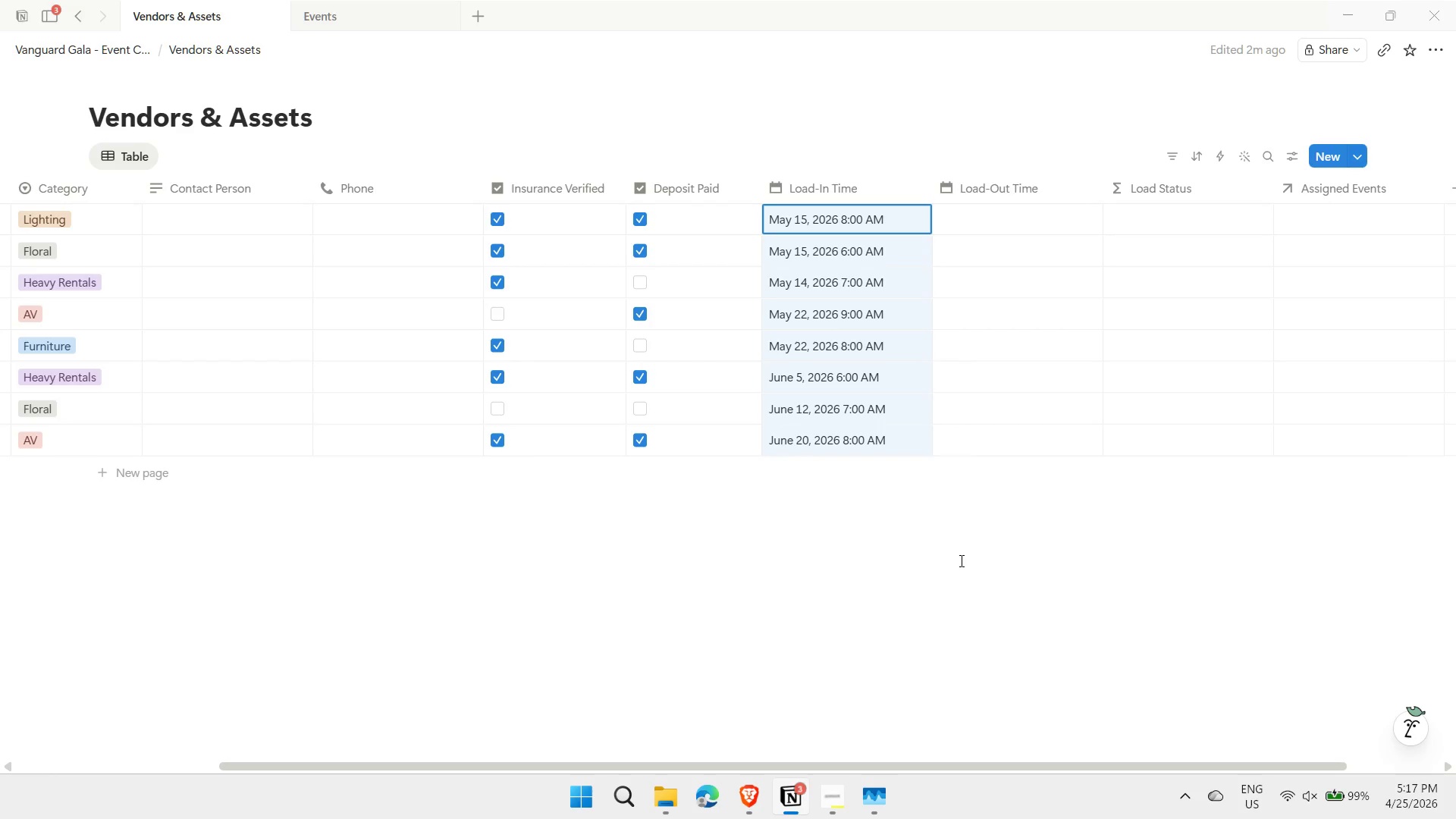 
key(Control+ControlLeft)
 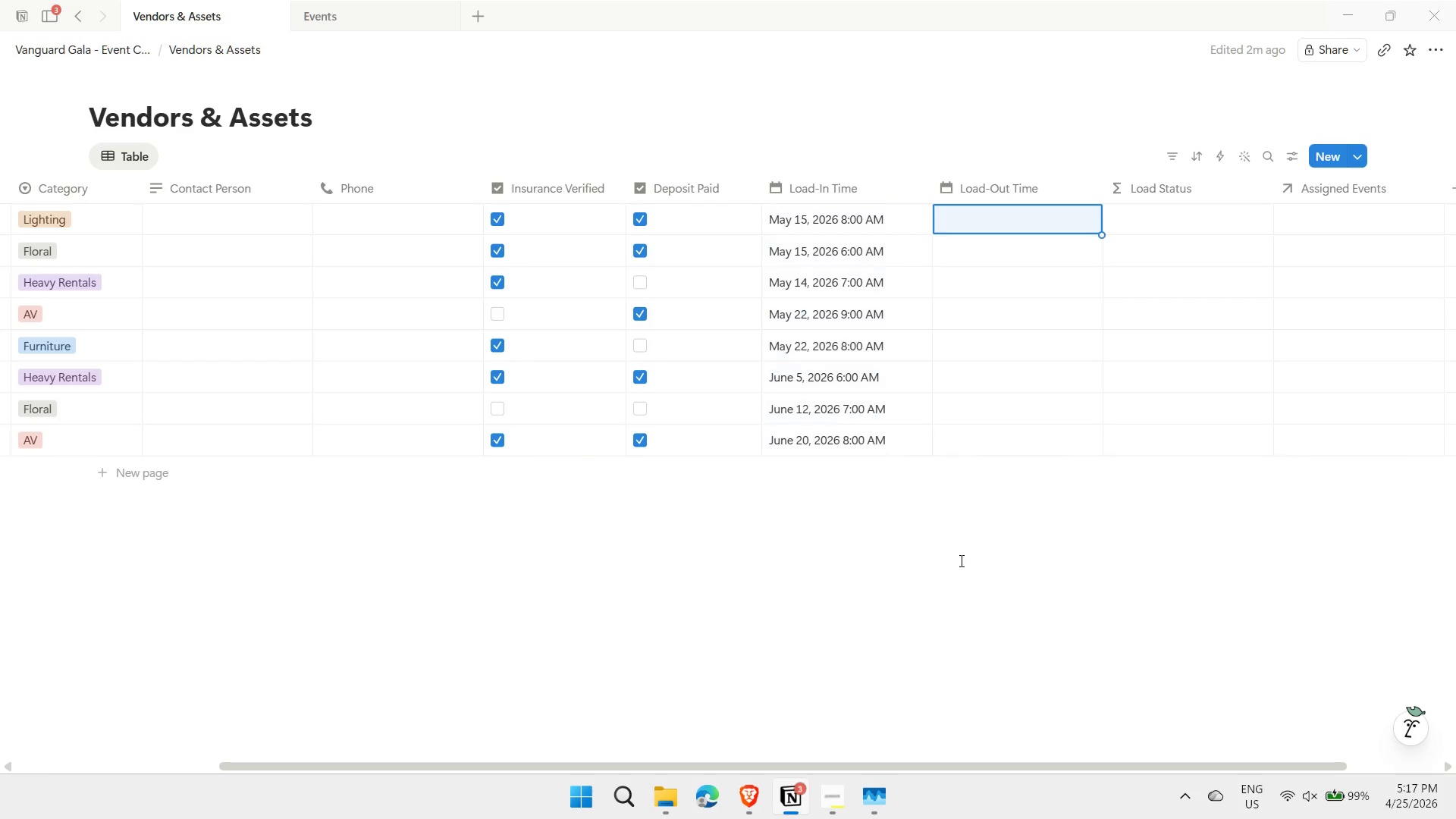 
key(Control+C)
 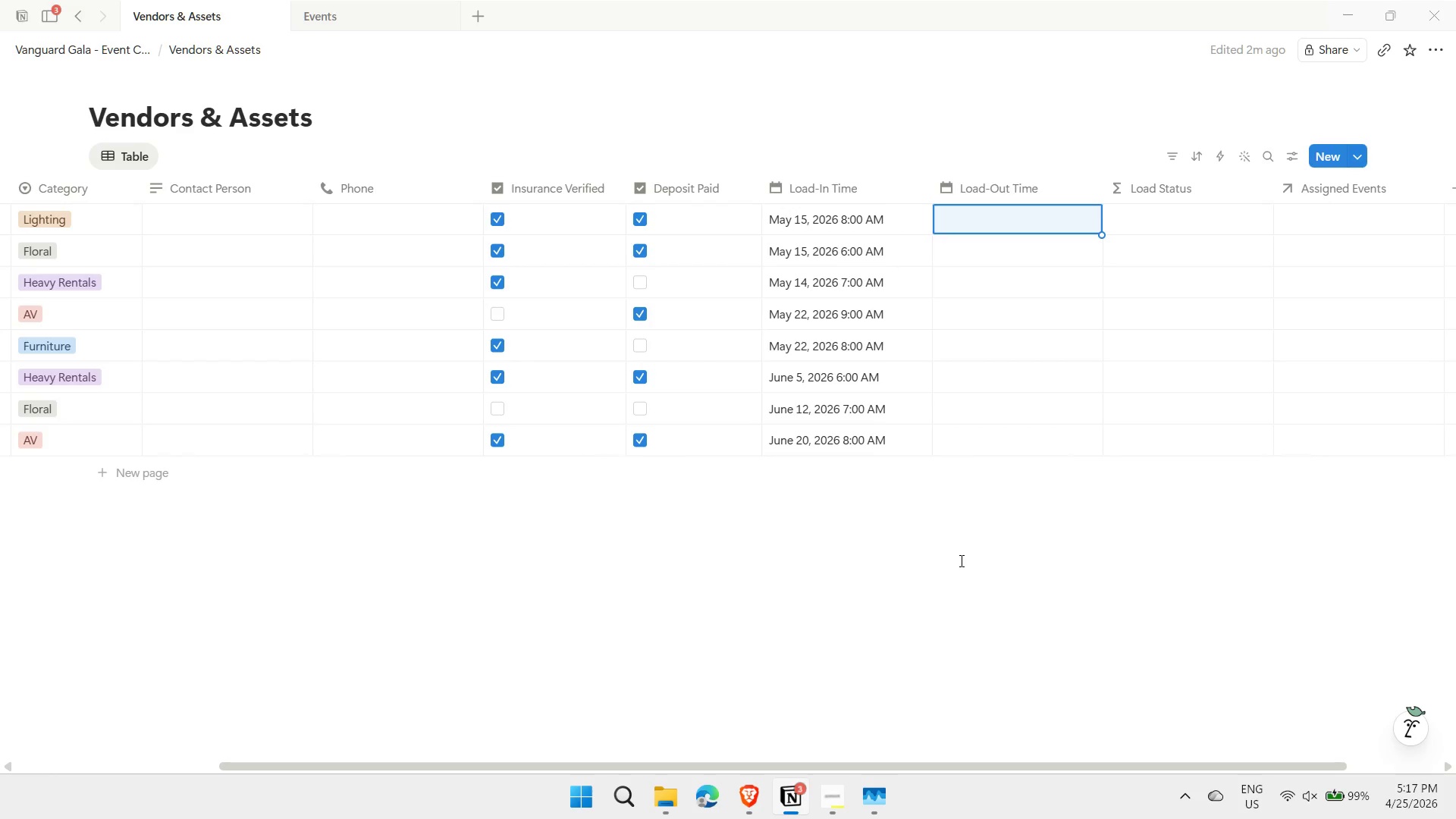 
key(ArrowRight)
 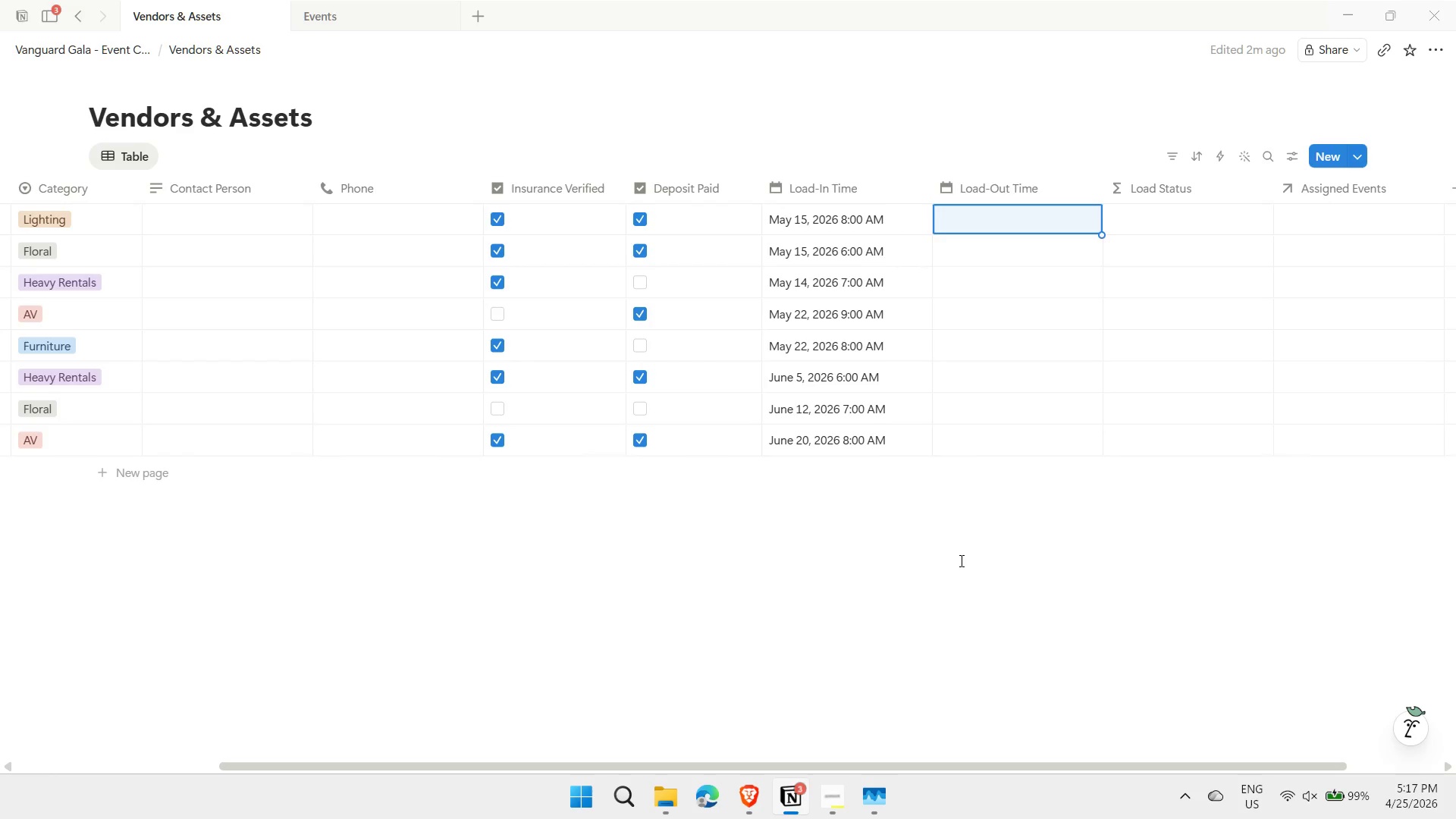 
key(Control+ControlLeft)
 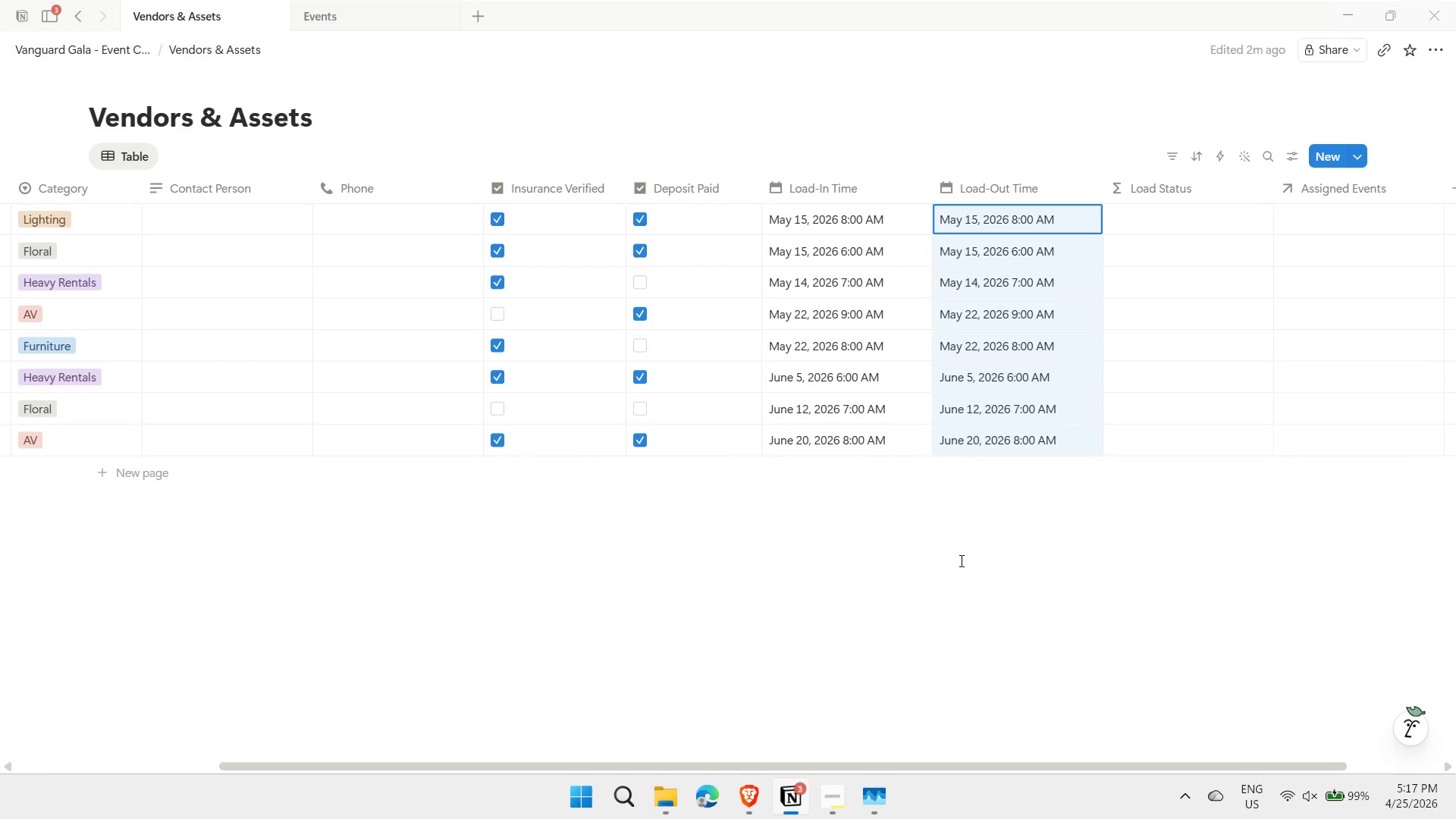 
key(Control+V)
 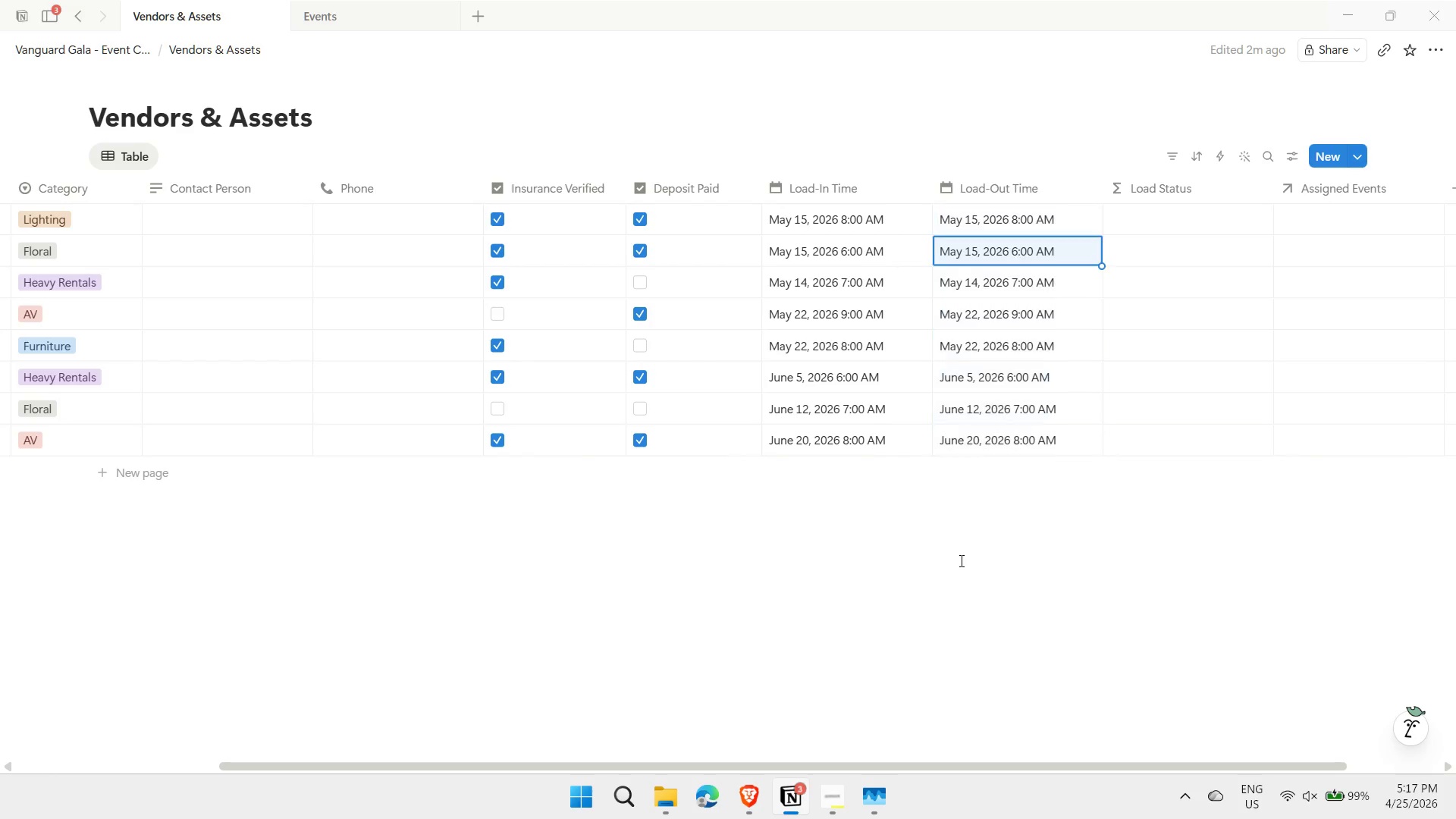 
key(ArrowDown)
 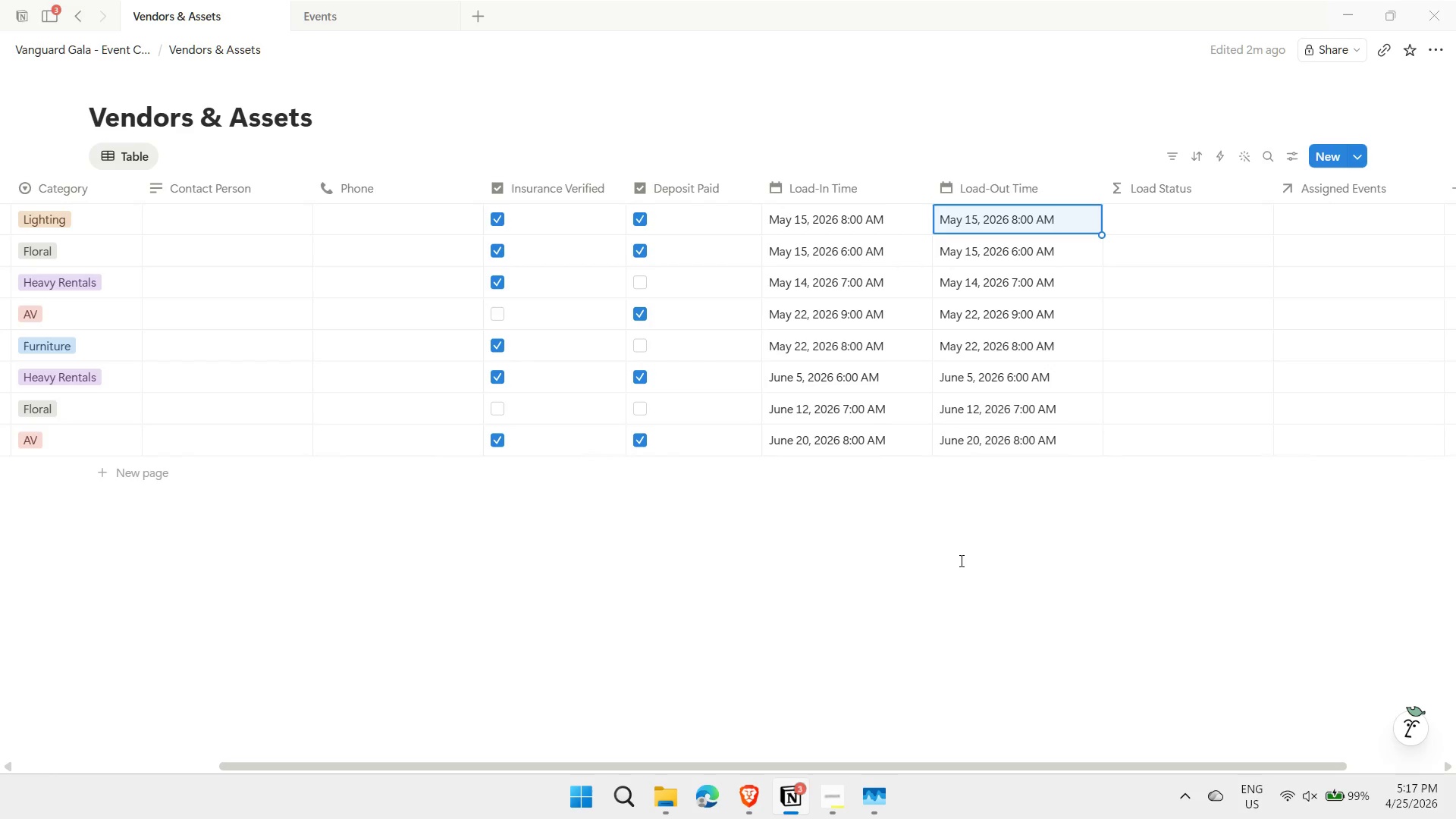 
key(ArrowUp)
 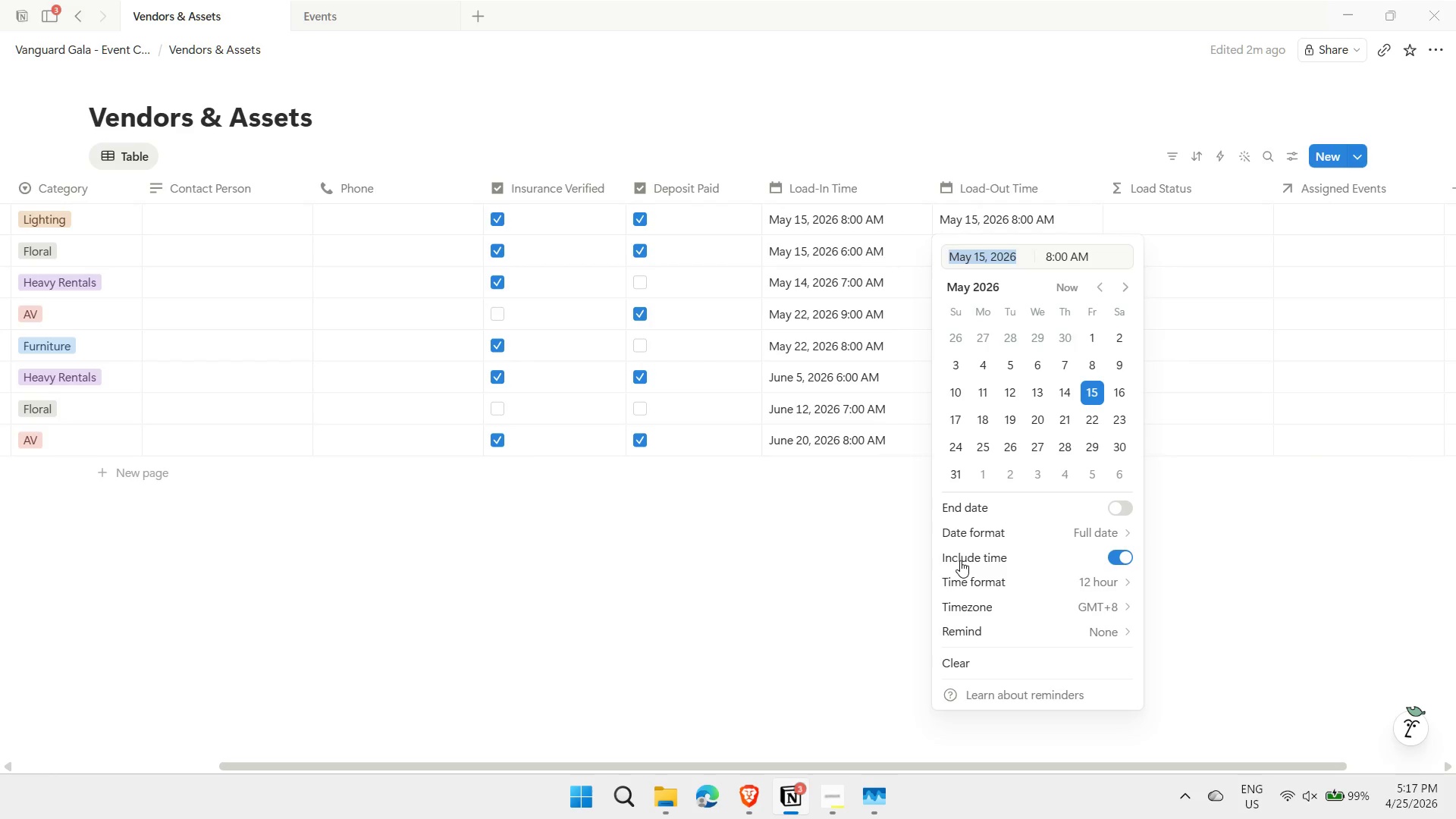 
key(Enter)
 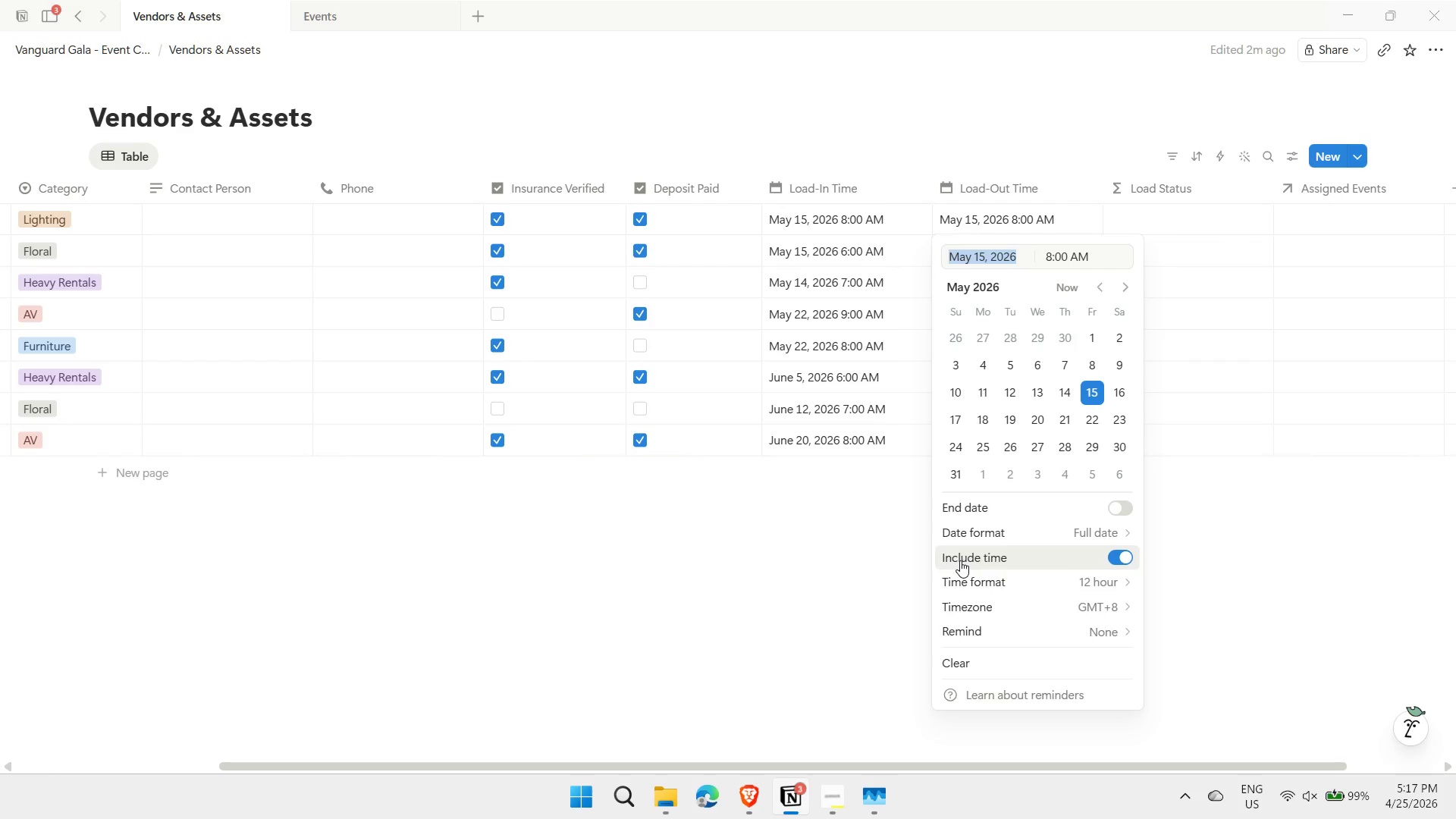 
key(ArrowRight)
 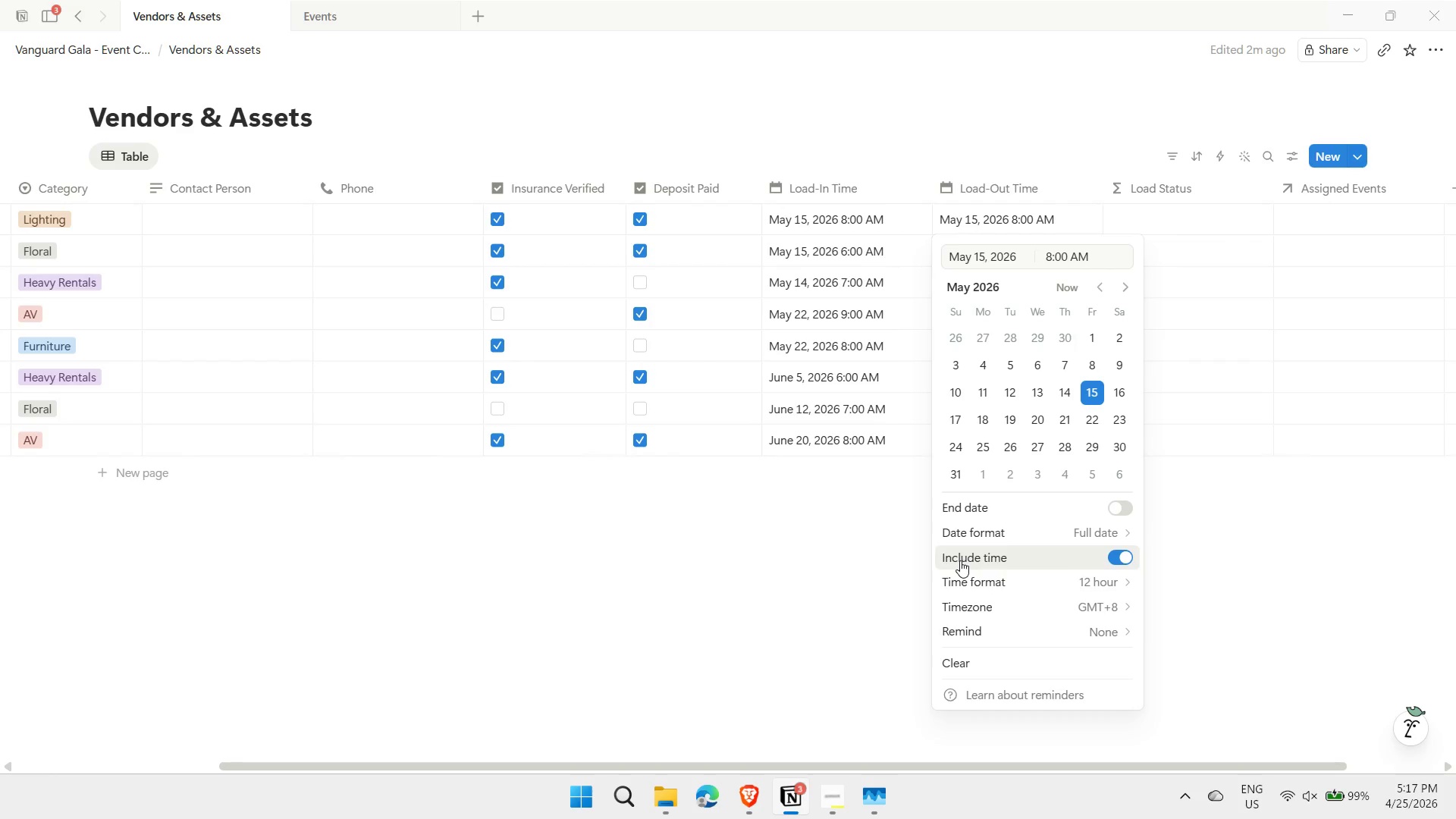 
key(ArrowLeft)
 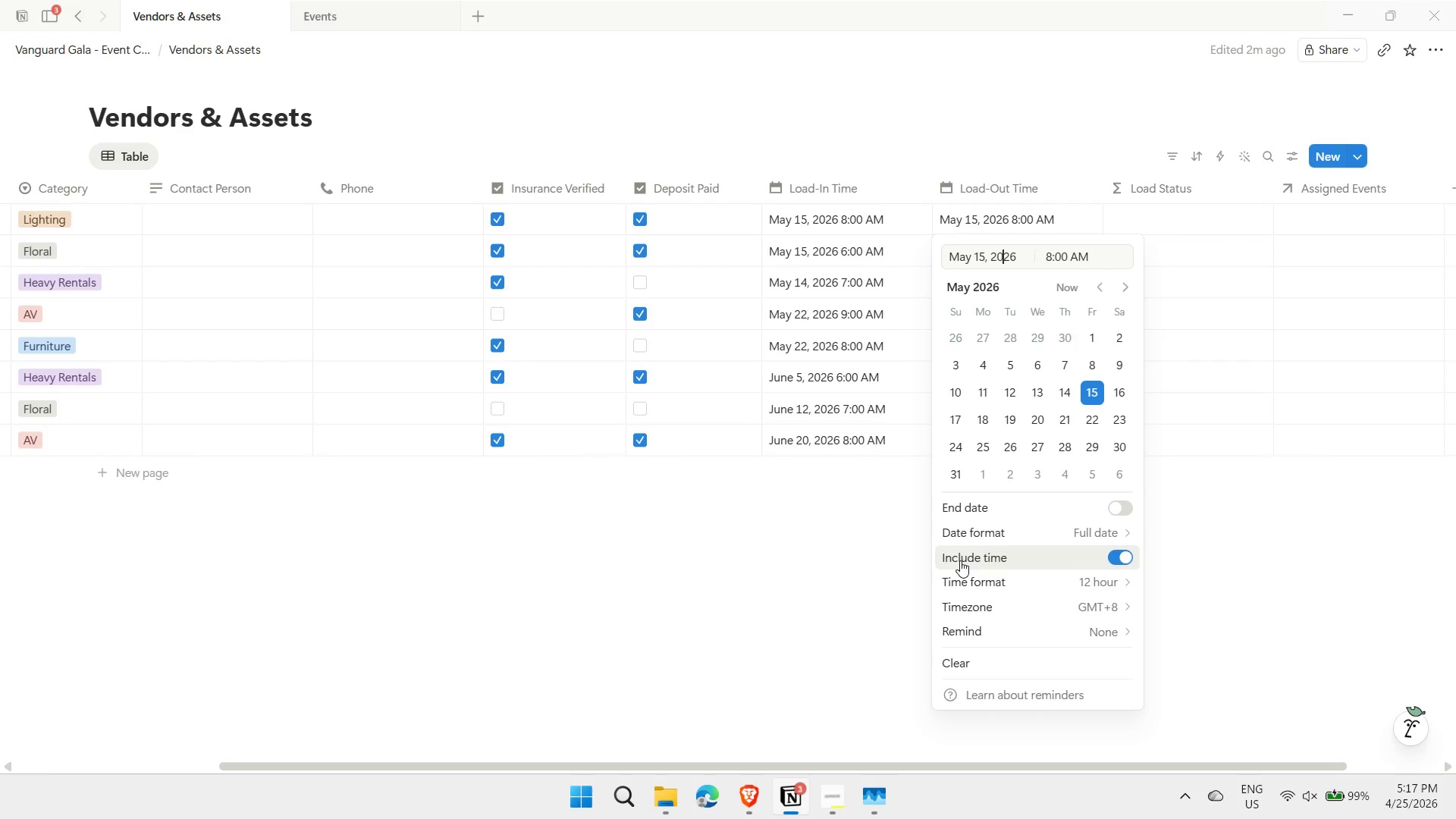 
key(ArrowLeft)
 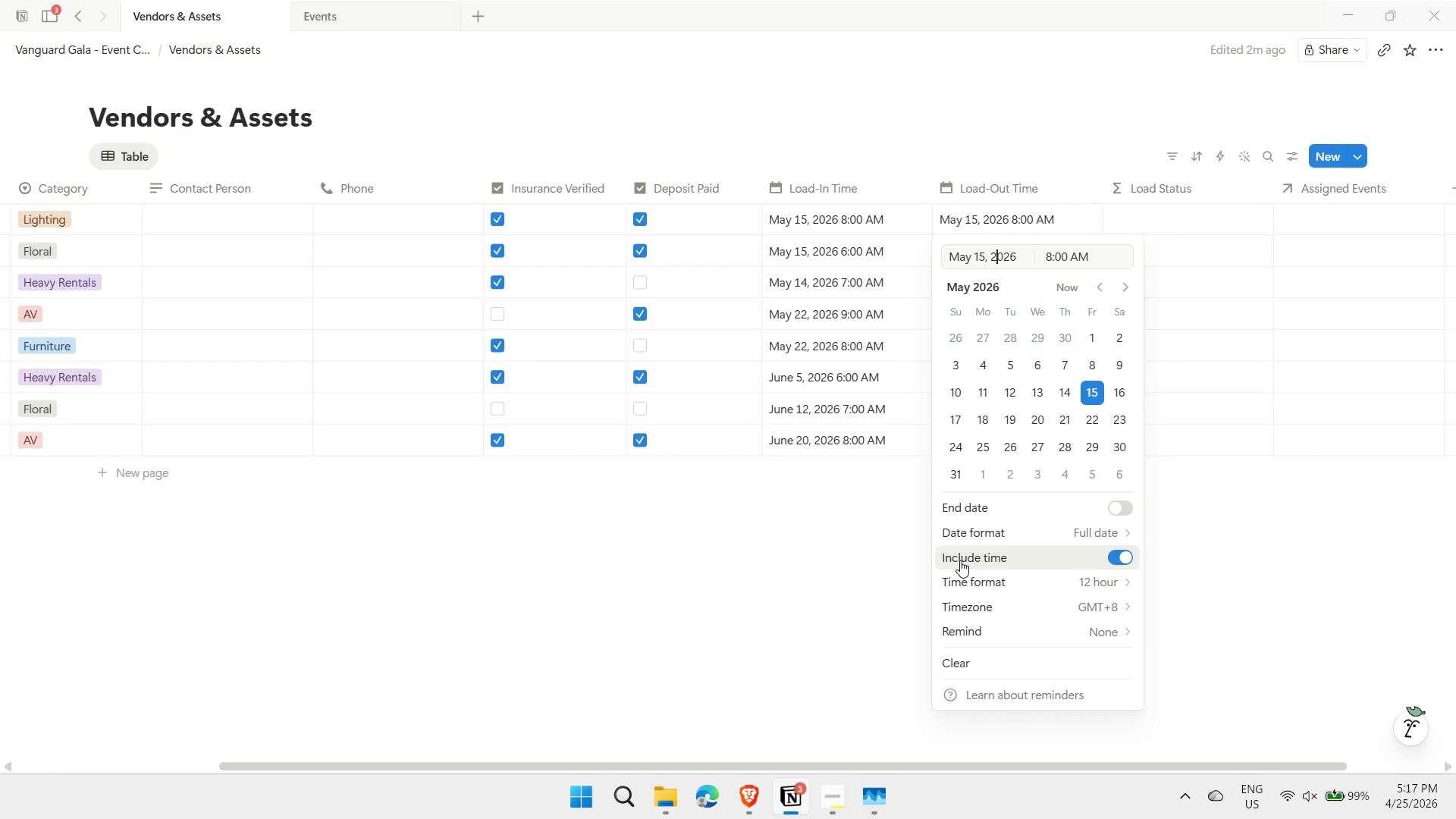 
key(ArrowLeft)
 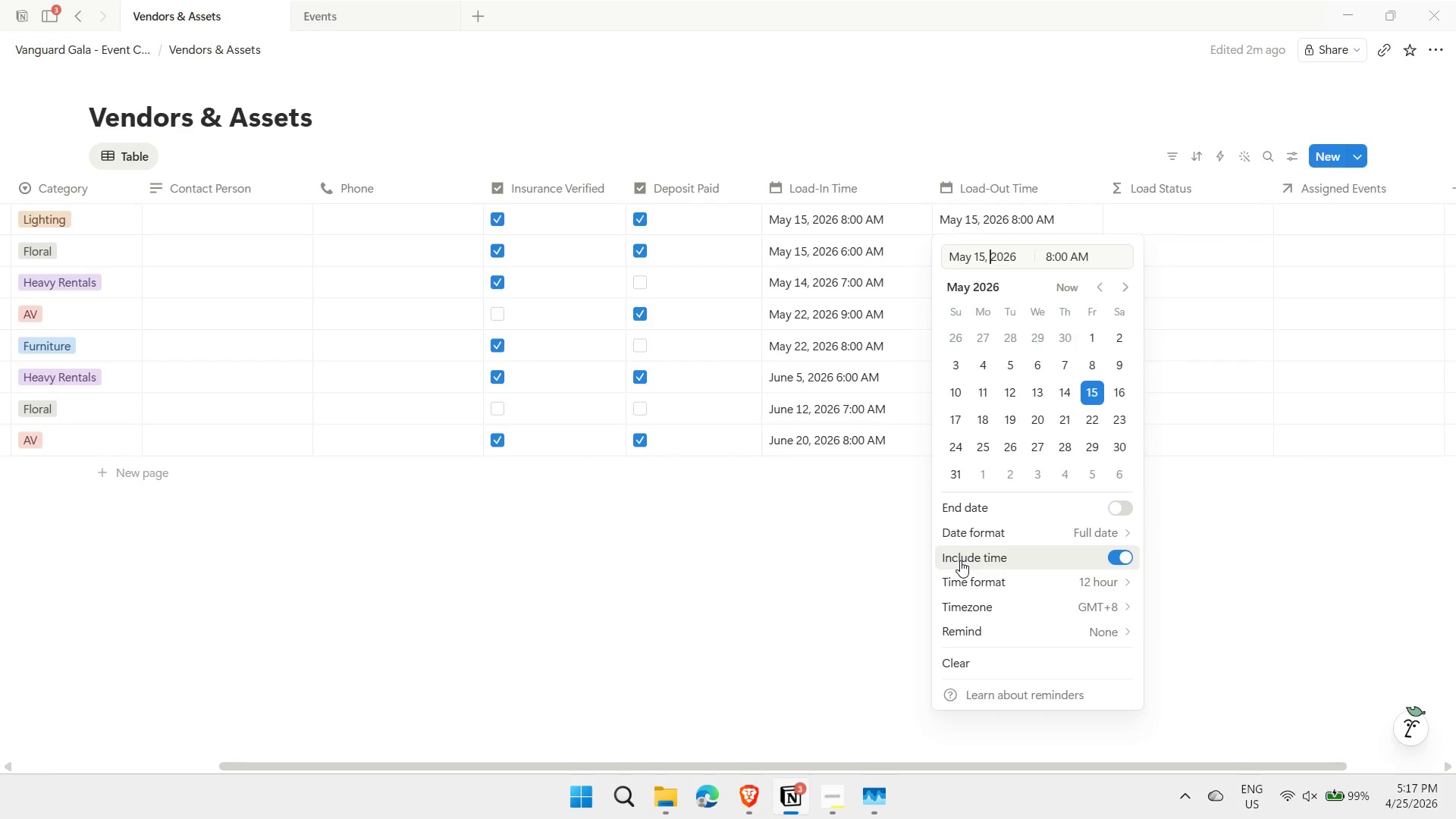 
key(ArrowLeft)
 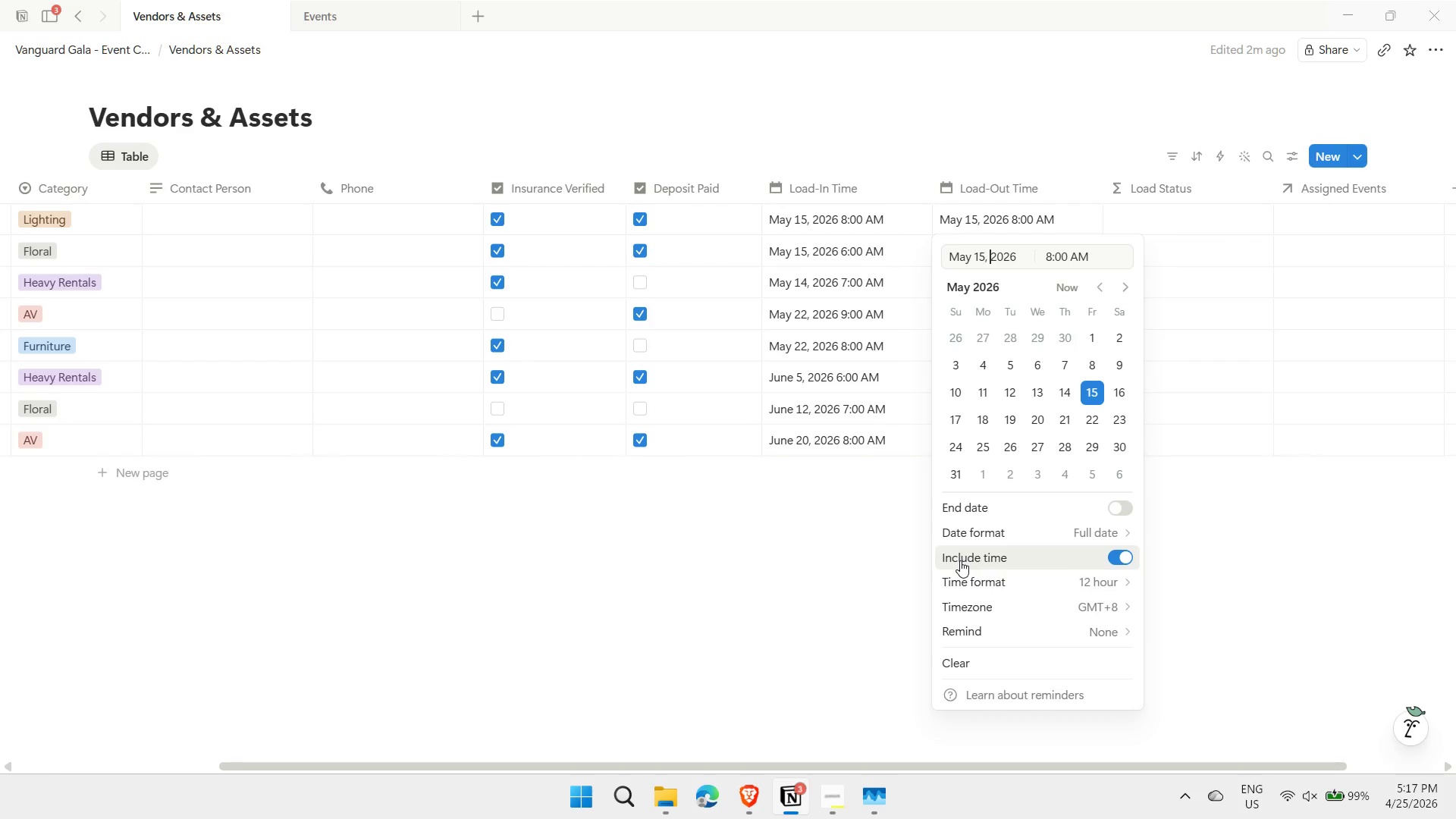 
key(ArrowLeft)
 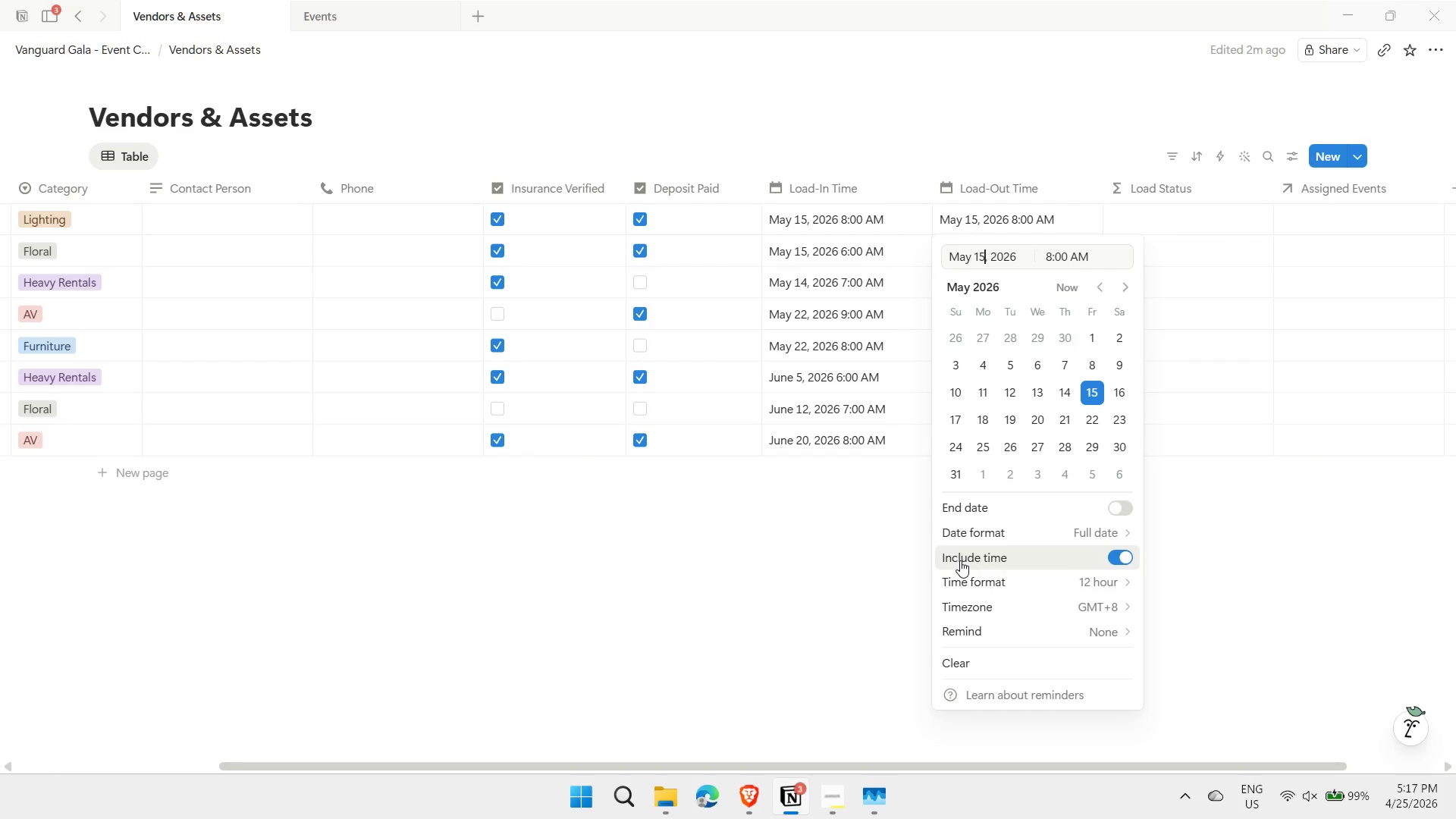 
key(ArrowLeft)
 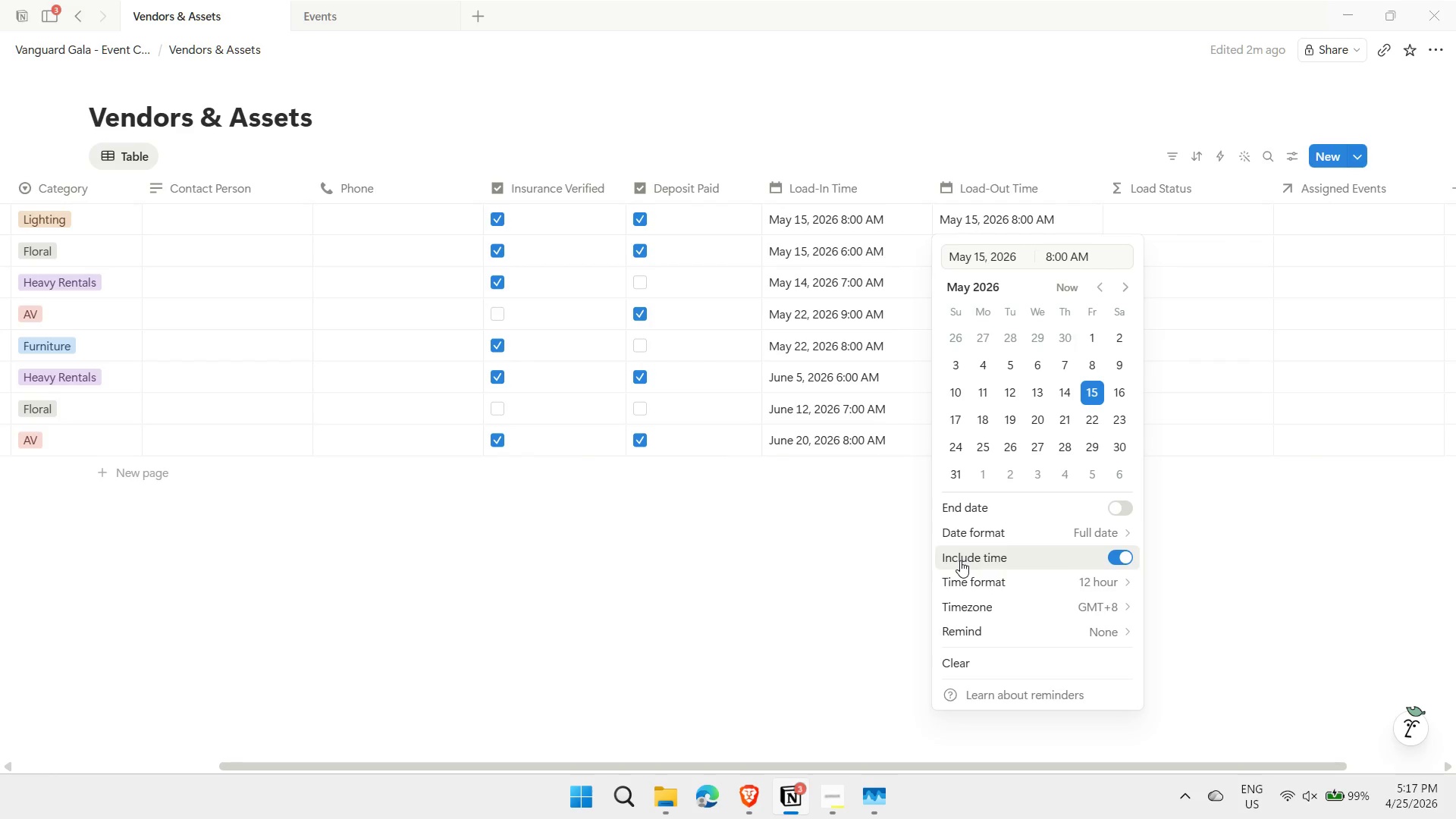 
key(Backspace)
 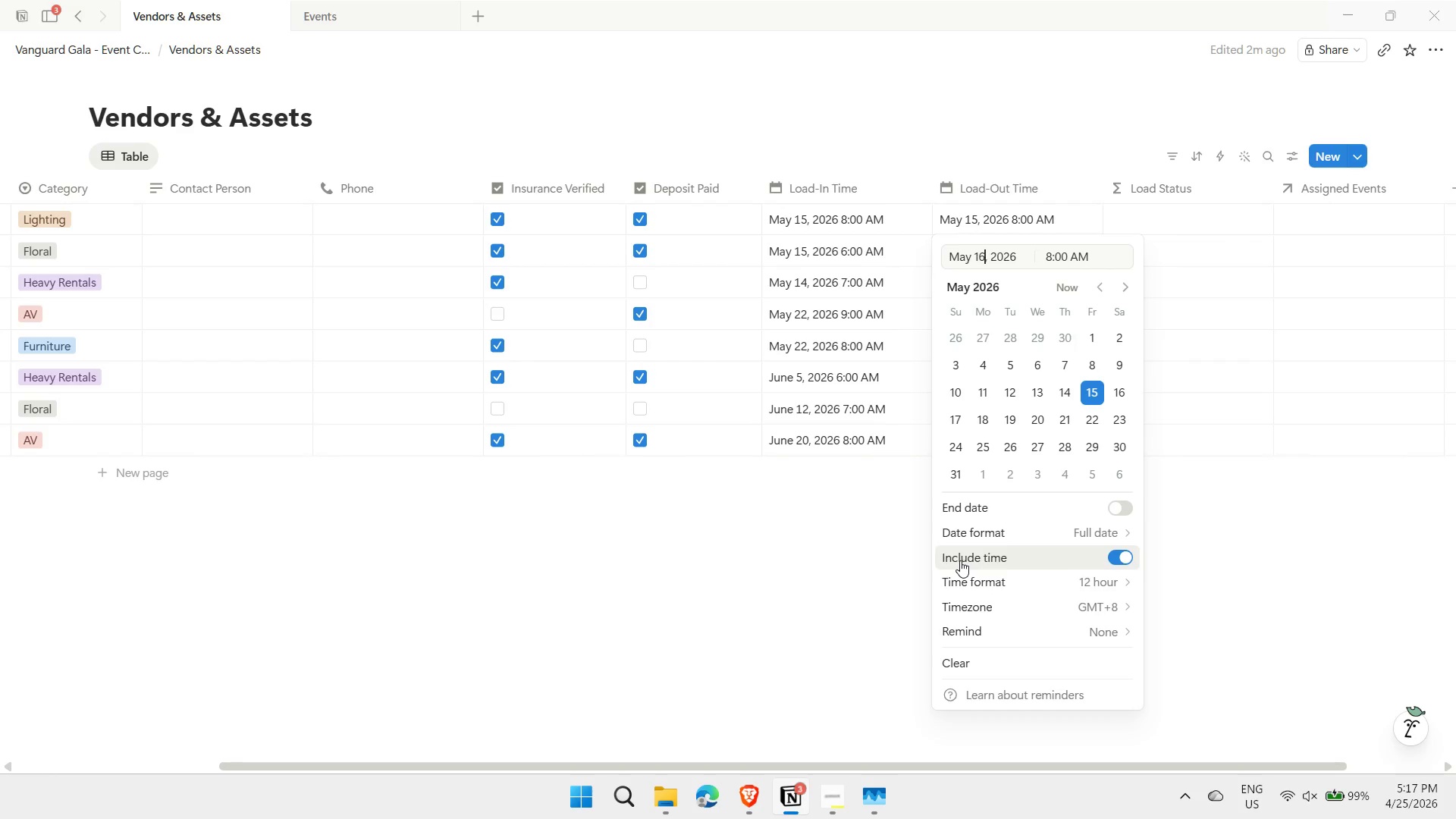 
key(6)
 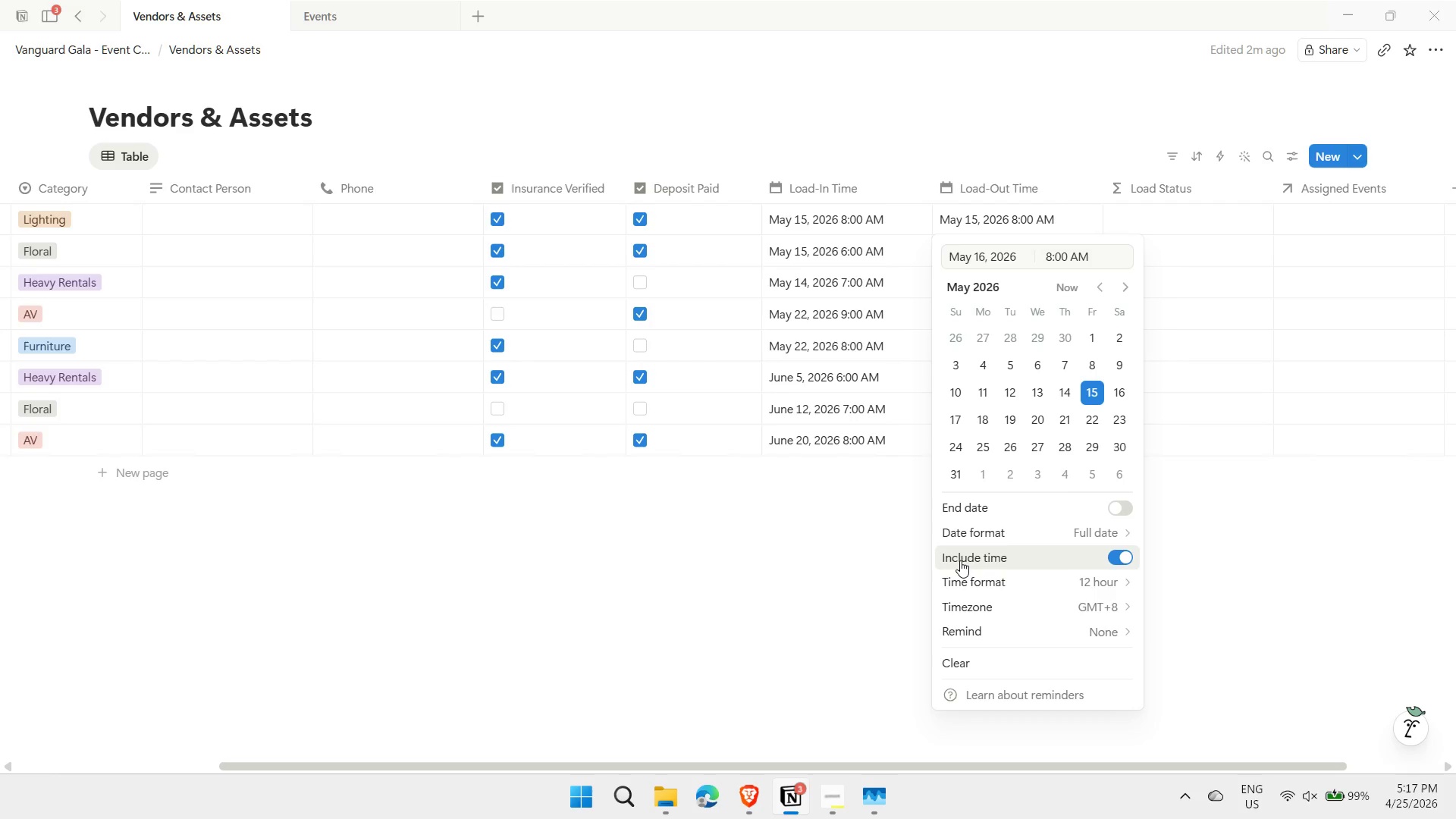 
key(ArrowRight)
 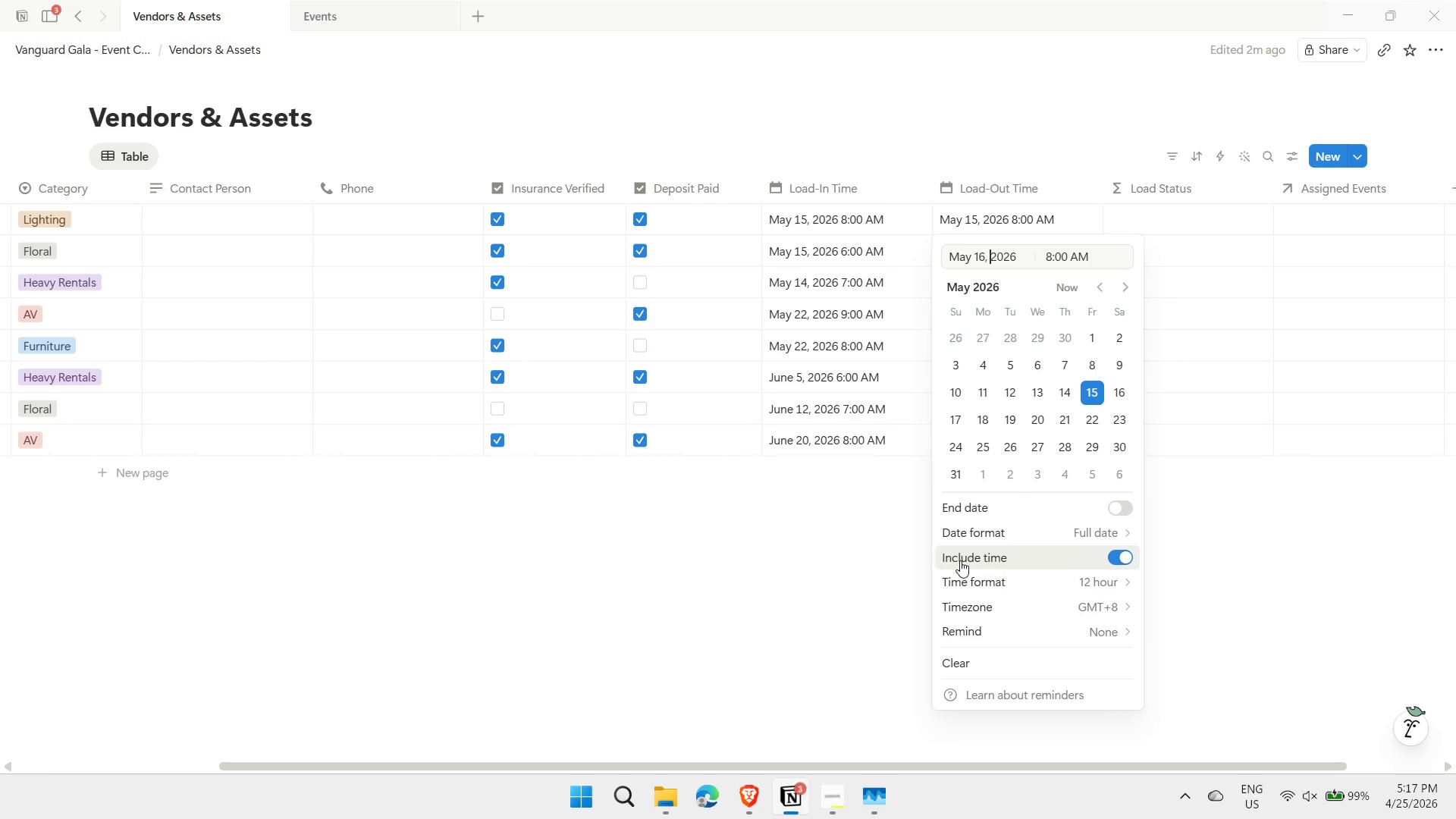 
key(ArrowRight)
 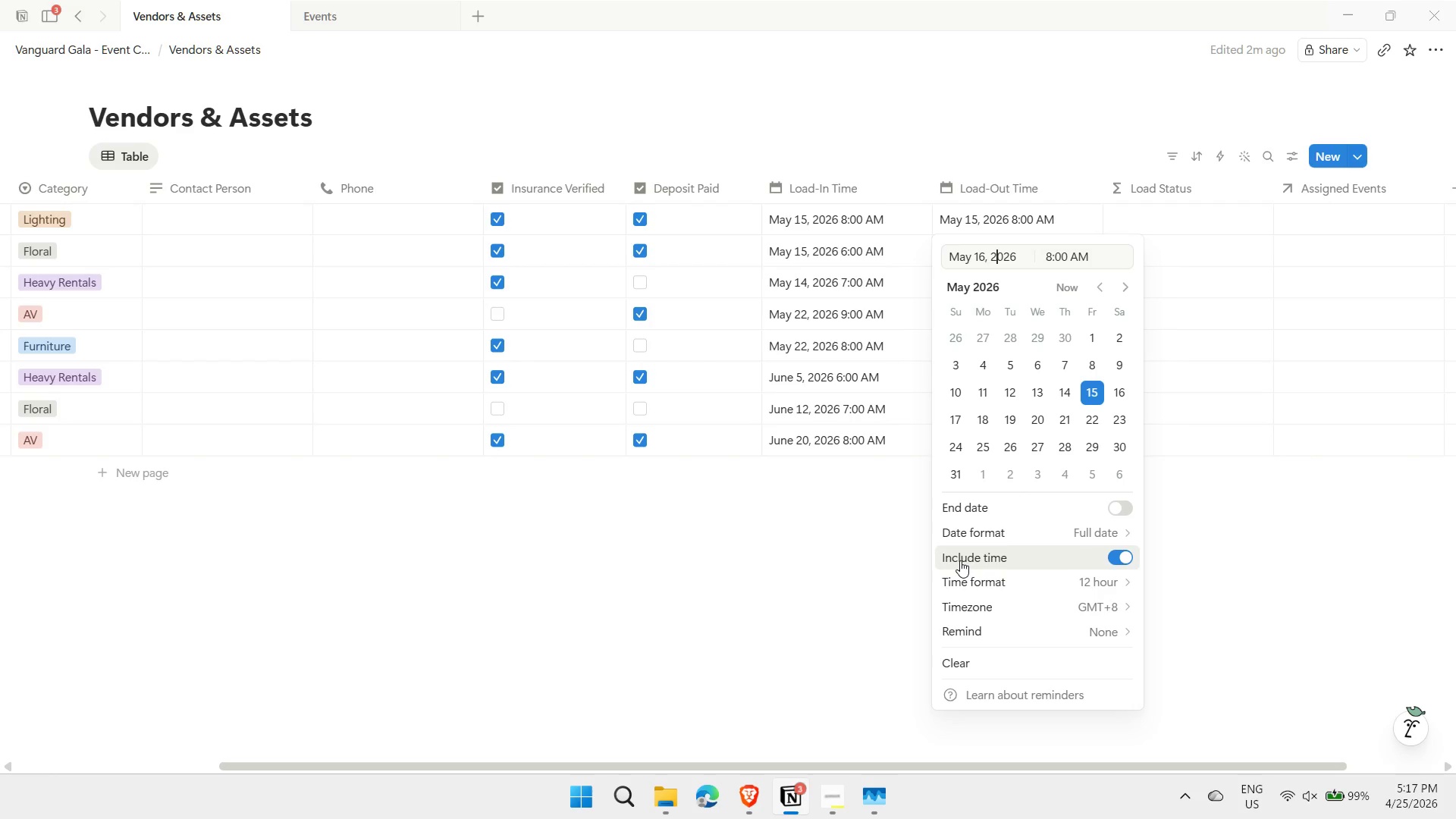 
key(ArrowRight)
 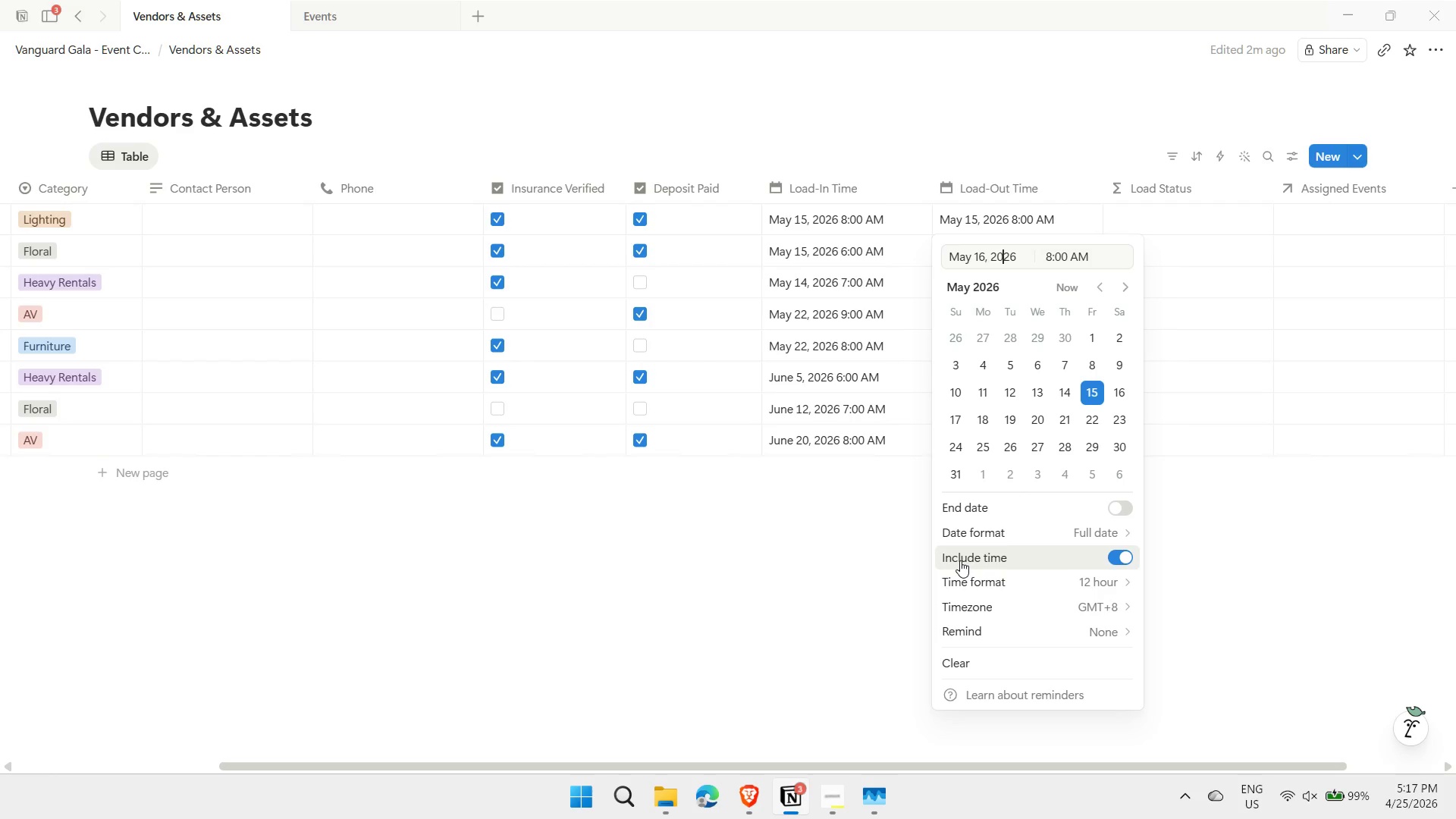 
key(ArrowRight)
 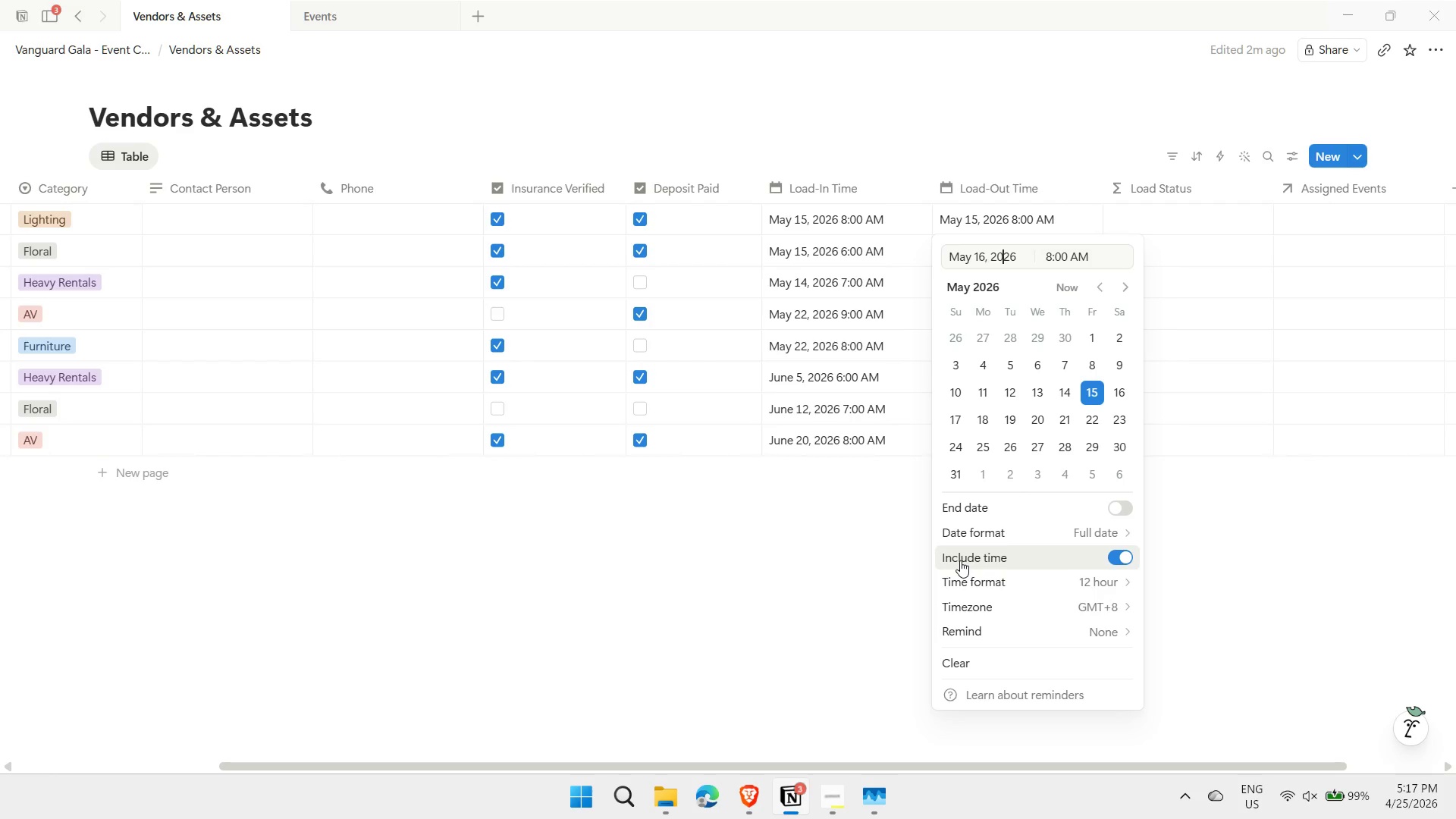 
key(ArrowRight)
 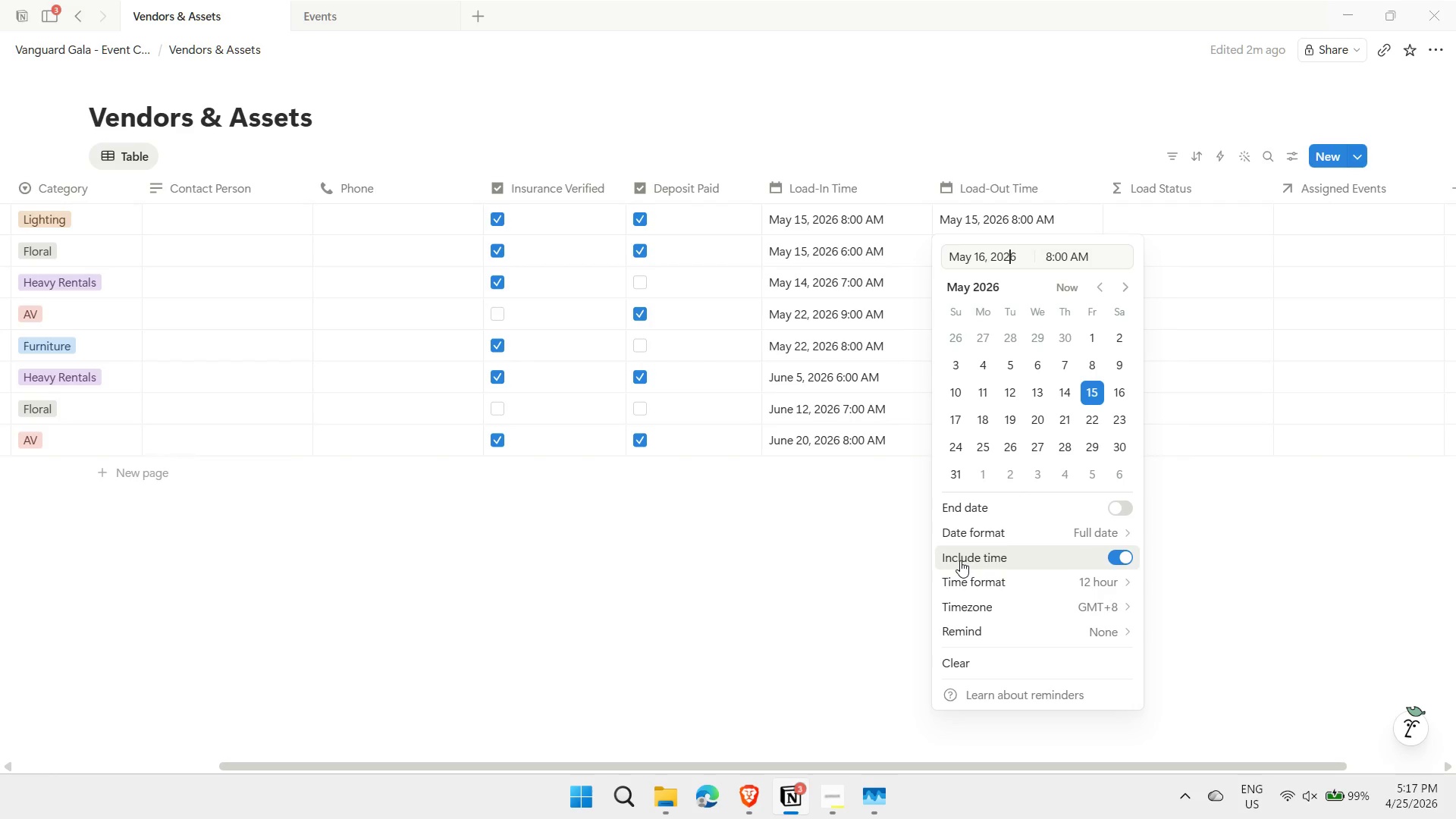 
key(ArrowRight)
 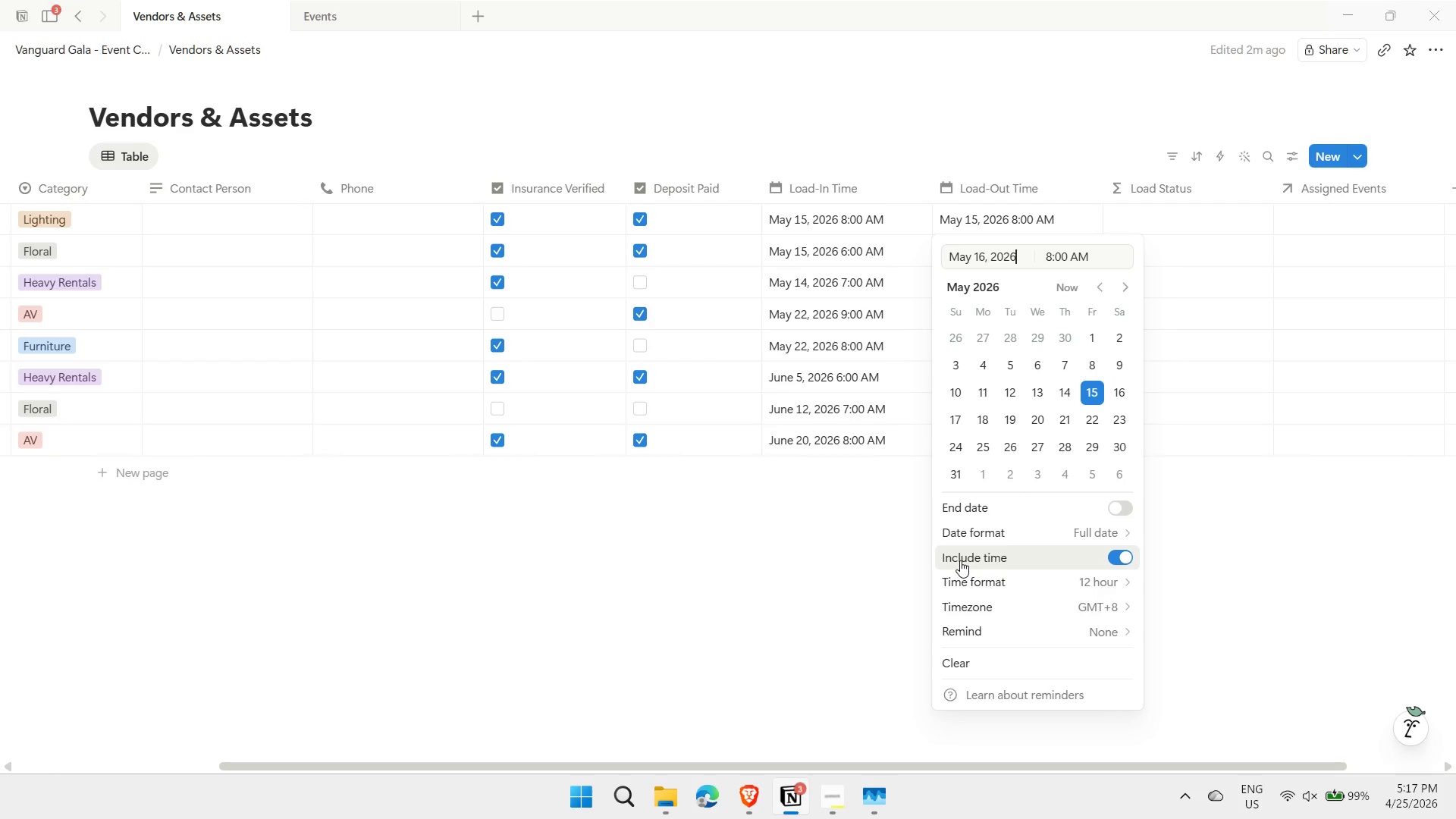 
key(ArrowRight)
 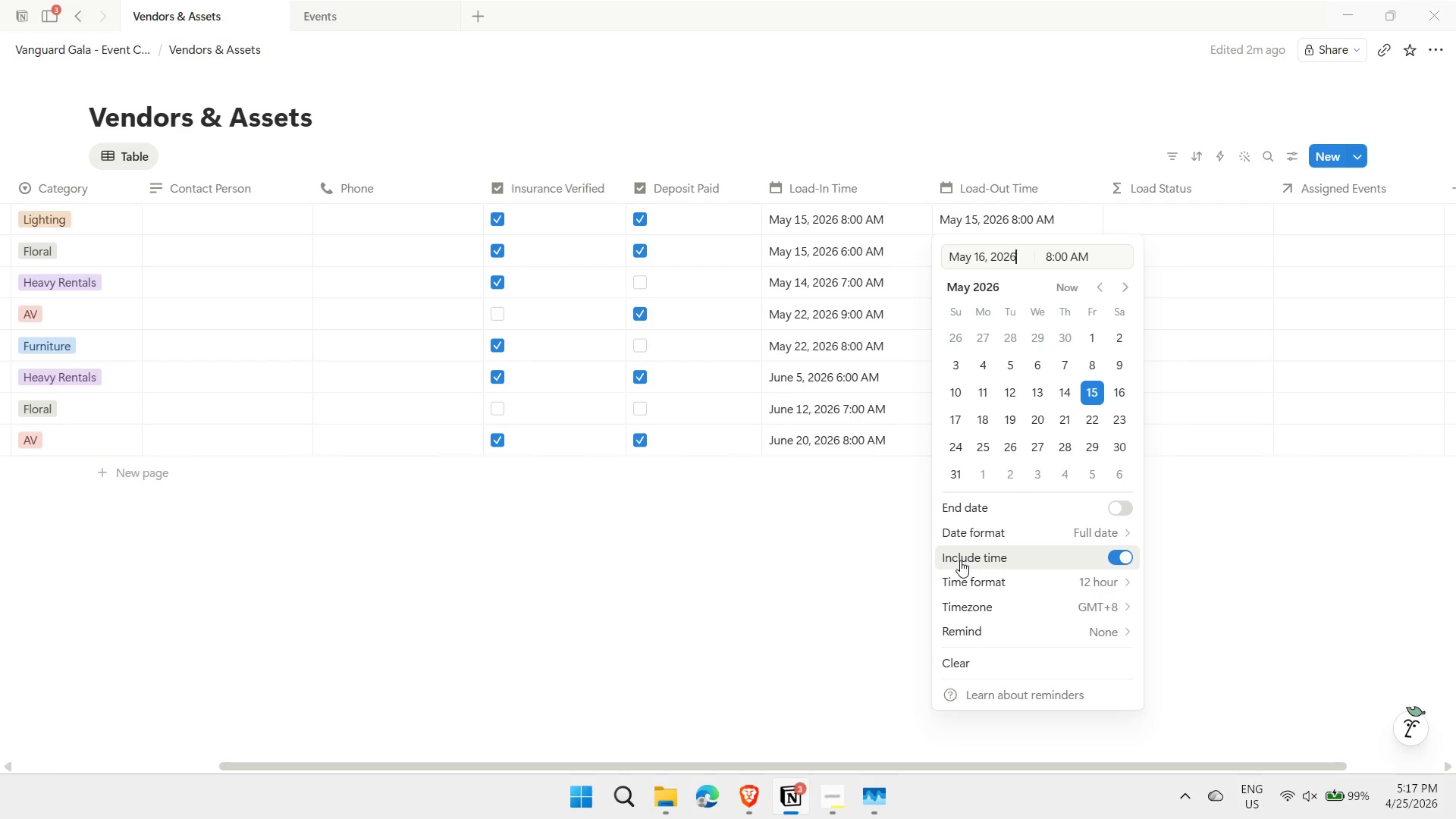 
key(ArrowRight)
 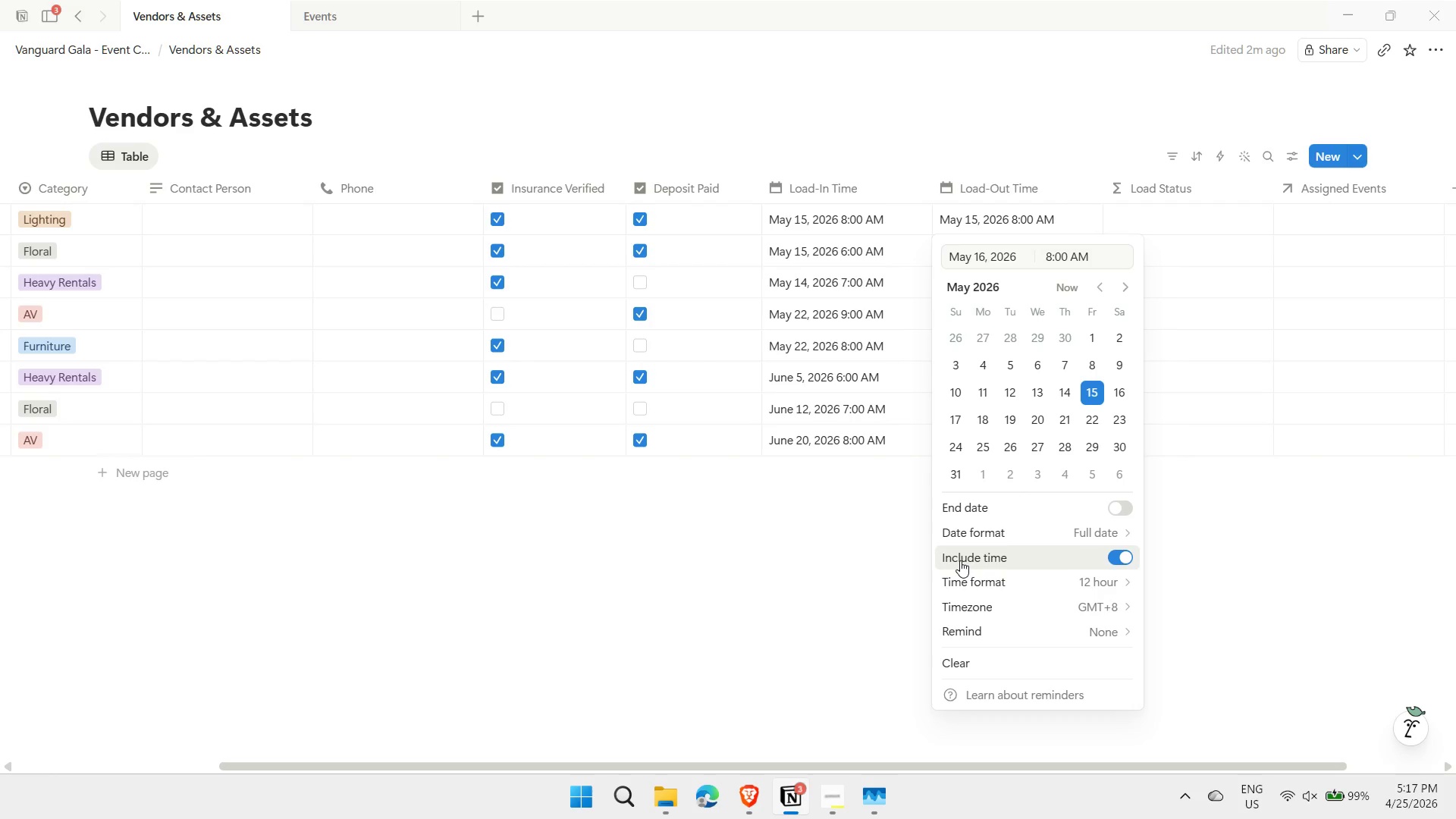 
key(ArrowRight)
 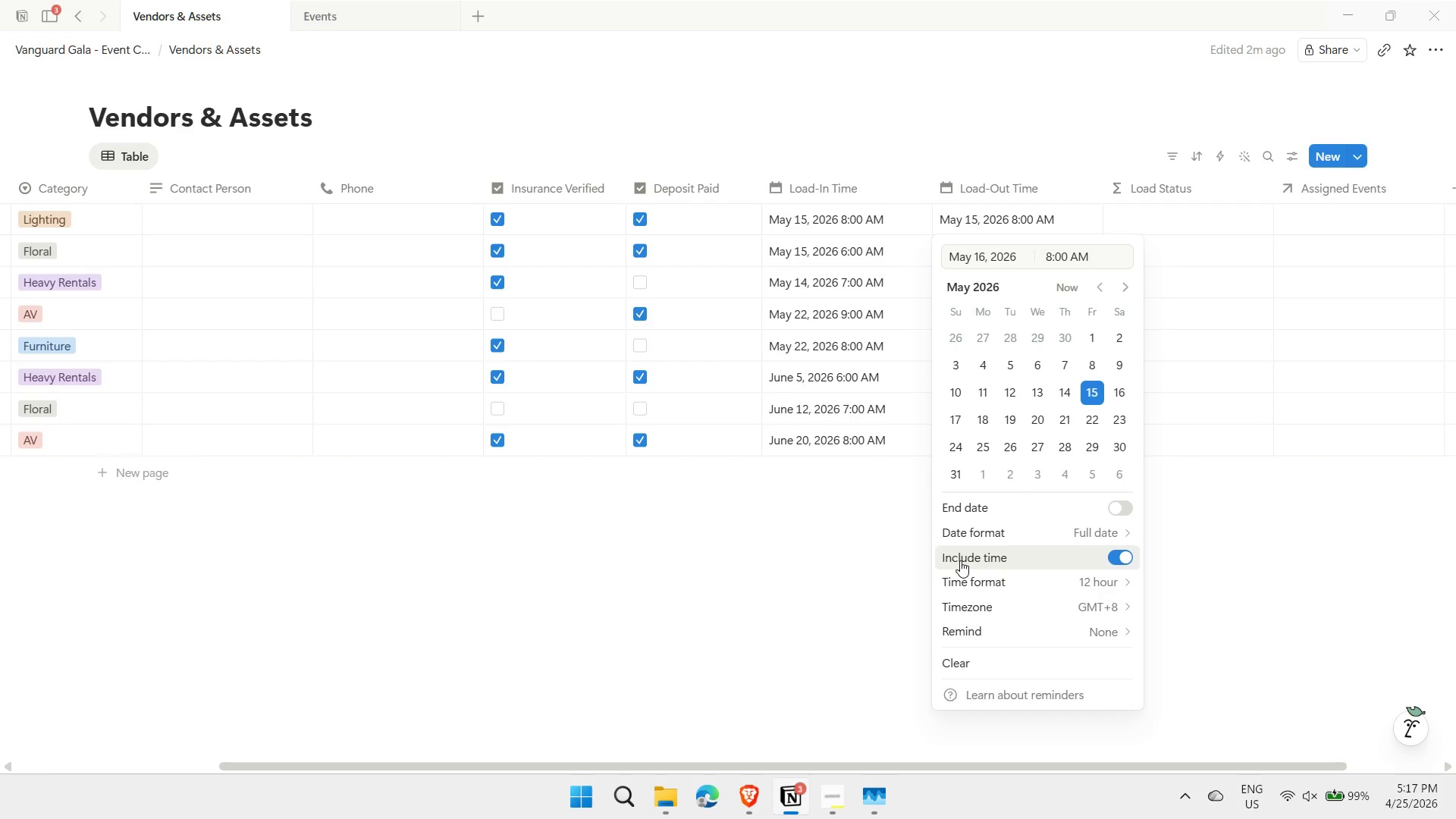 
key(ArrowRight)
 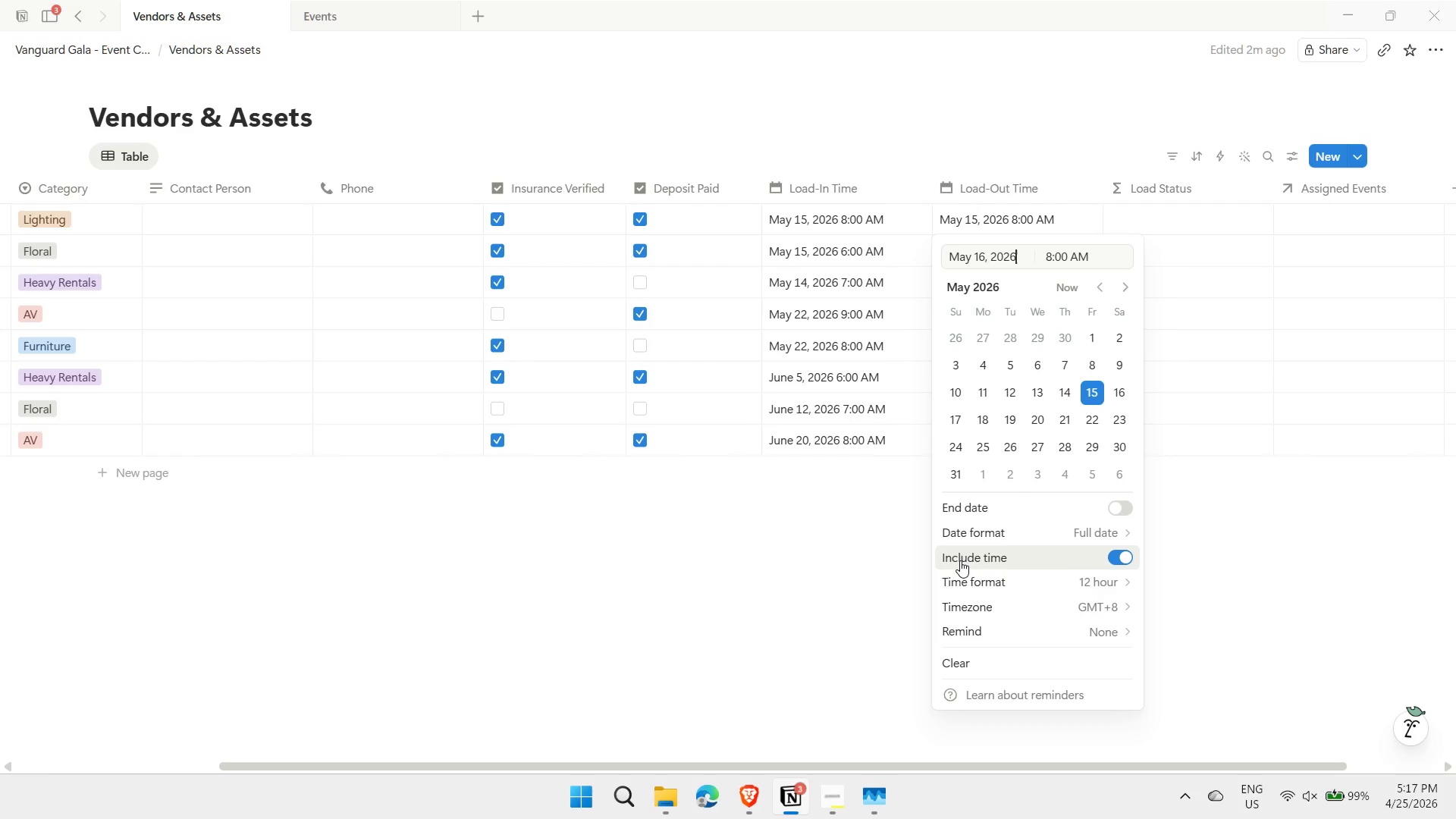 
key(Tab)
 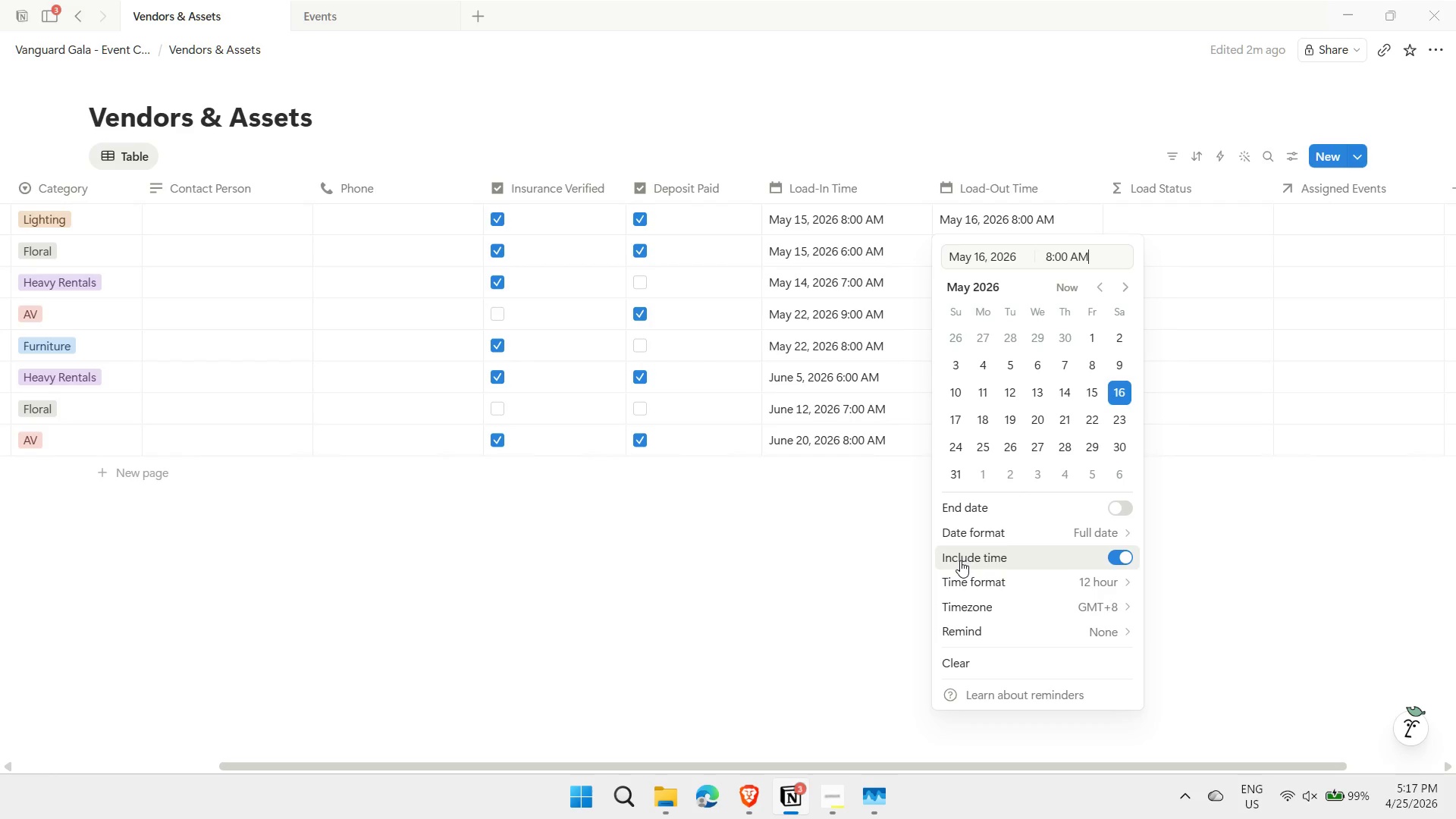 
key(ArrowRight)
 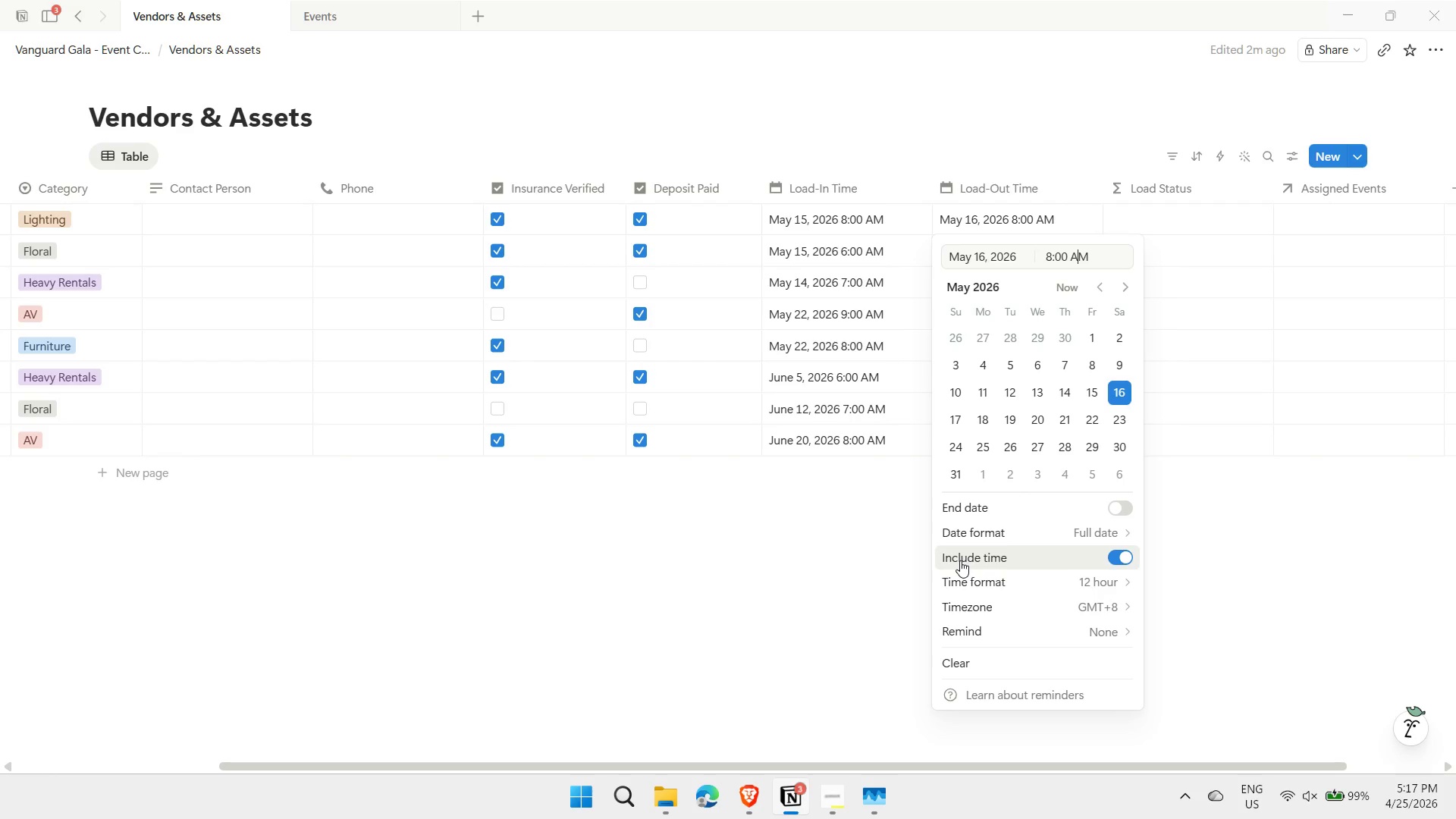 
key(ArrowLeft)
 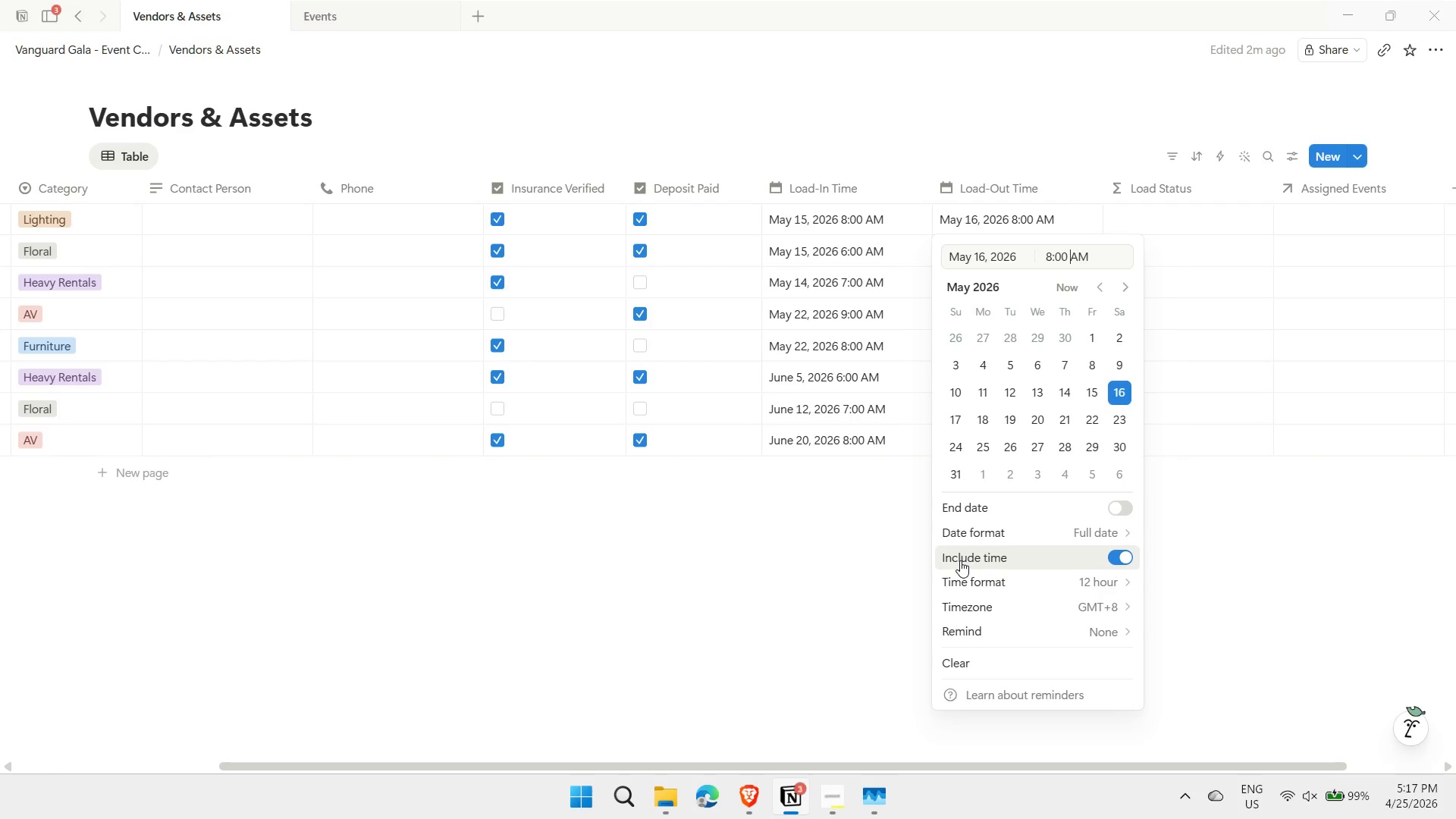 
key(ArrowLeft)
 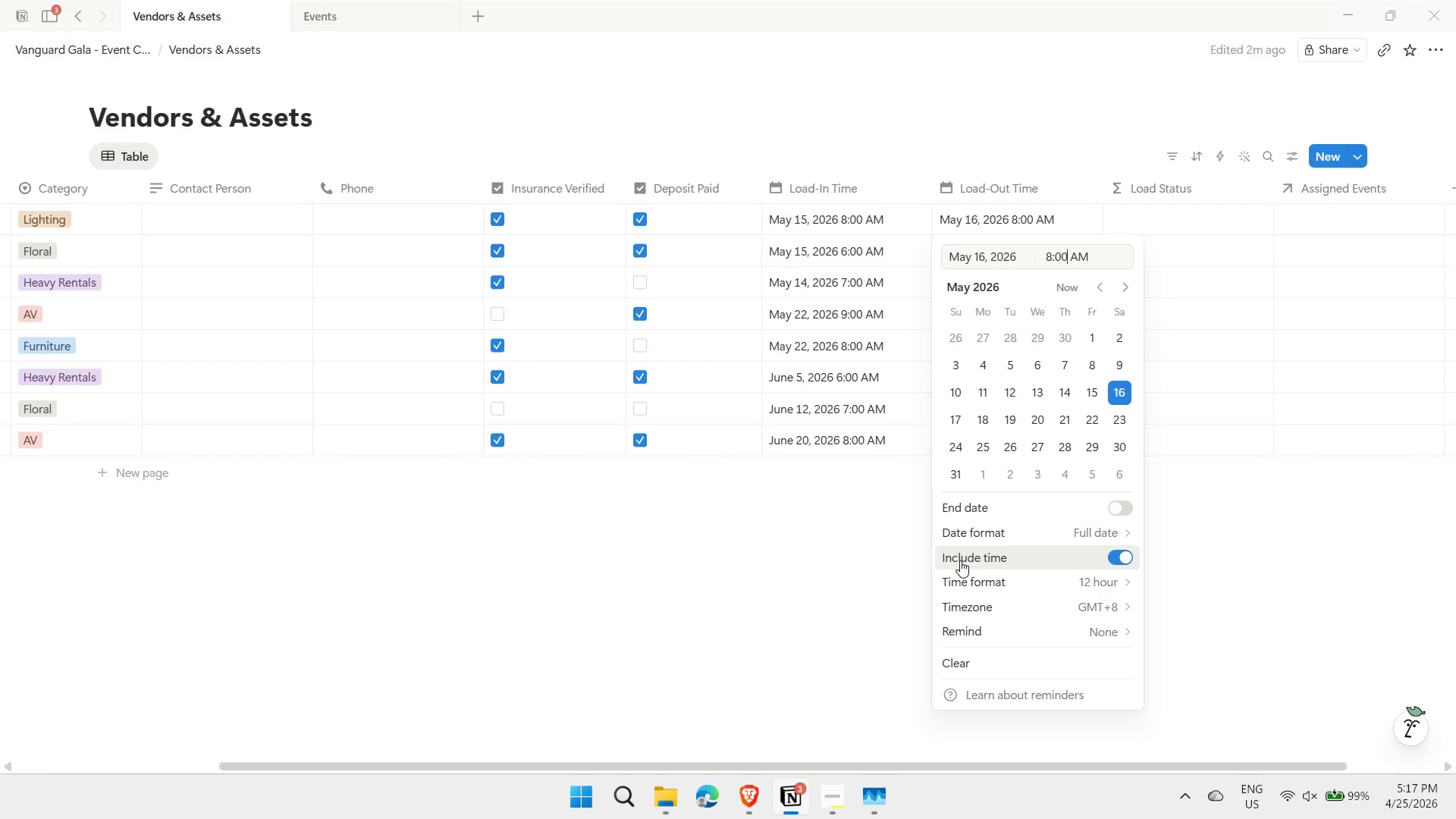 
key(ArrowLeft)
 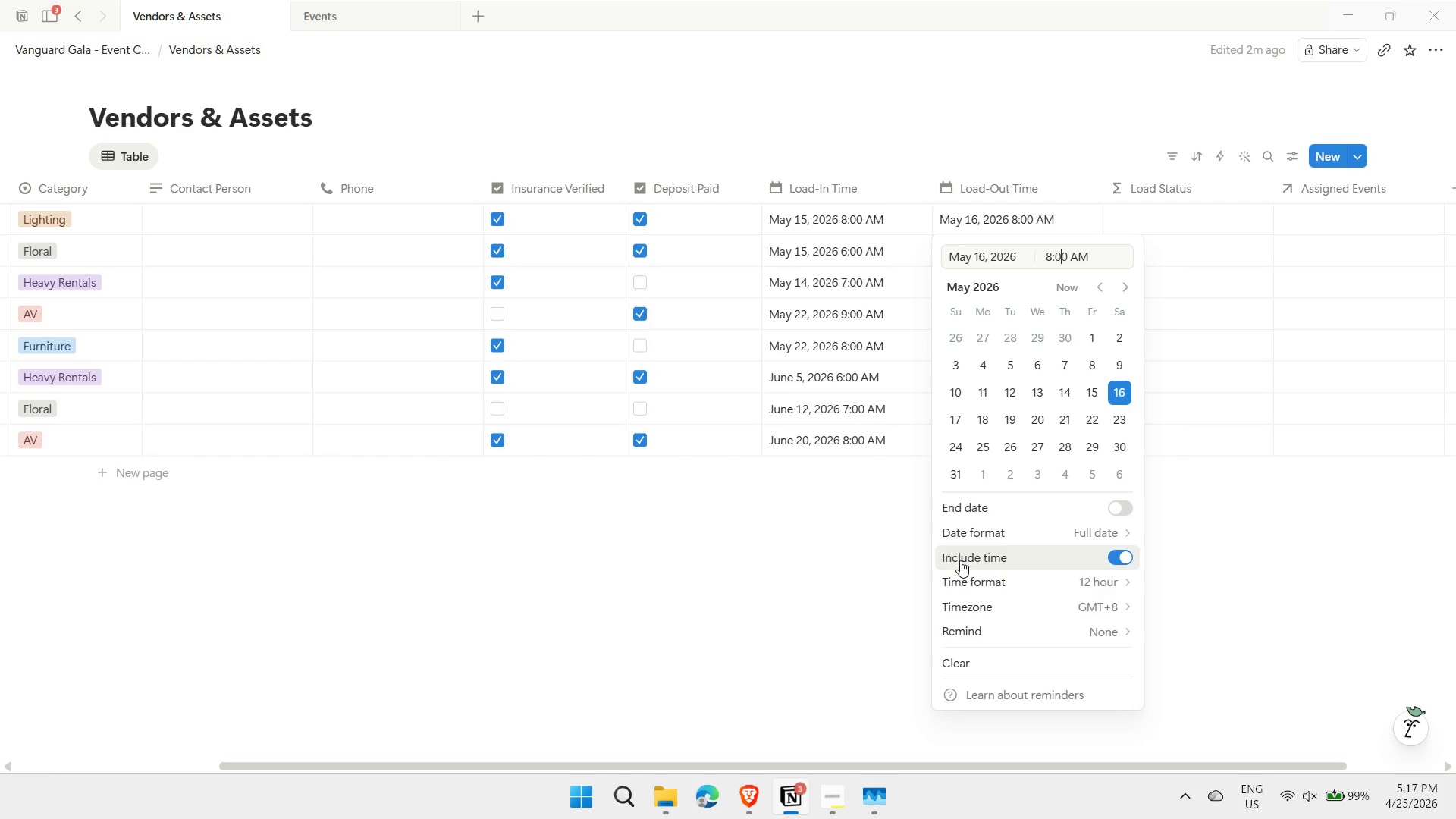 
key(ArrowLeft)
 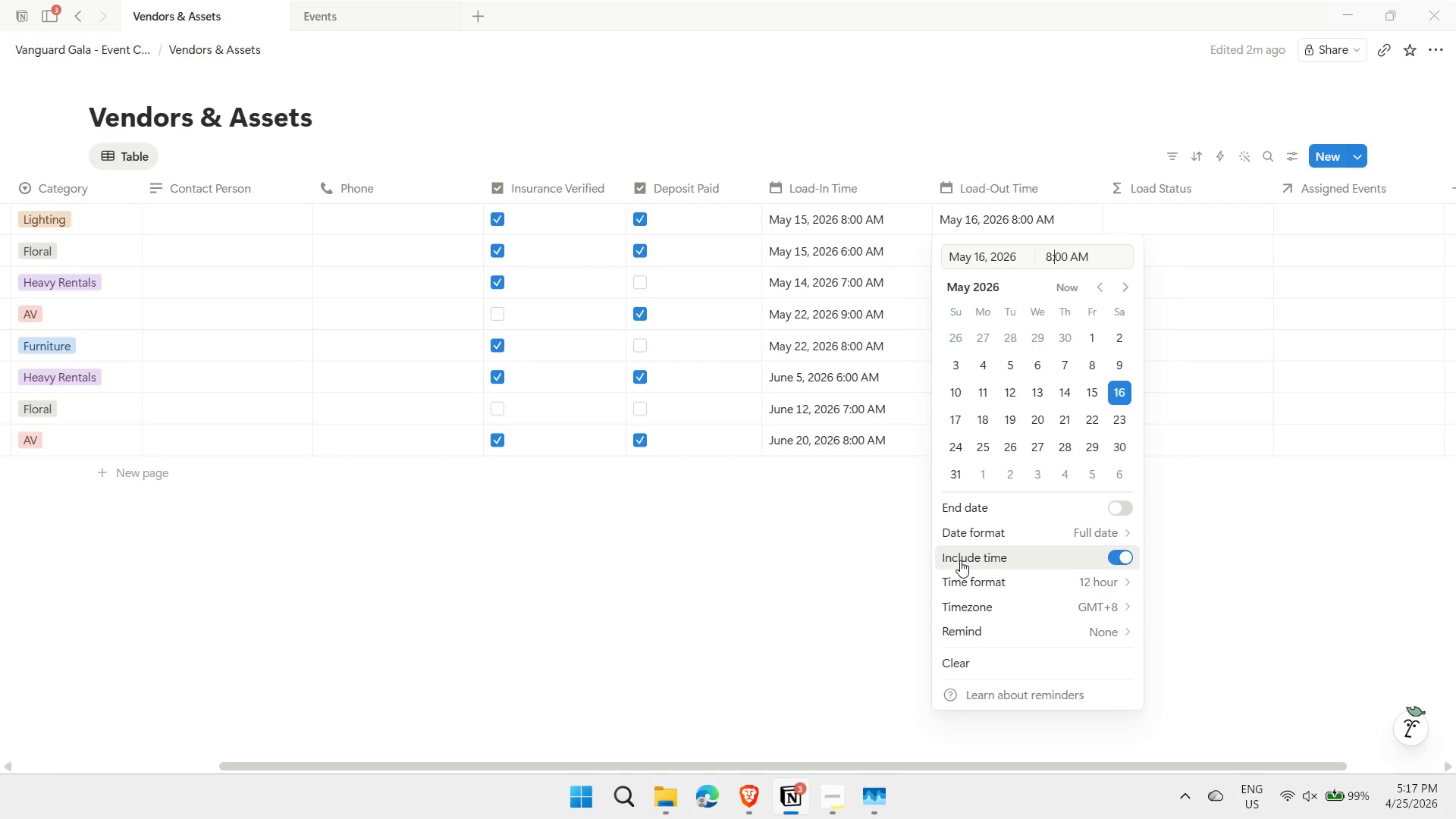 
key(ArrowLeft)
 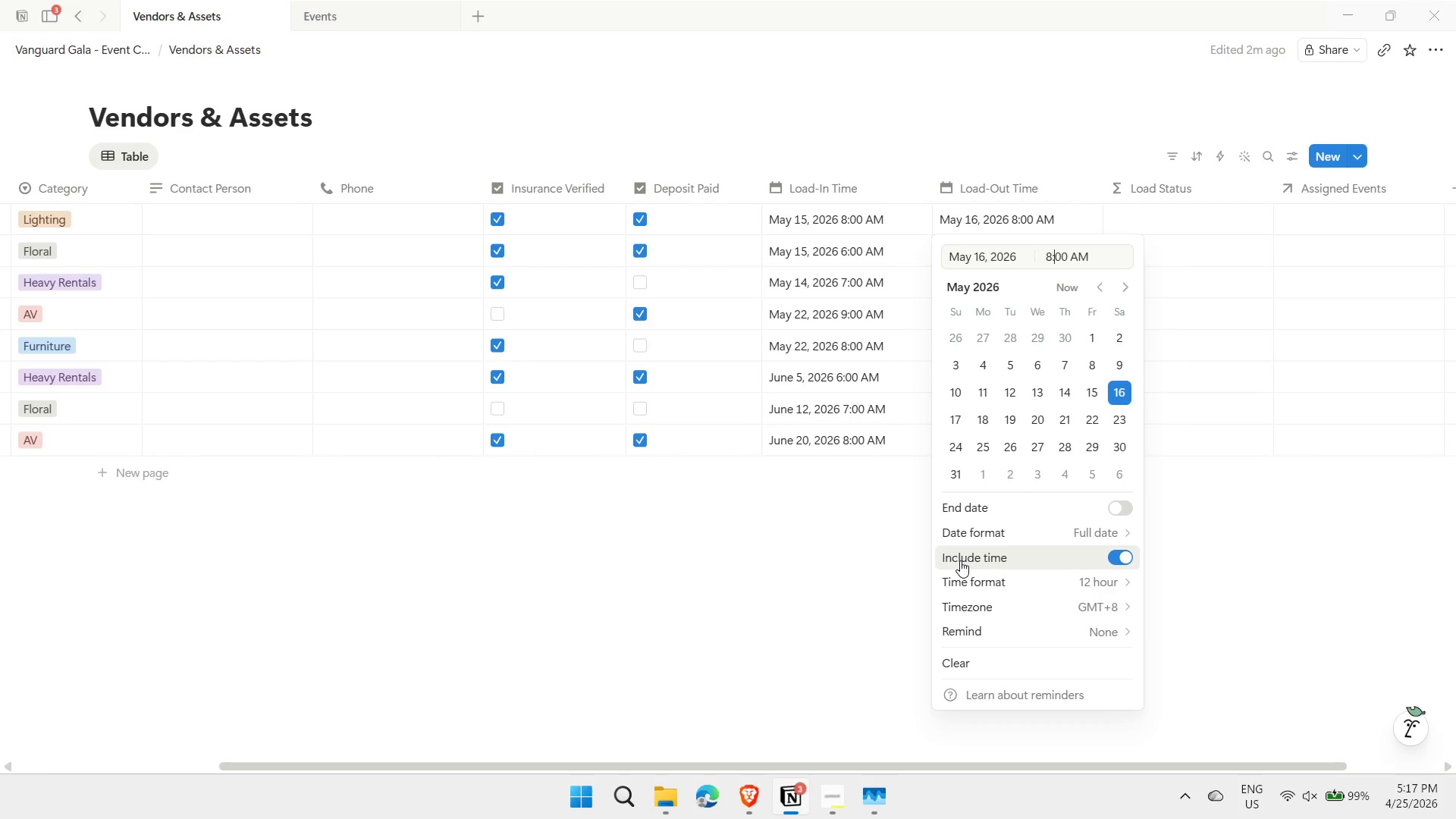 
key(ArrowLeft)
 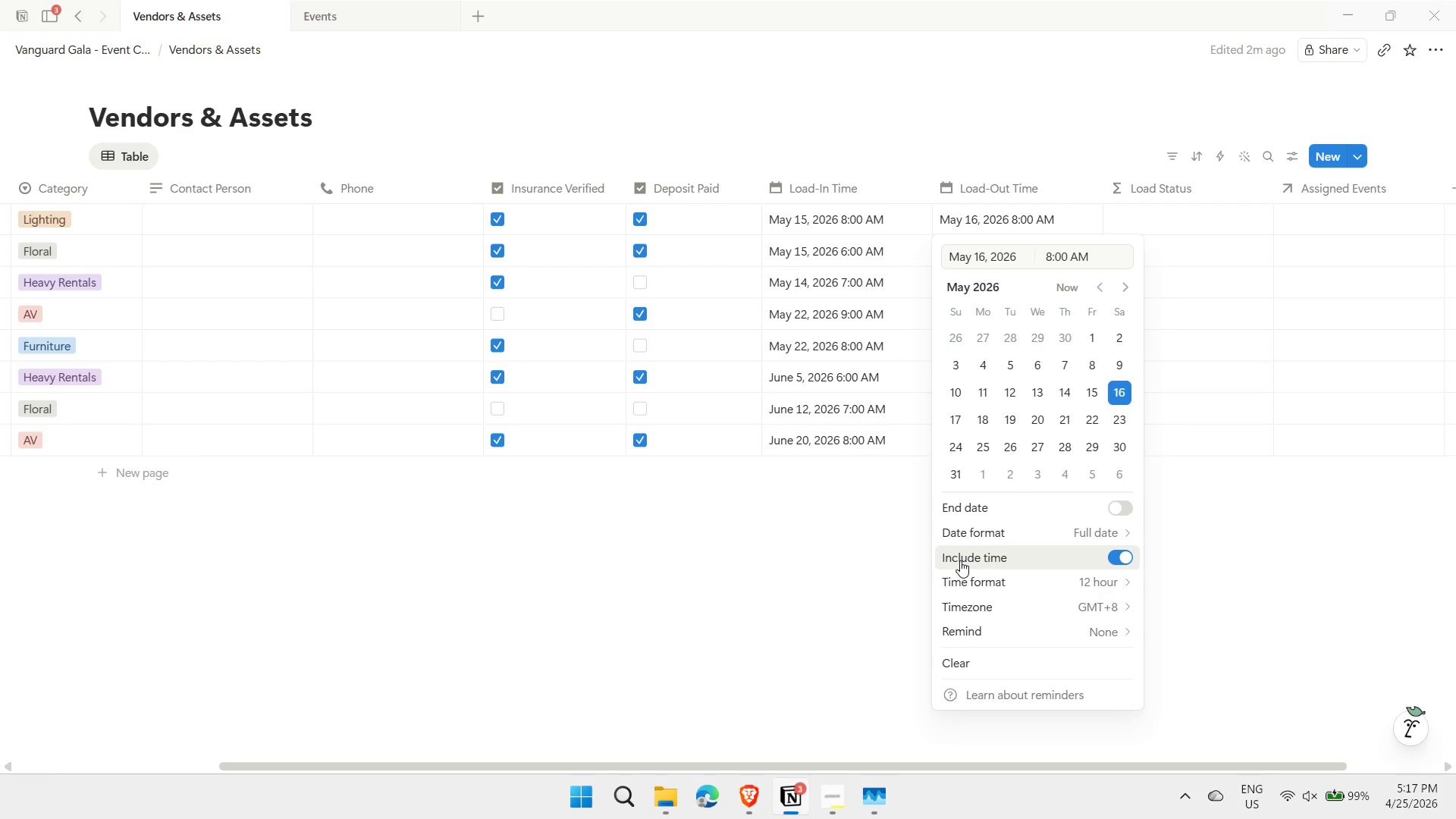 
key(Backspace)
type(10)
 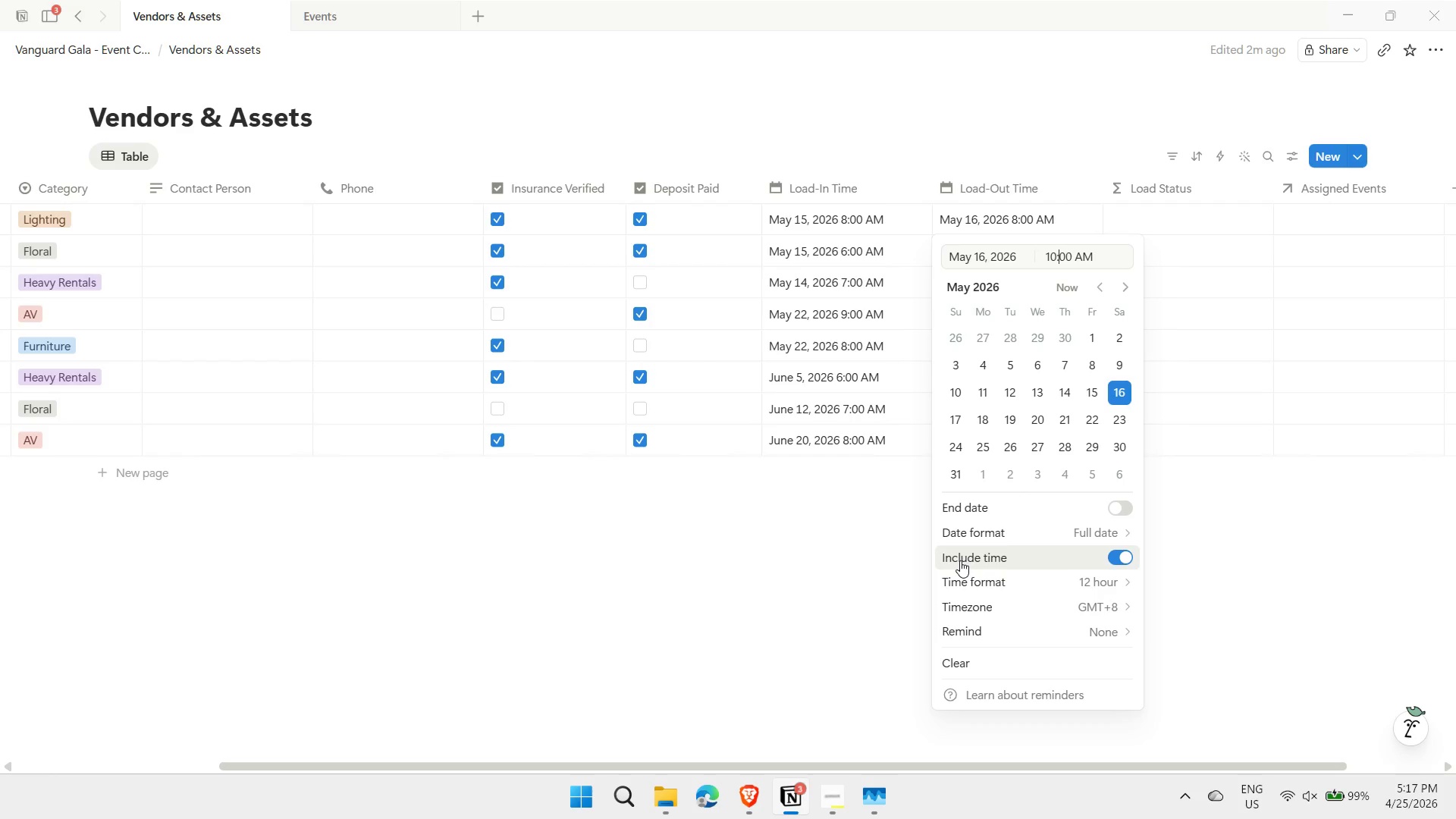 
key(ArrowRight)
 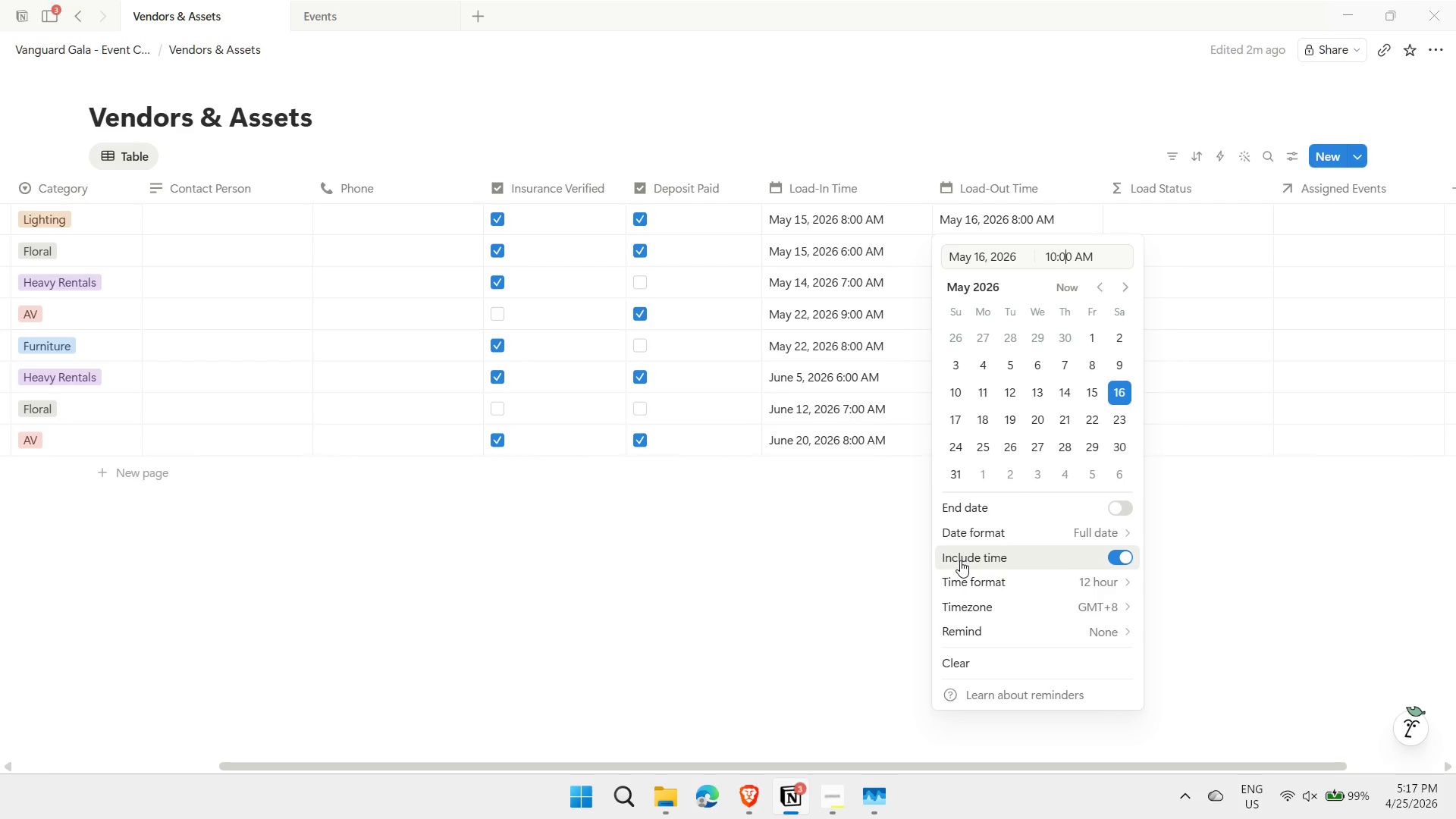 
key(ArrowRight)
 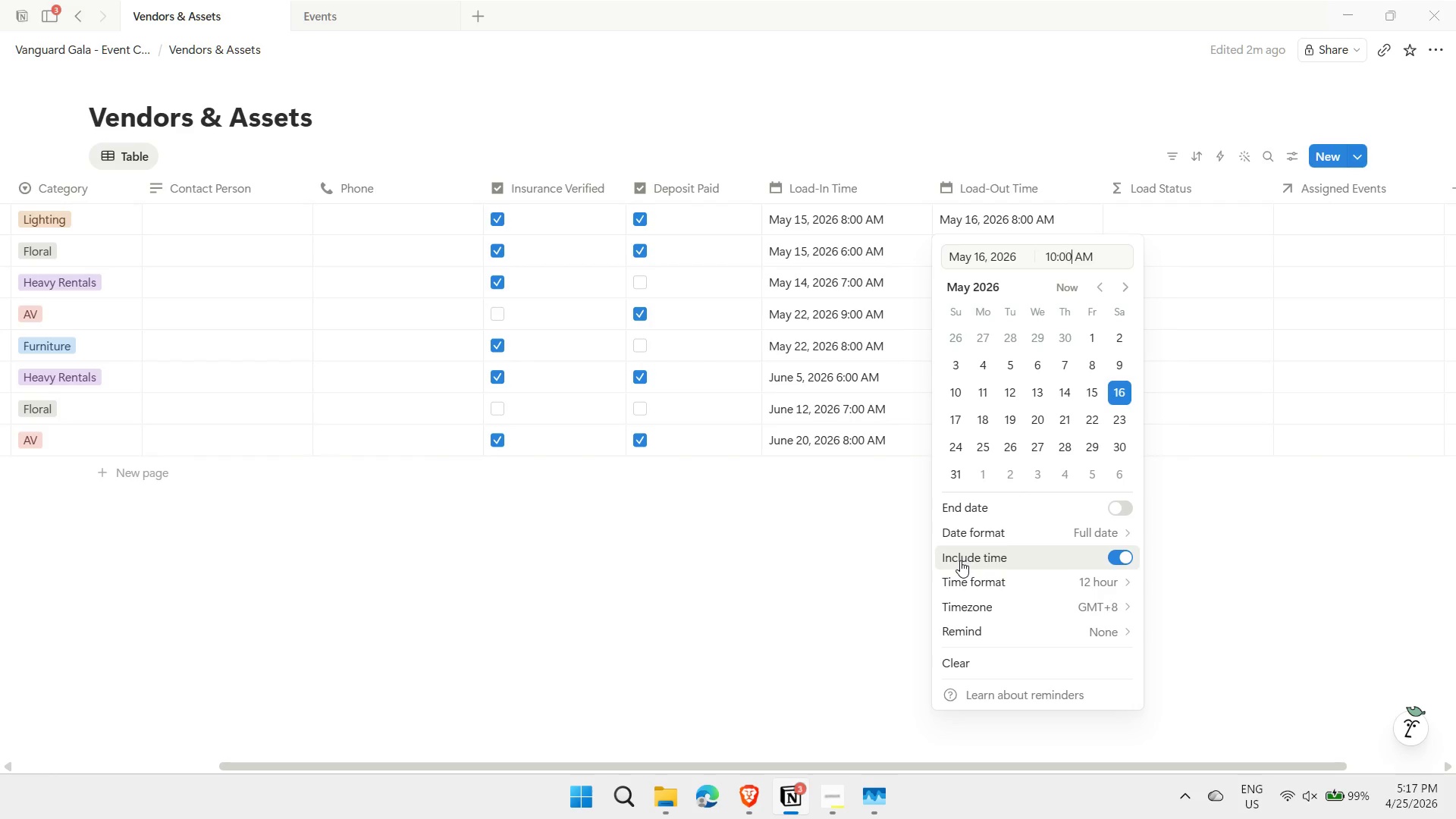 
key(ArrowRight)
 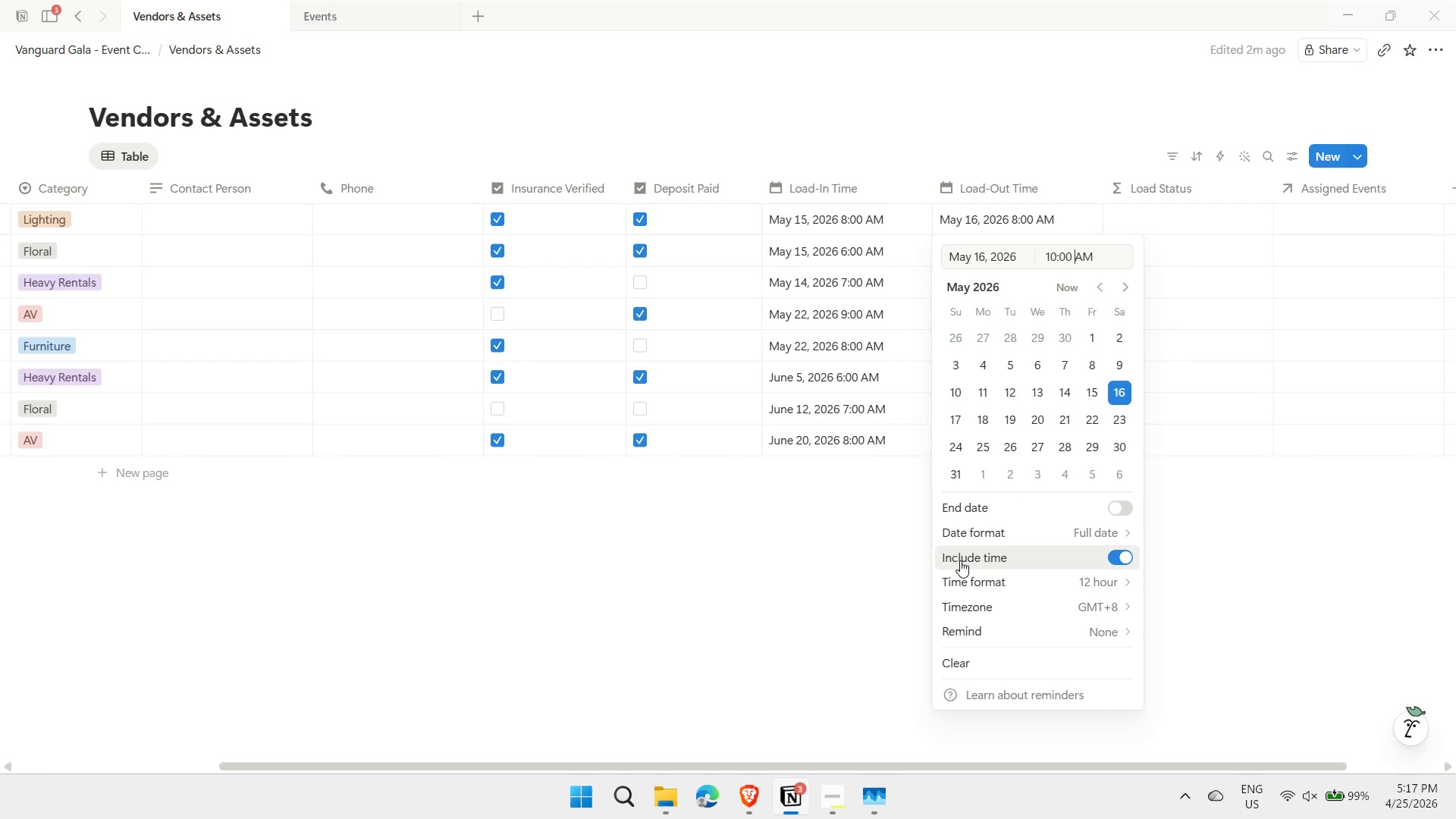 
key(ArrowRight)
 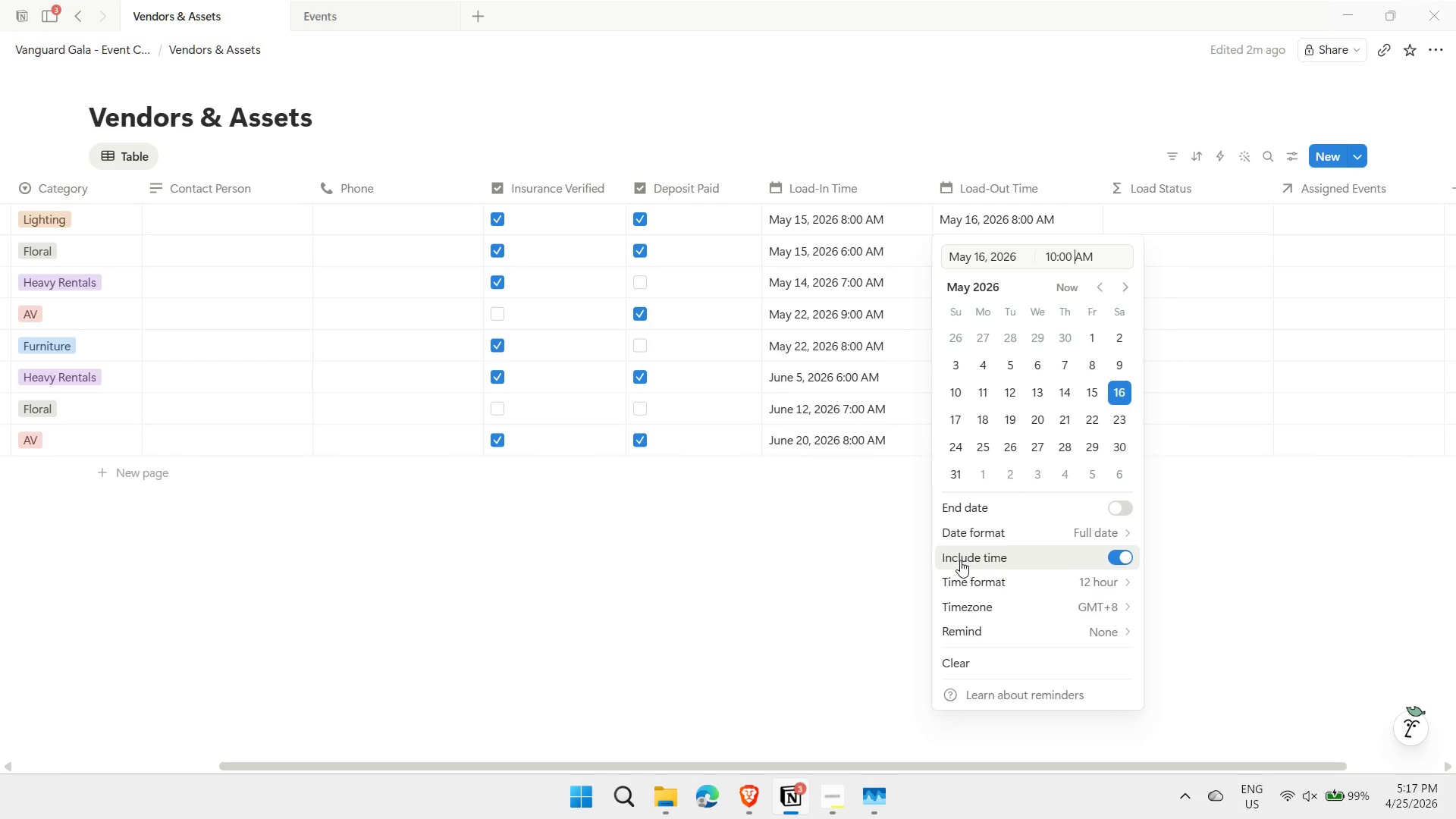 
key(ArrowRight)
 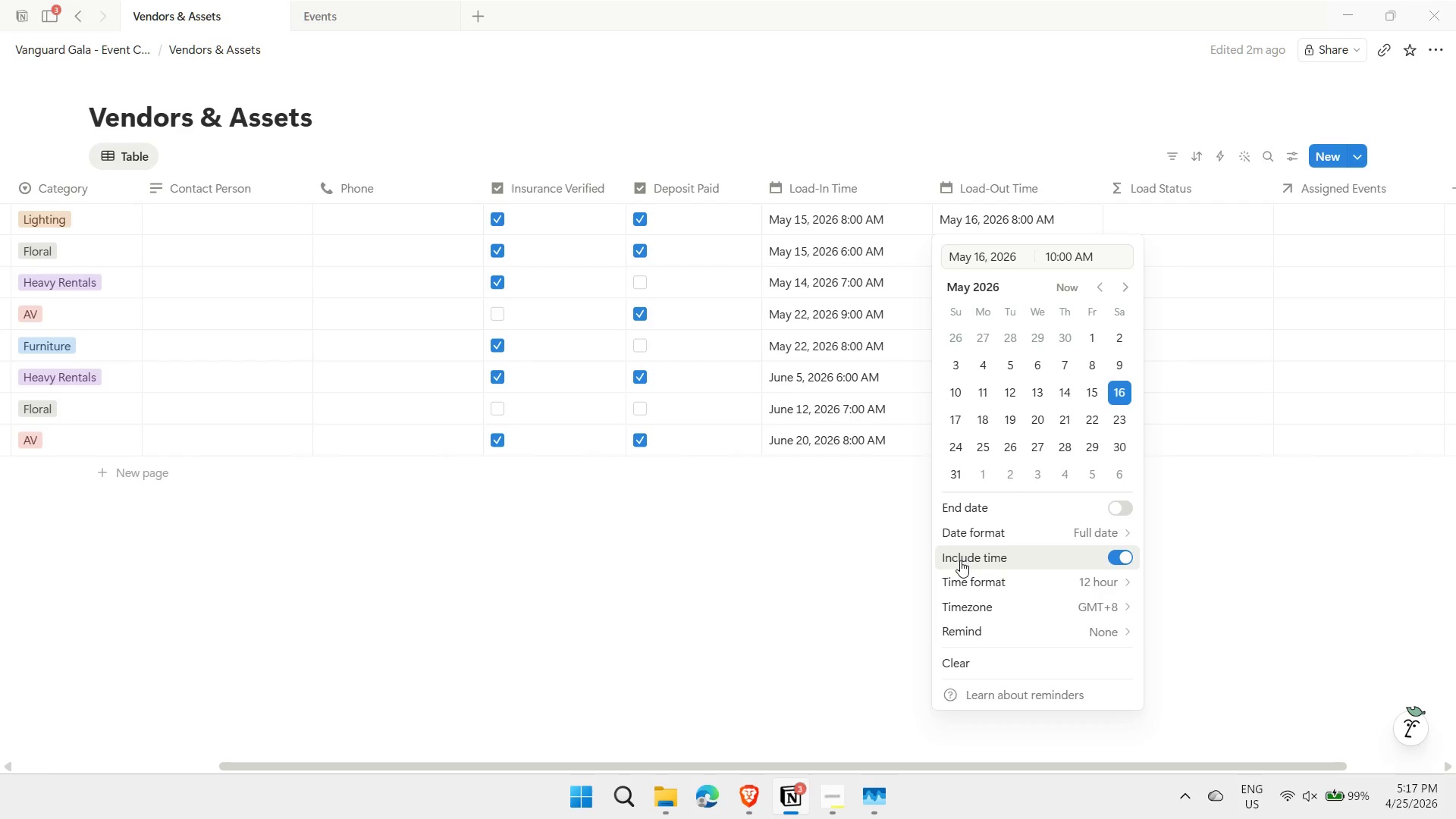 
key(Backspace)
 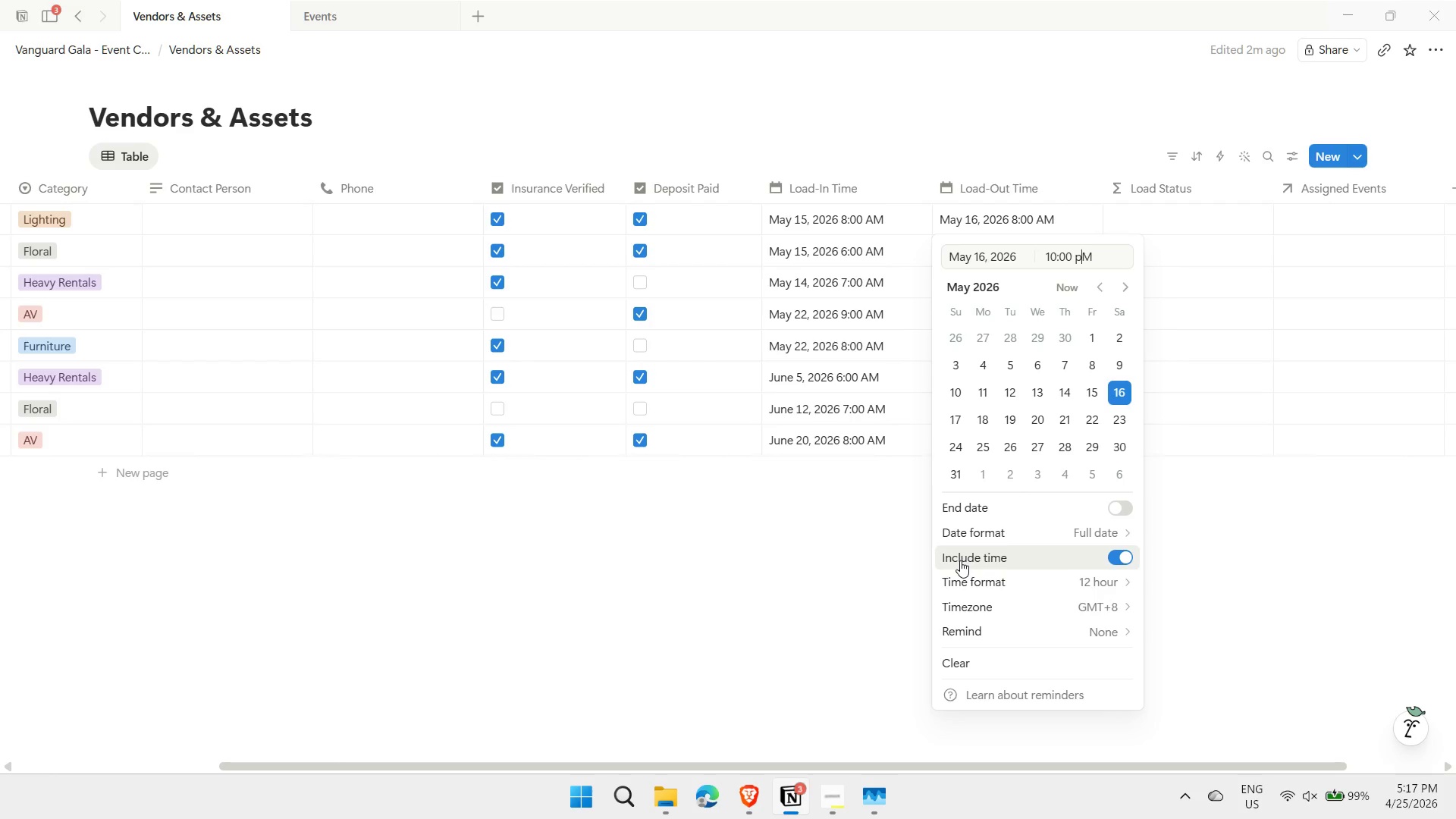 
key(P)
 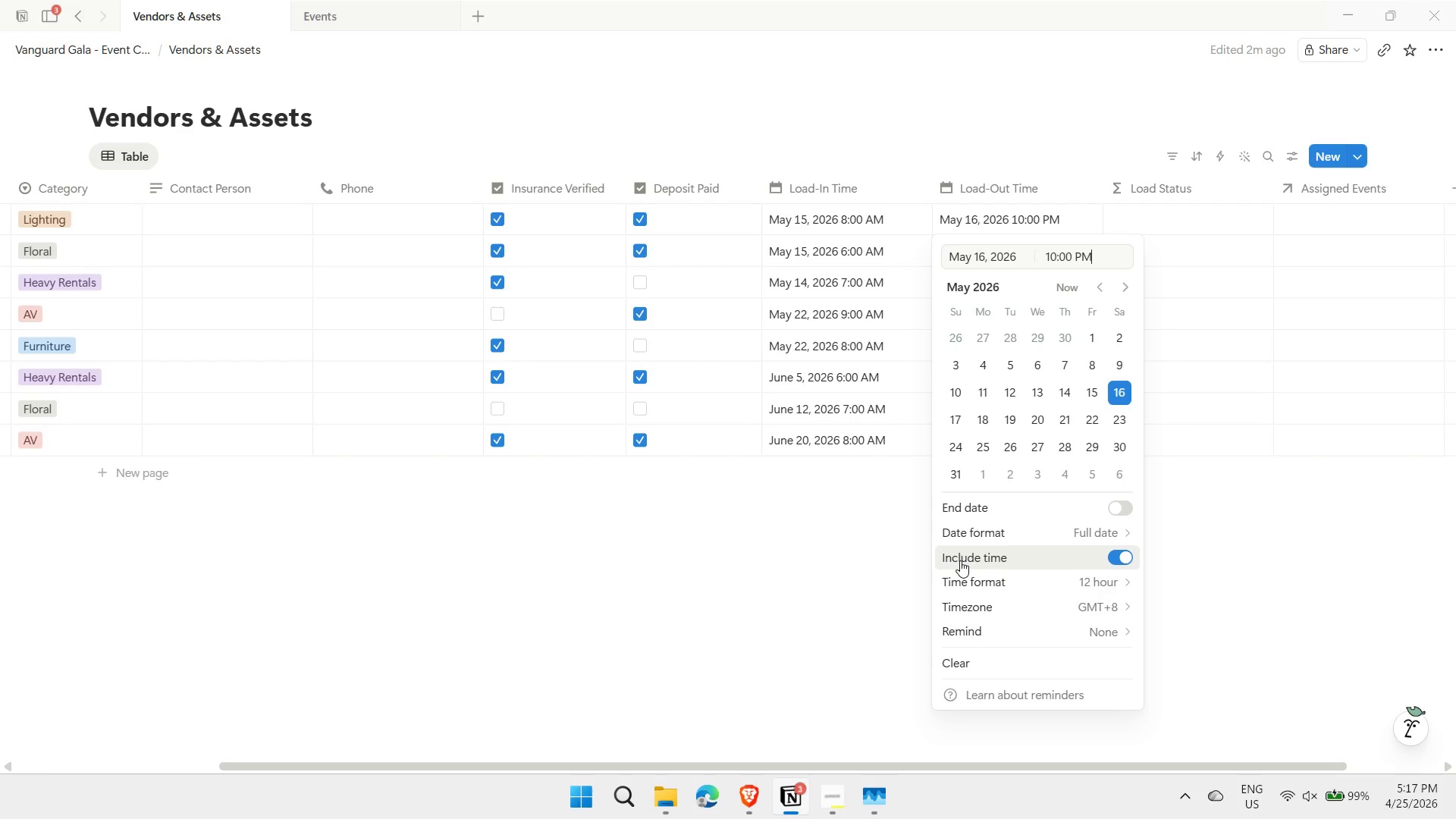 
key(Enter)
 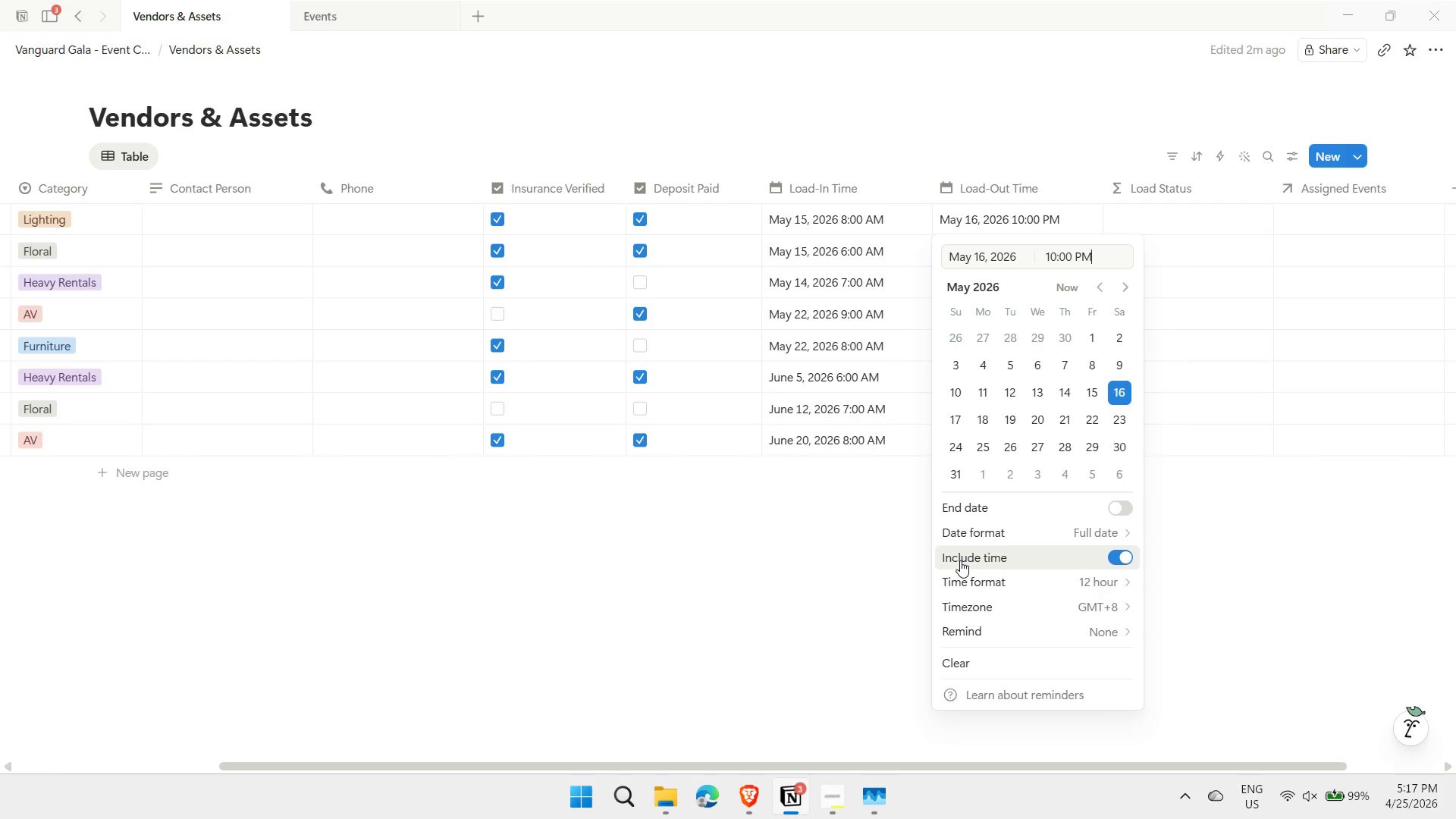 
key(Escape)
 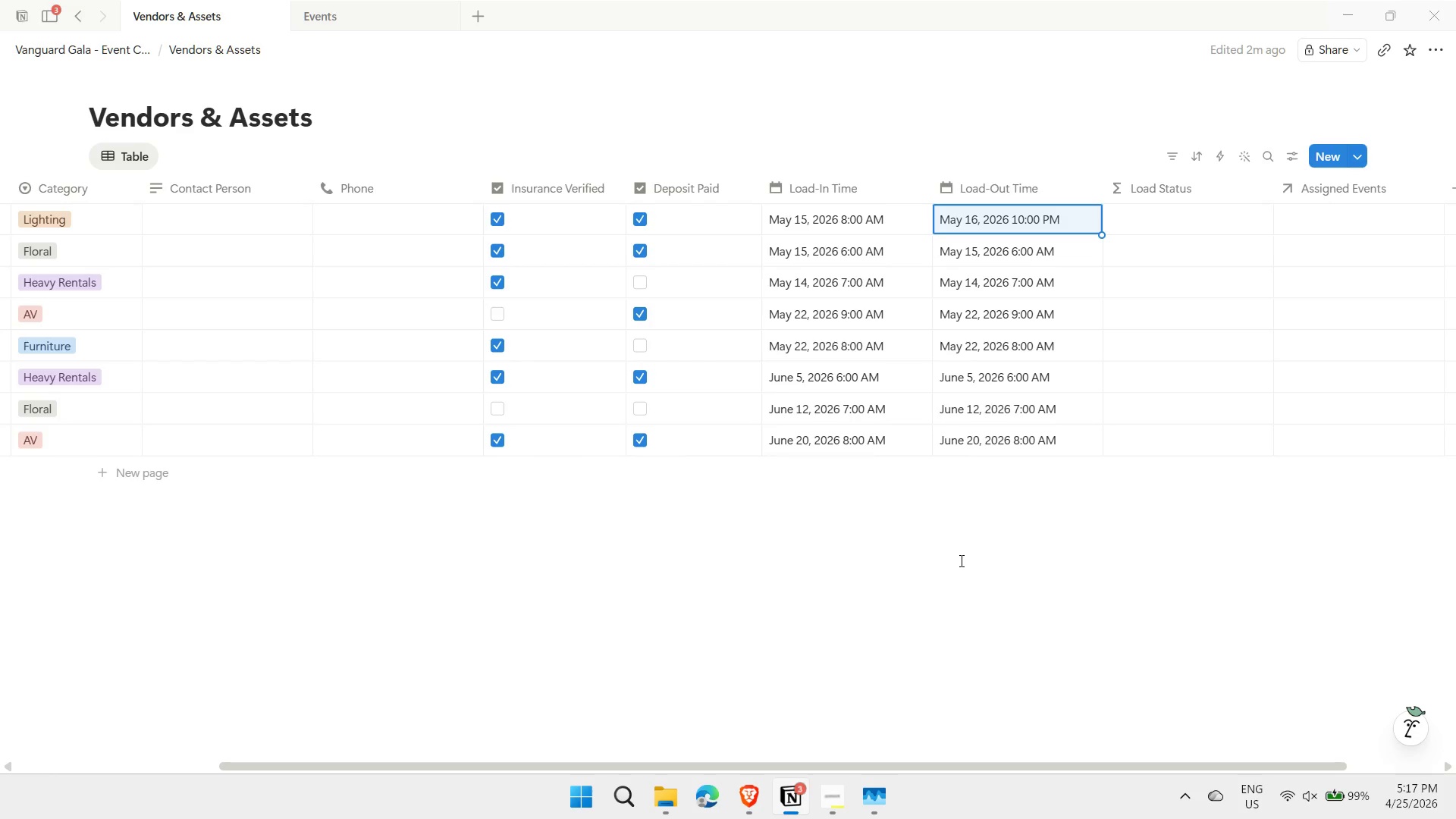 
wait(12.75)
 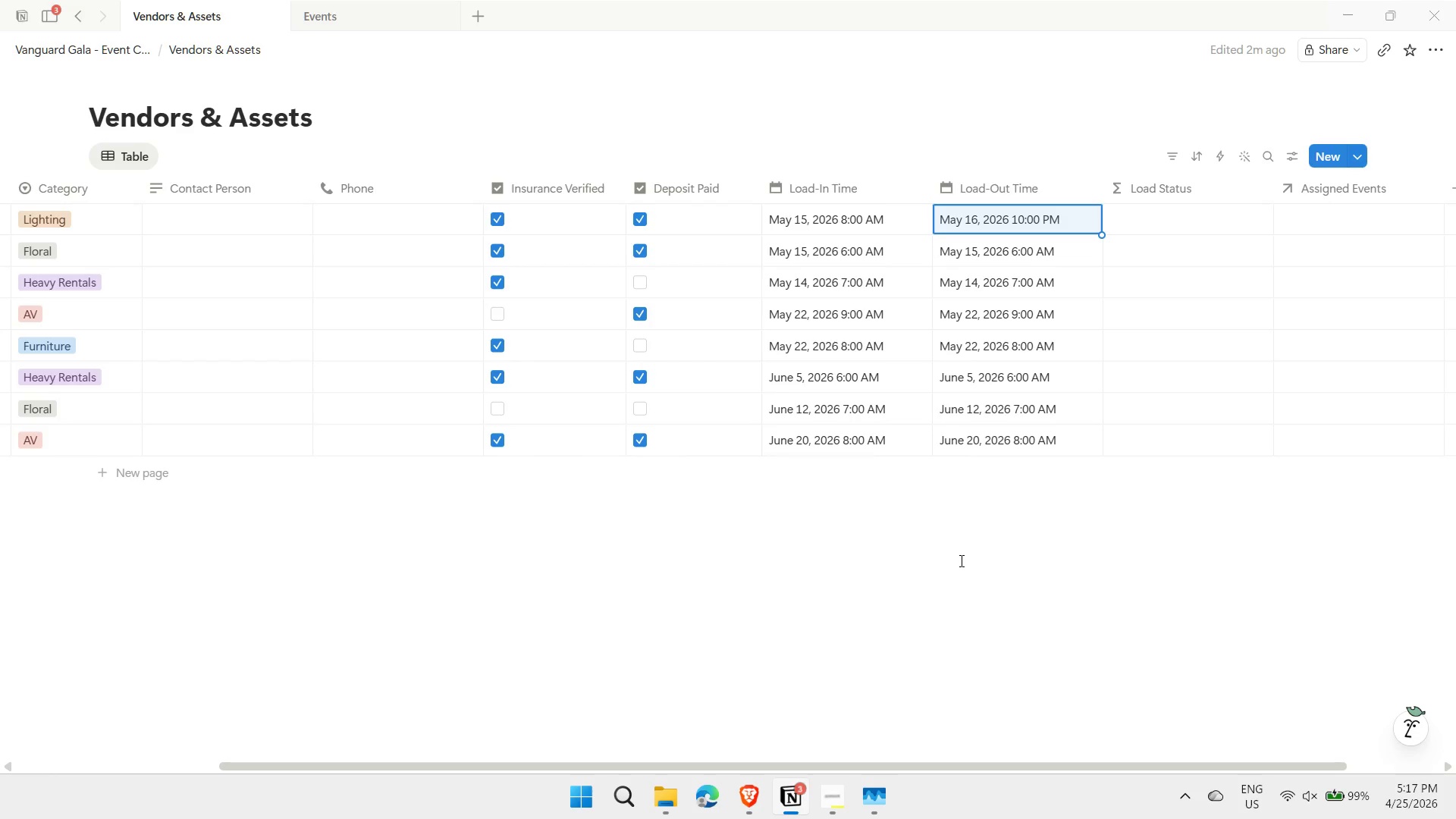 
key(ArrowDown)
 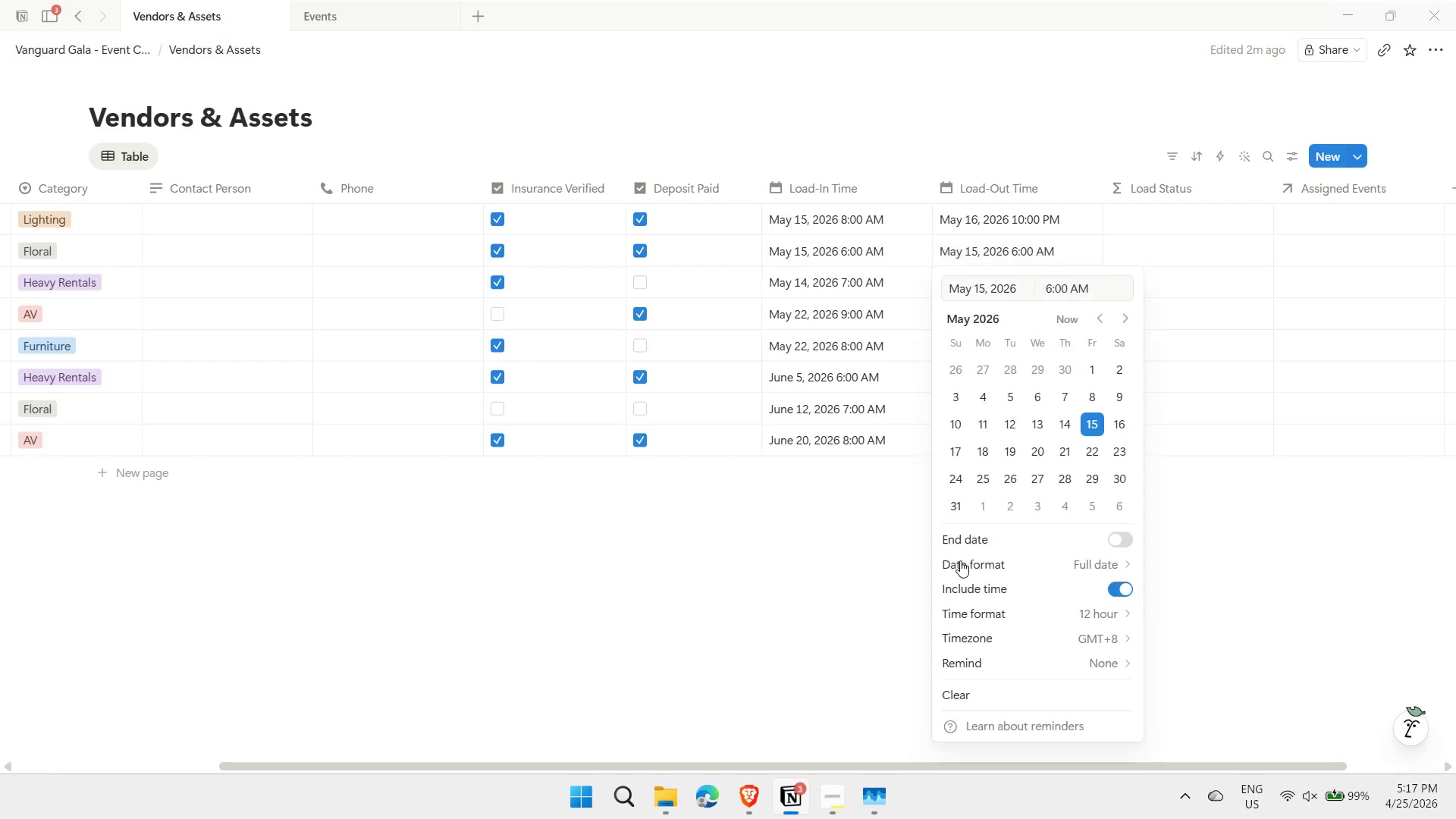 
key(Enter)
 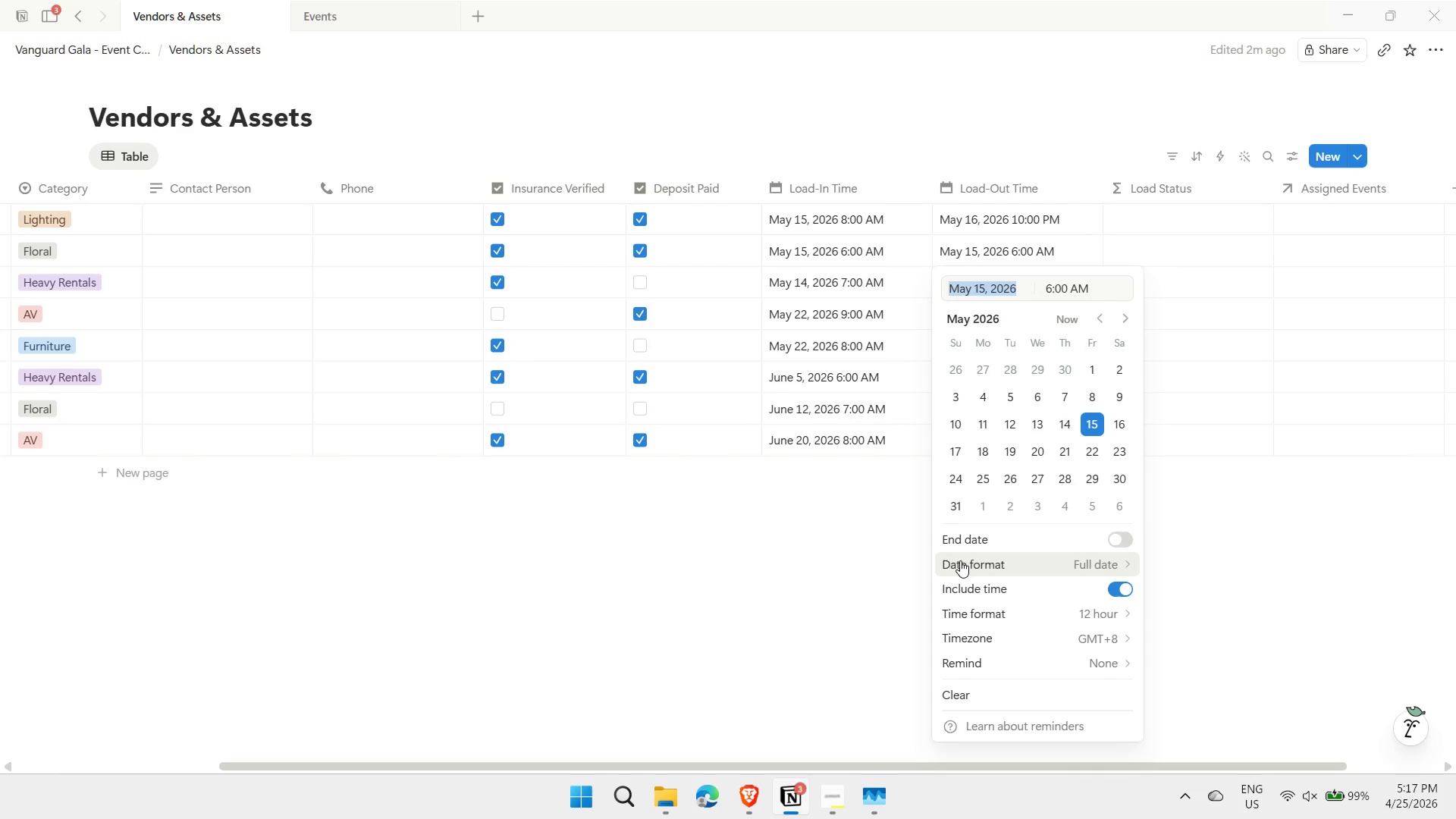 
type(5/16)
key(Tab)
type(9pm)
 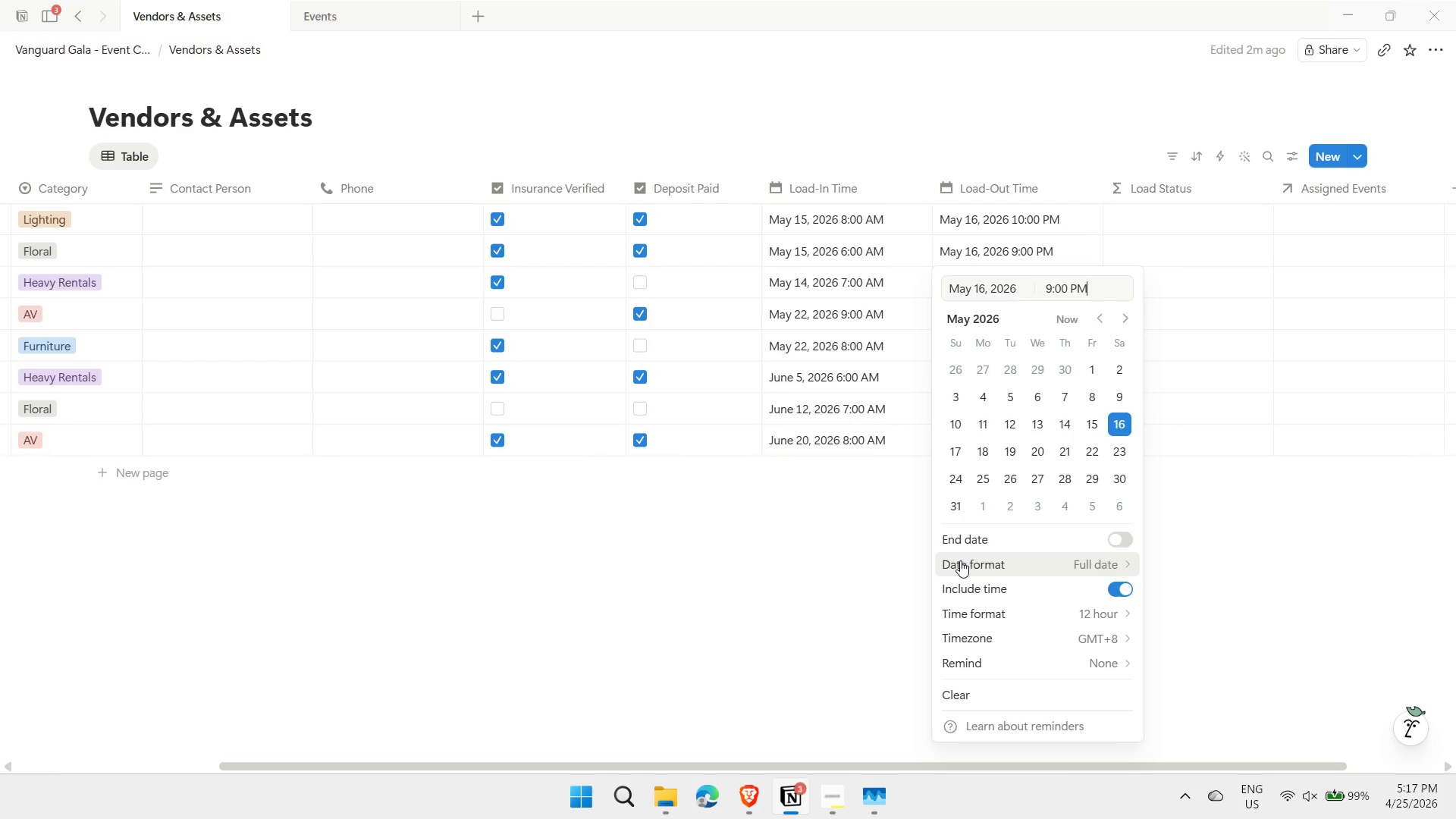 
key(Enter)
 